 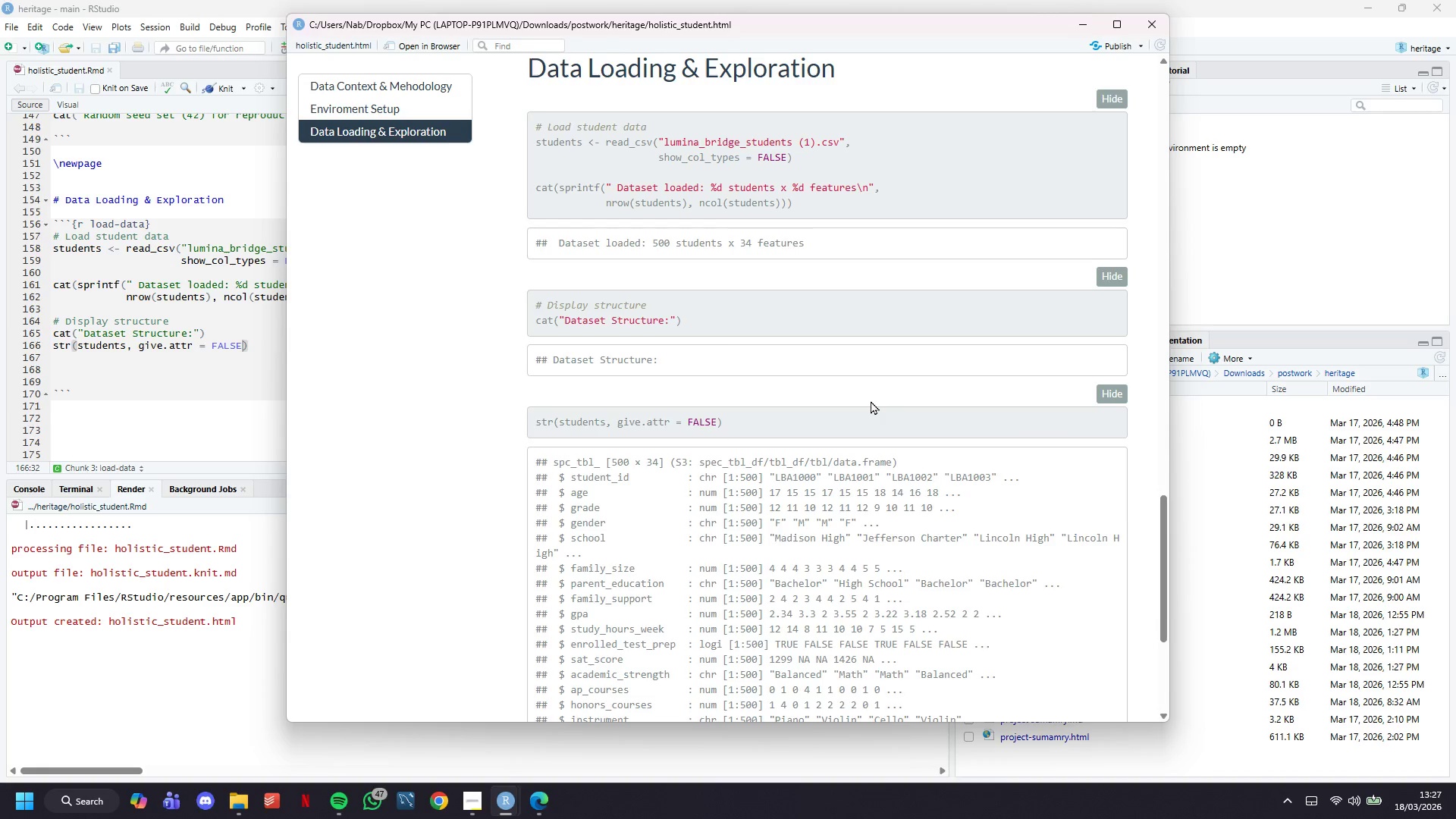 
scroll: coordinate [871, 400], scroll_direction: down, amount: 3.0
 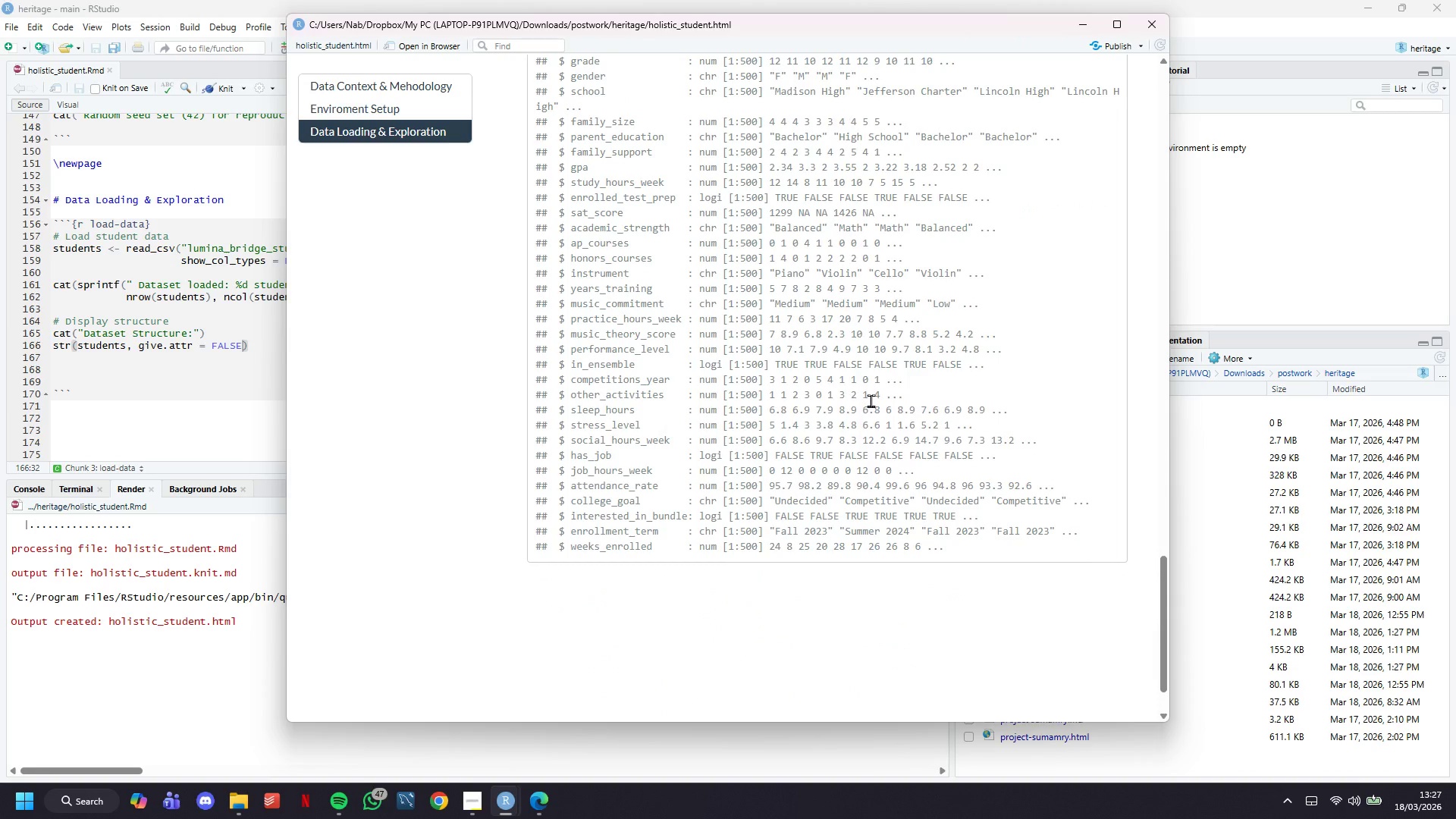 
scroll: coordinate [871, 400], scroll_direction: up, amount: 4.0
 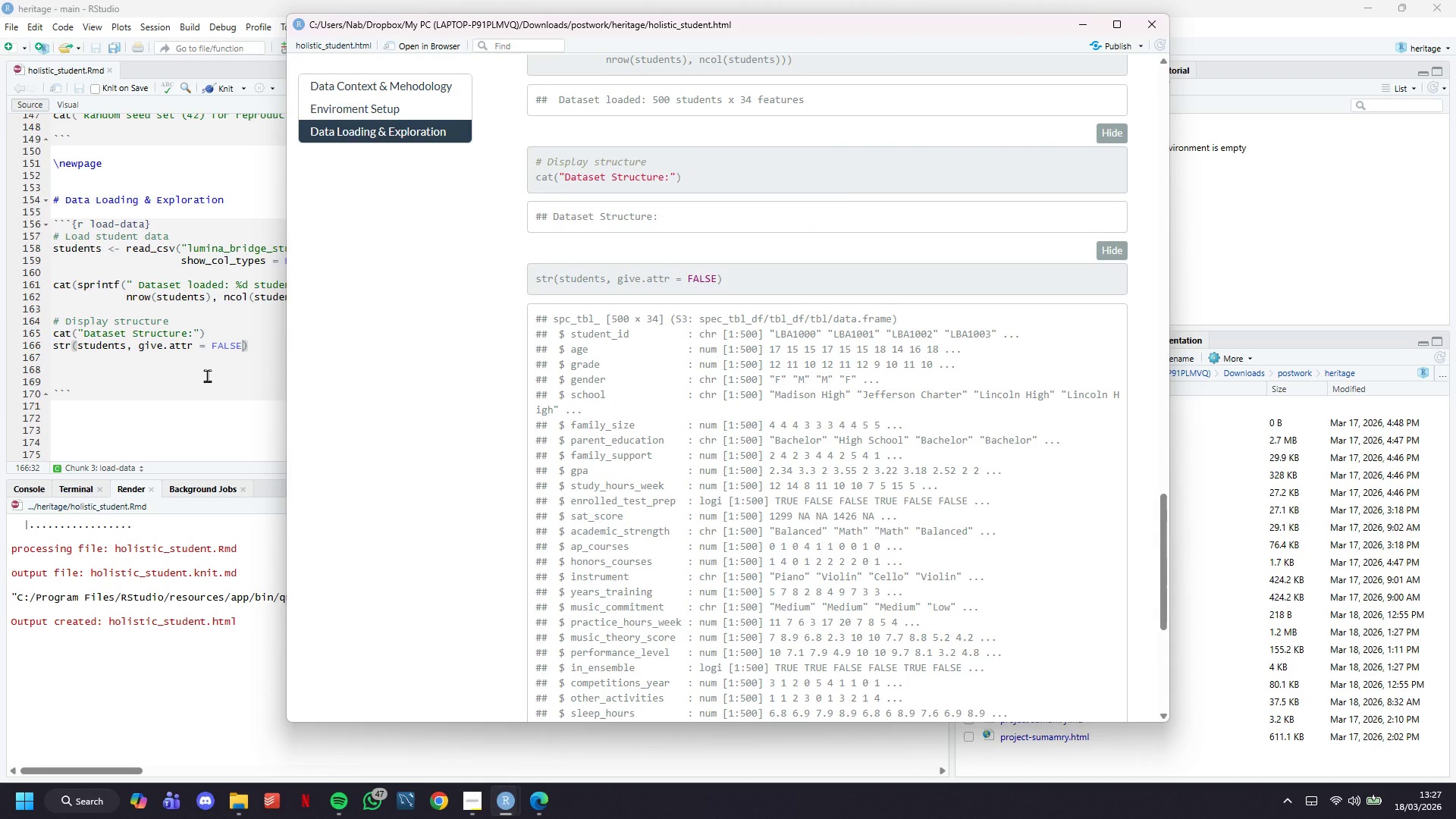 
left_click([207, 375])
 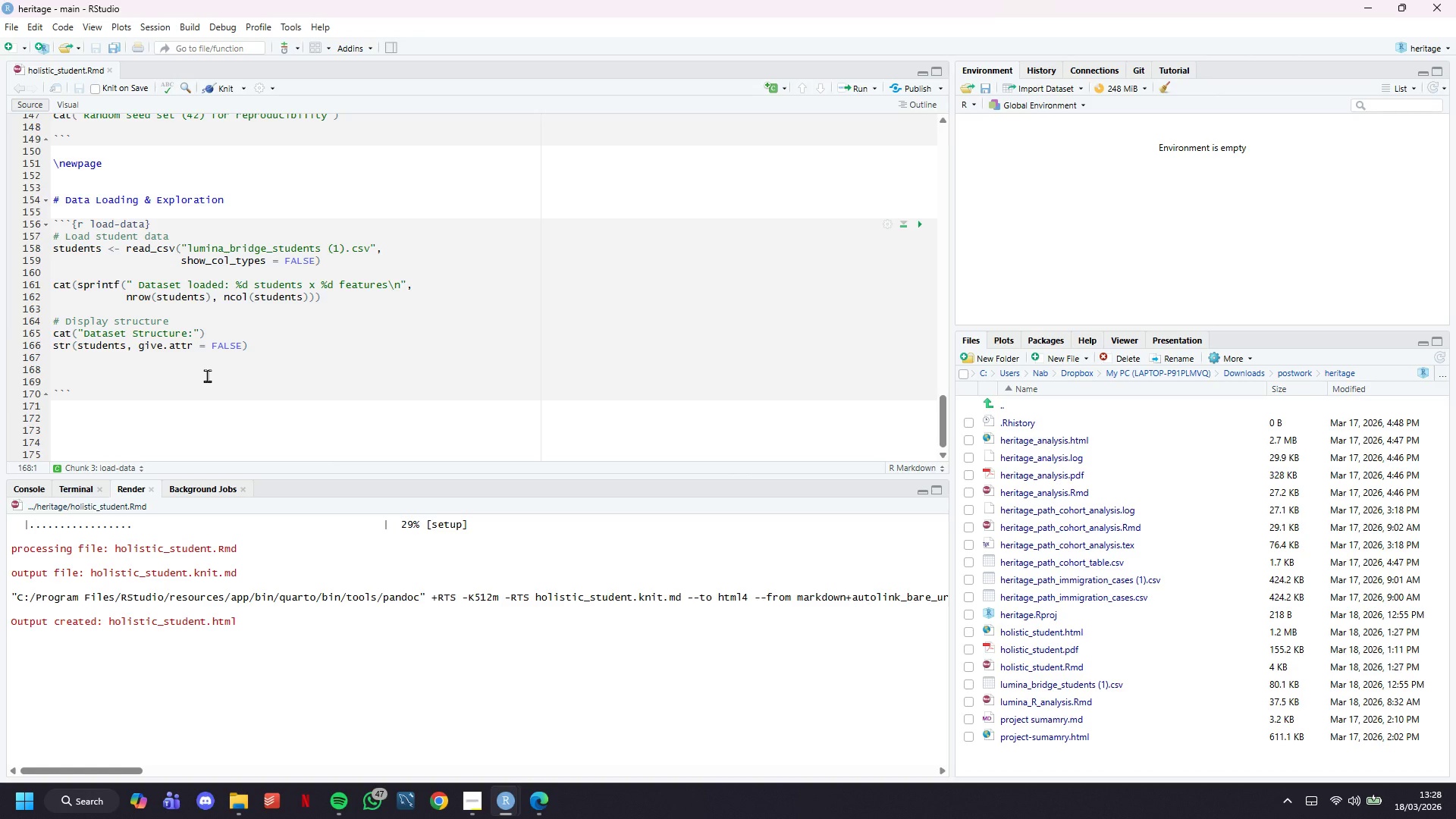 
wait(44.84)
 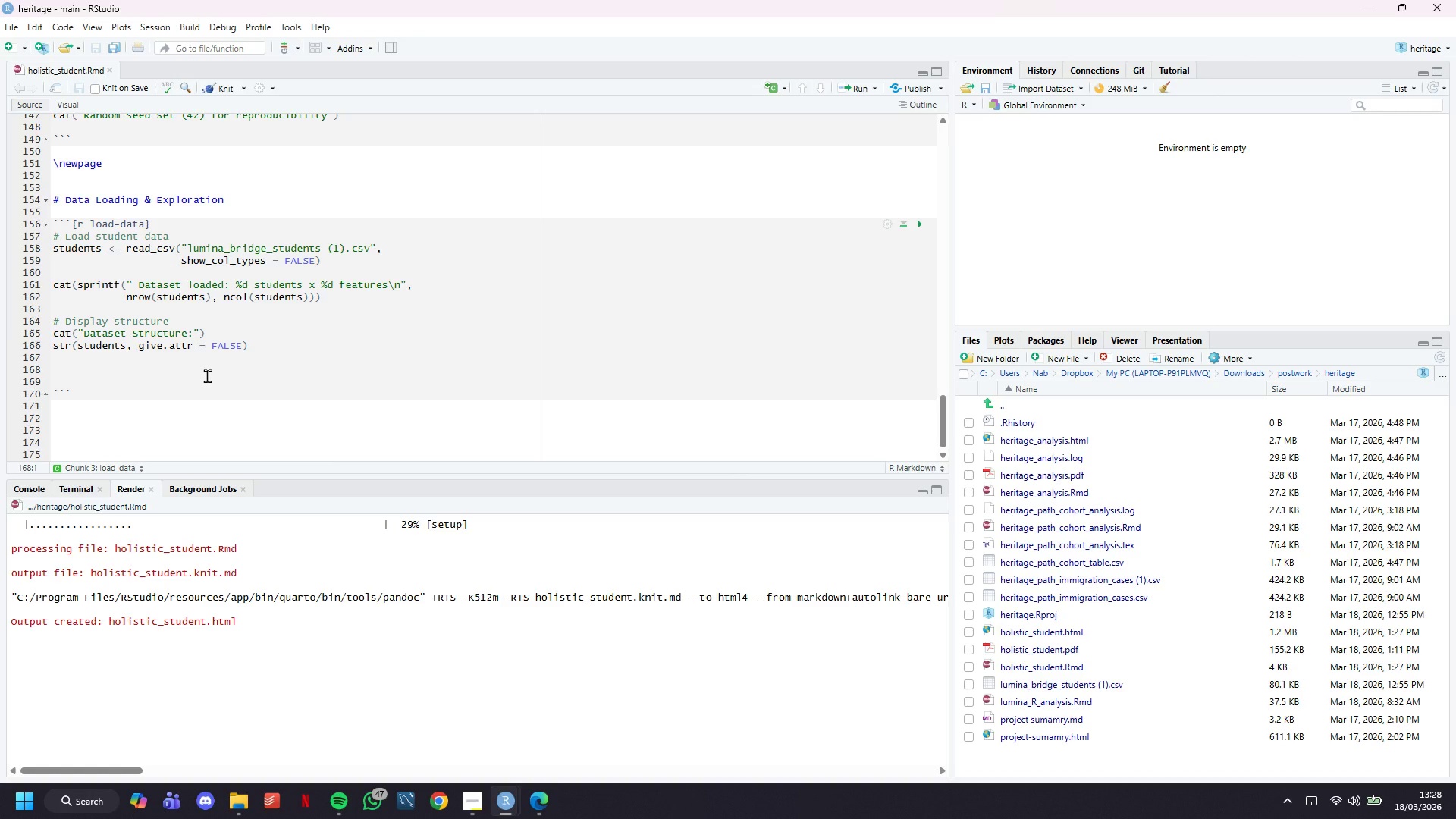 
scroll: coordinate [230, 375], scroll_direction: down, amount: 4.0
 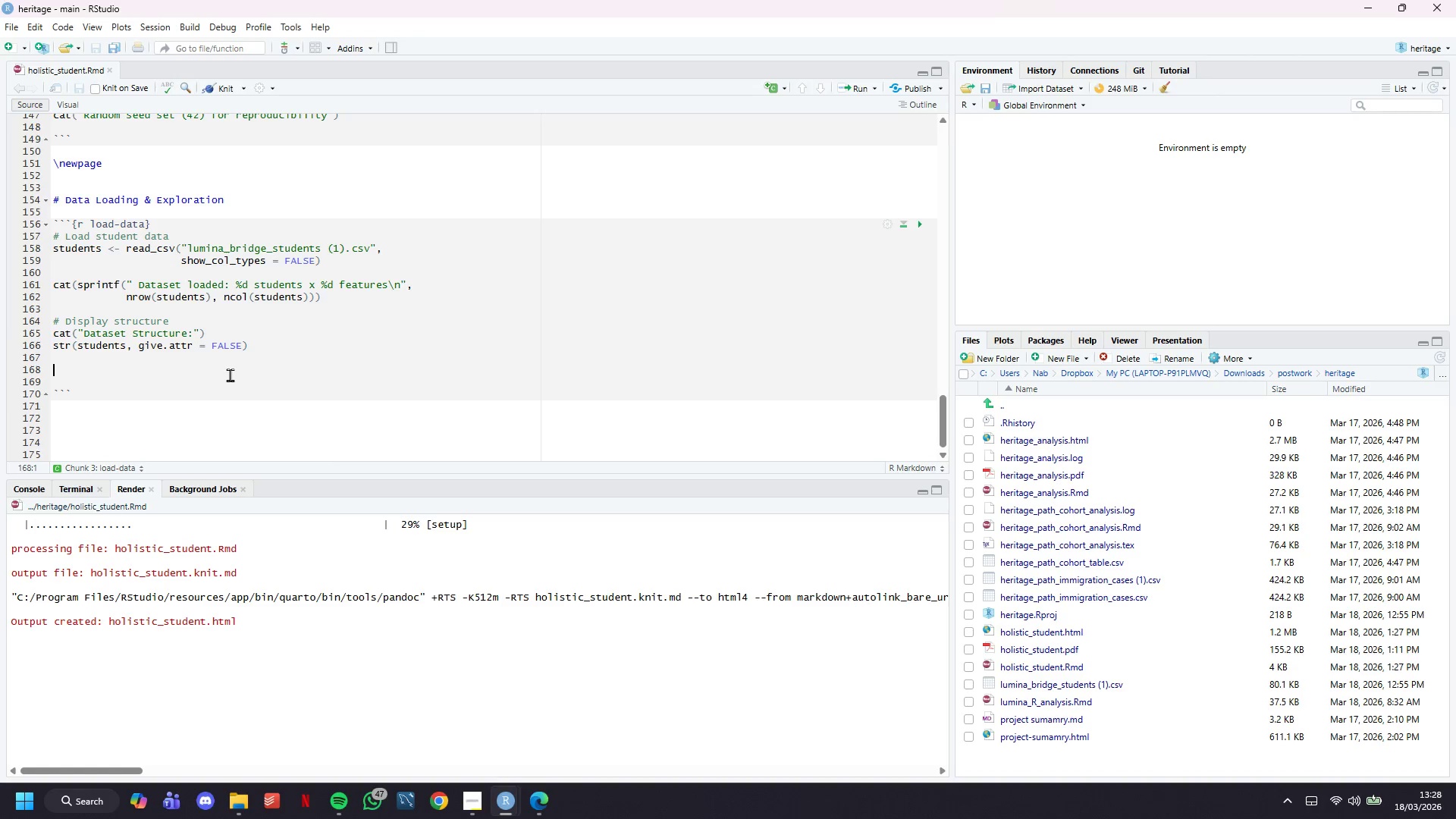 
key(ArrowDown)
 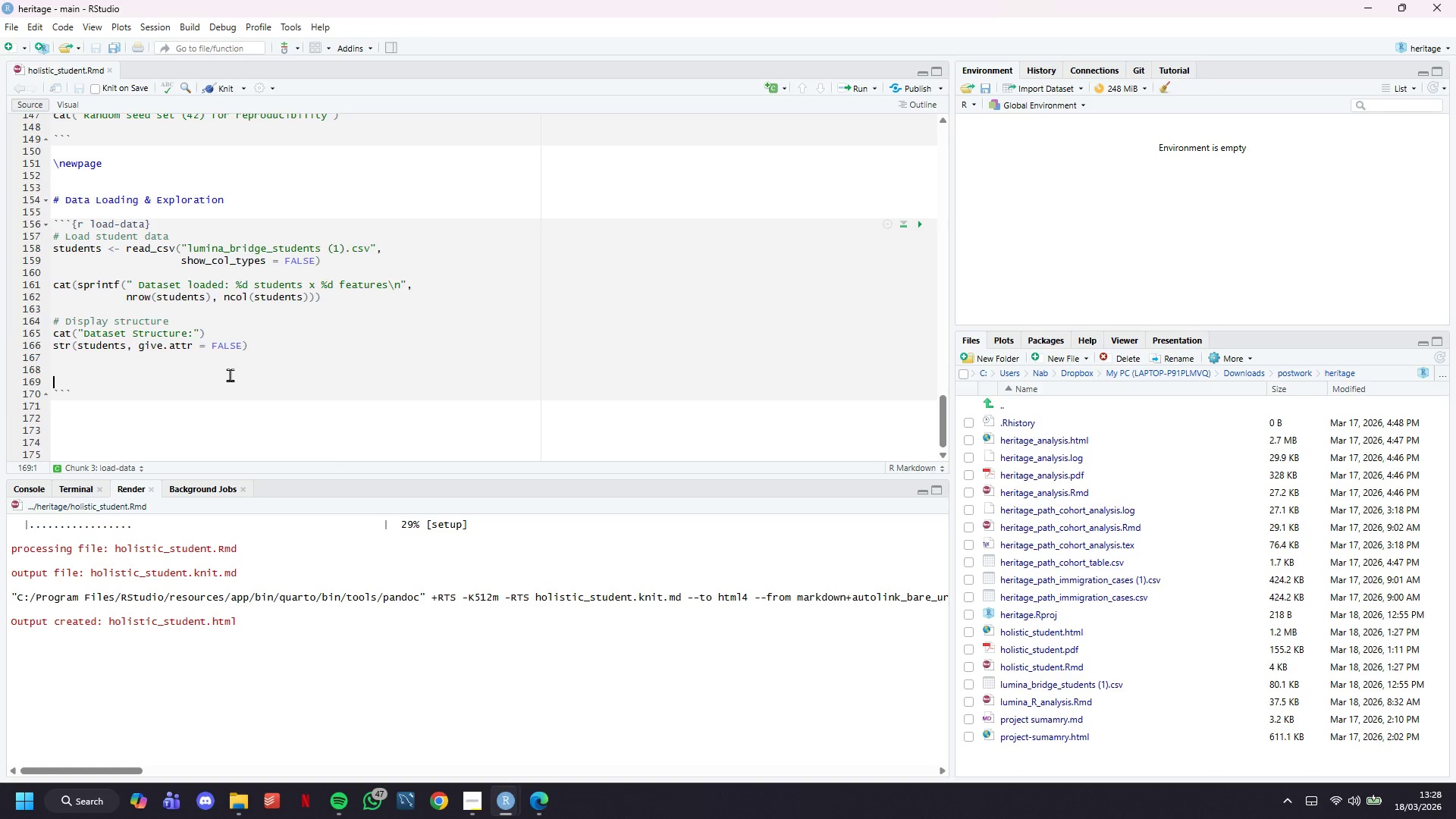 
key(Backspace)
 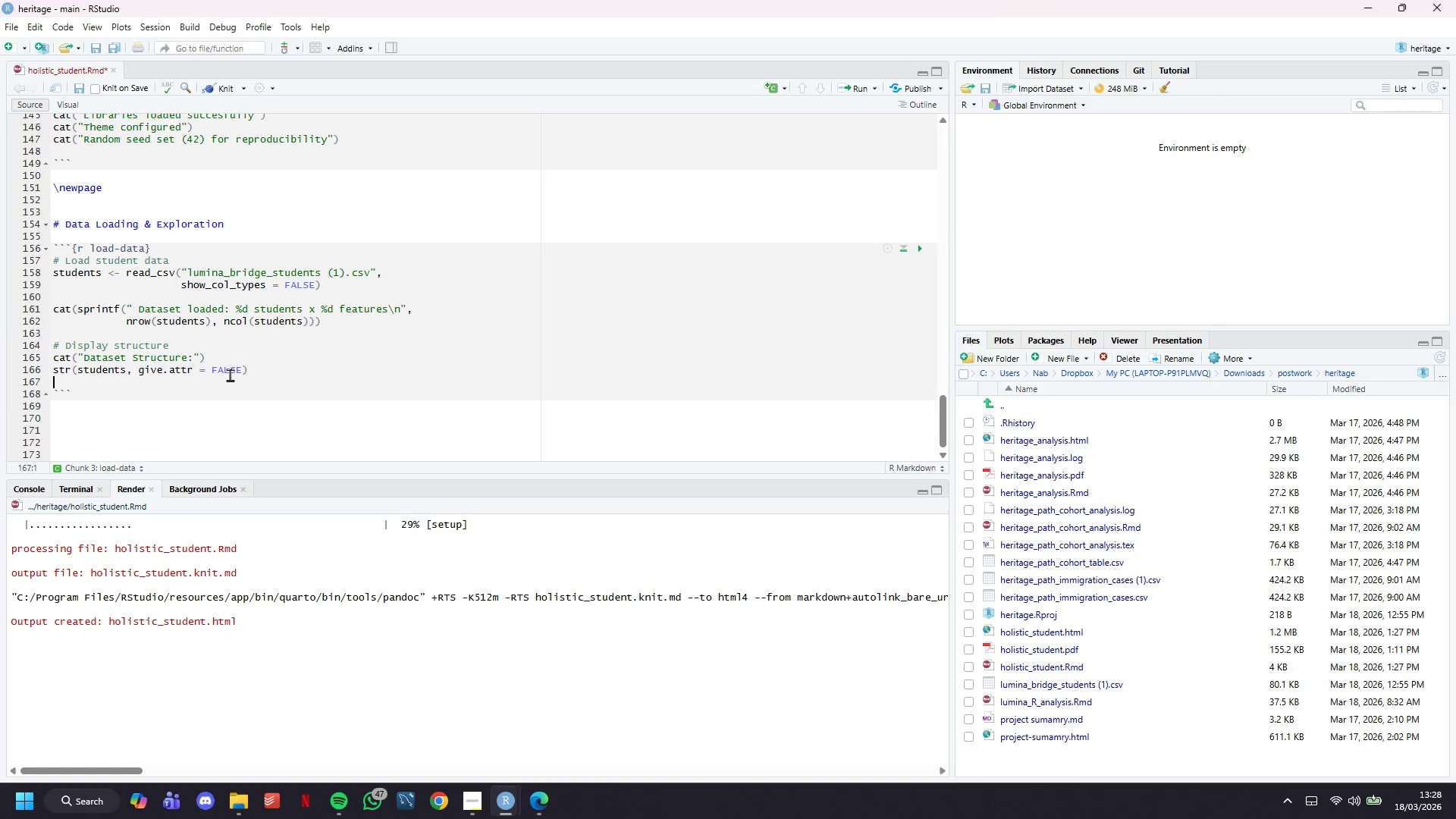 
key(Backspace)
 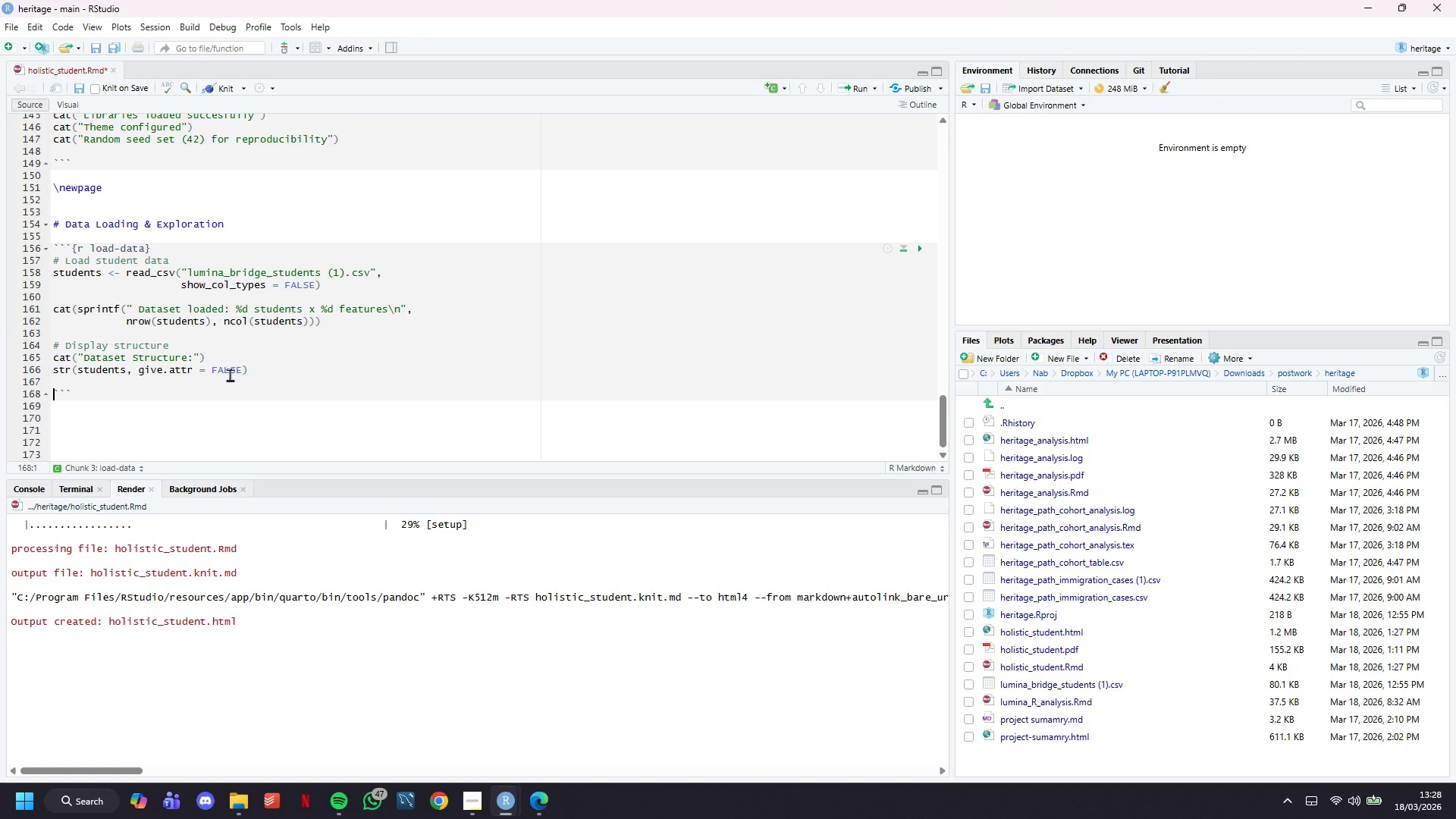 
key(ArrowDown)
 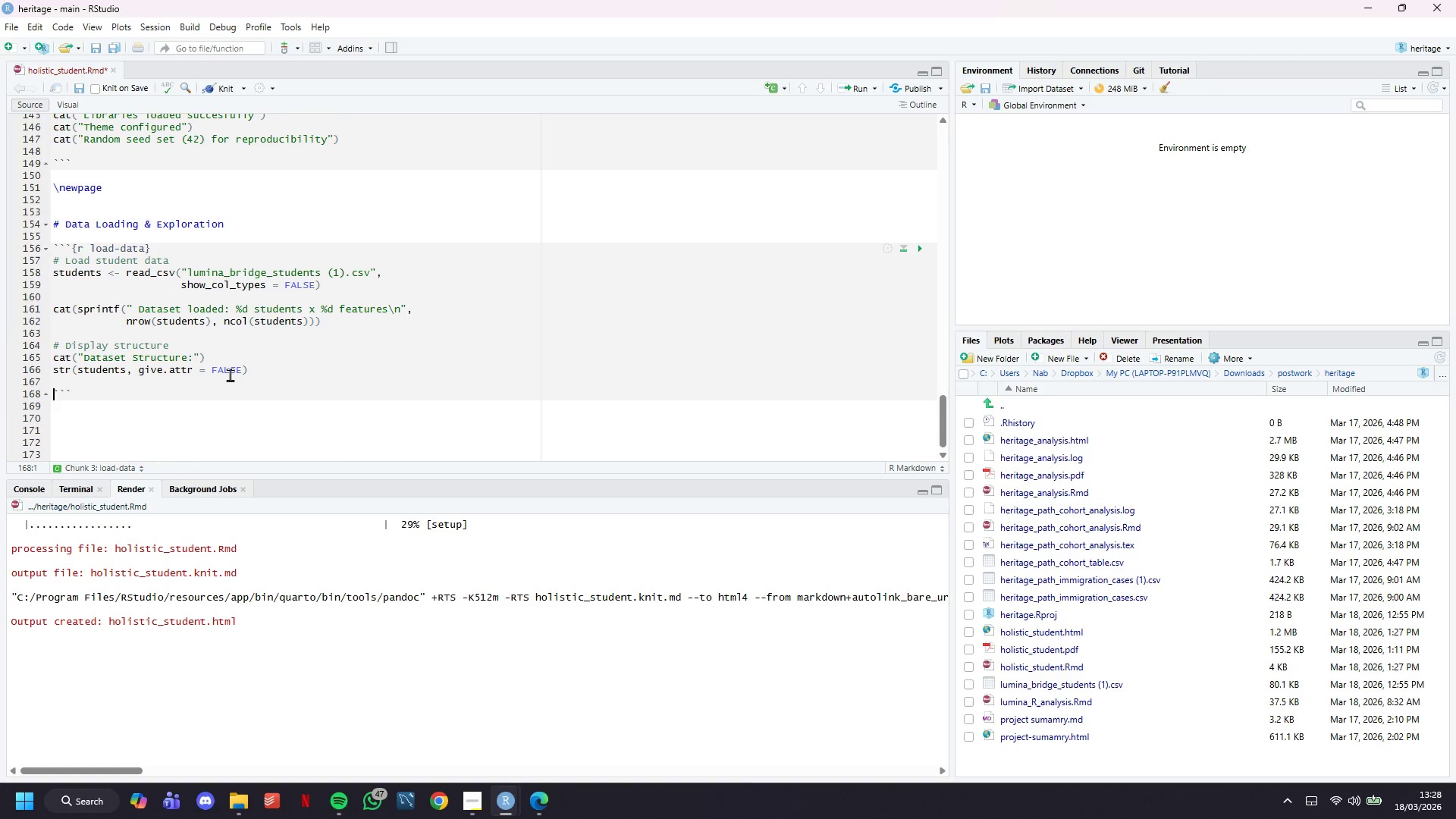 
key(ArrowDown)
 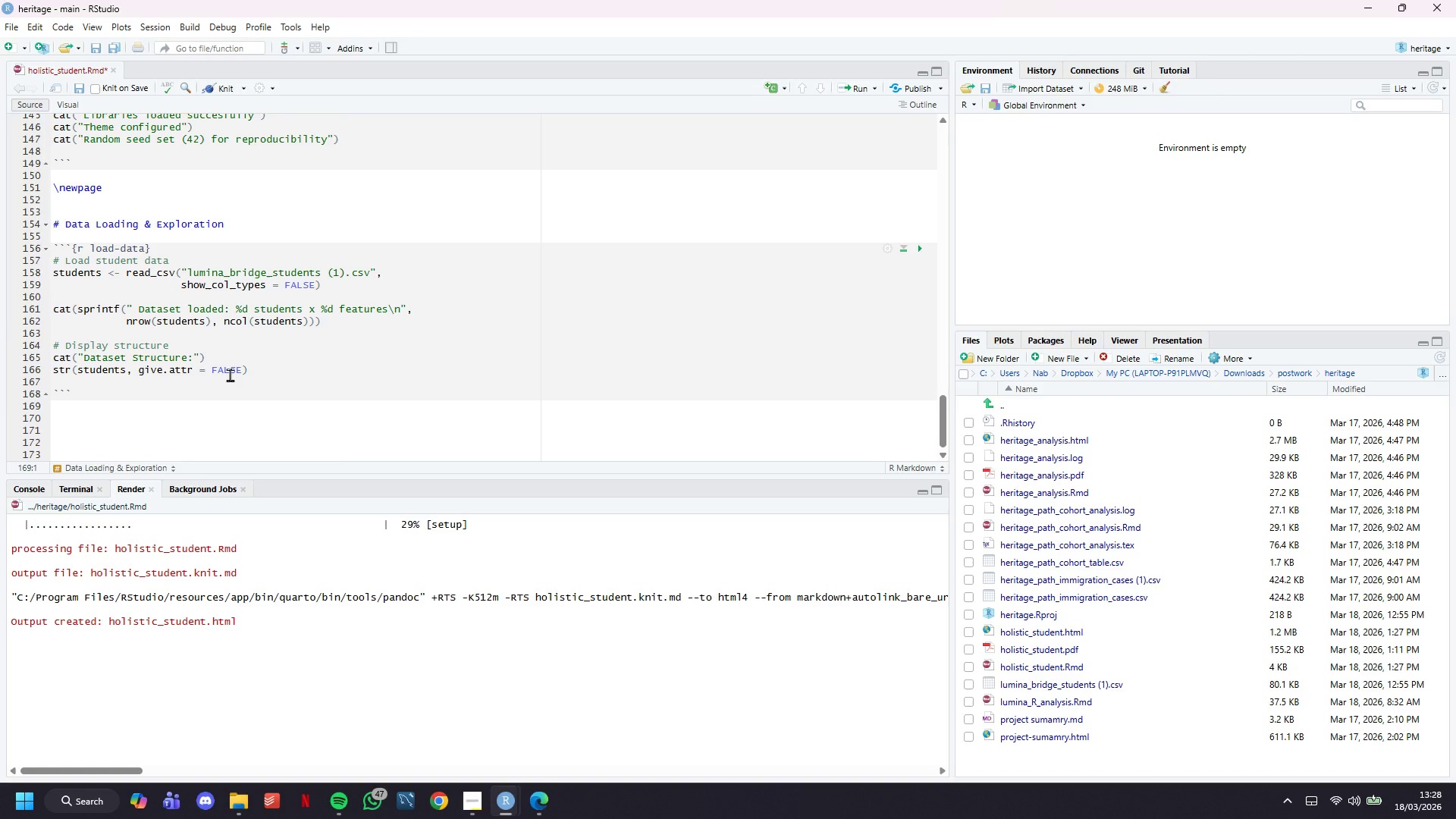 
key(Enter)
 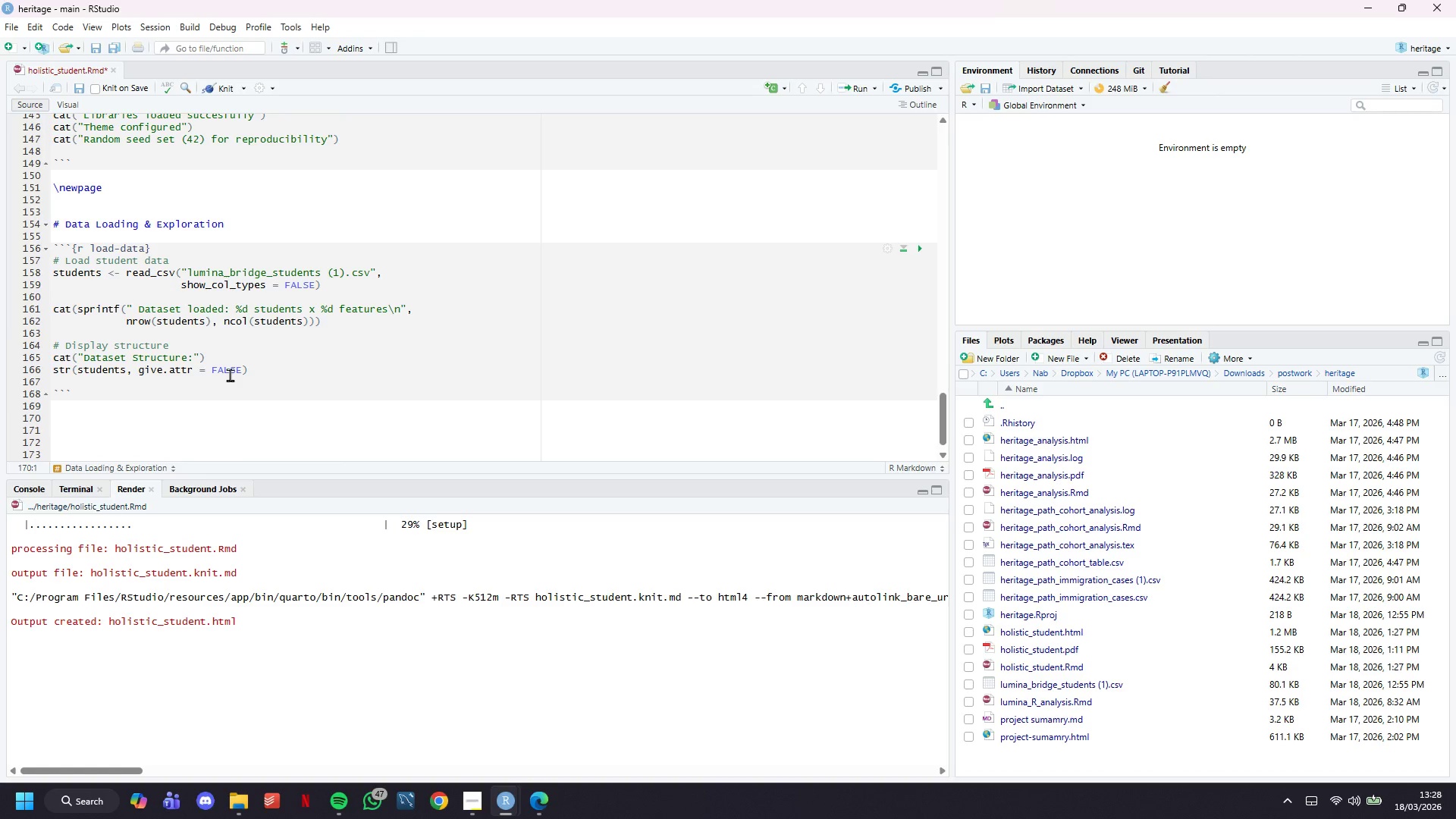 
scroll: coordinate [230, 375], scroll_direction: down, amount: 3.0
 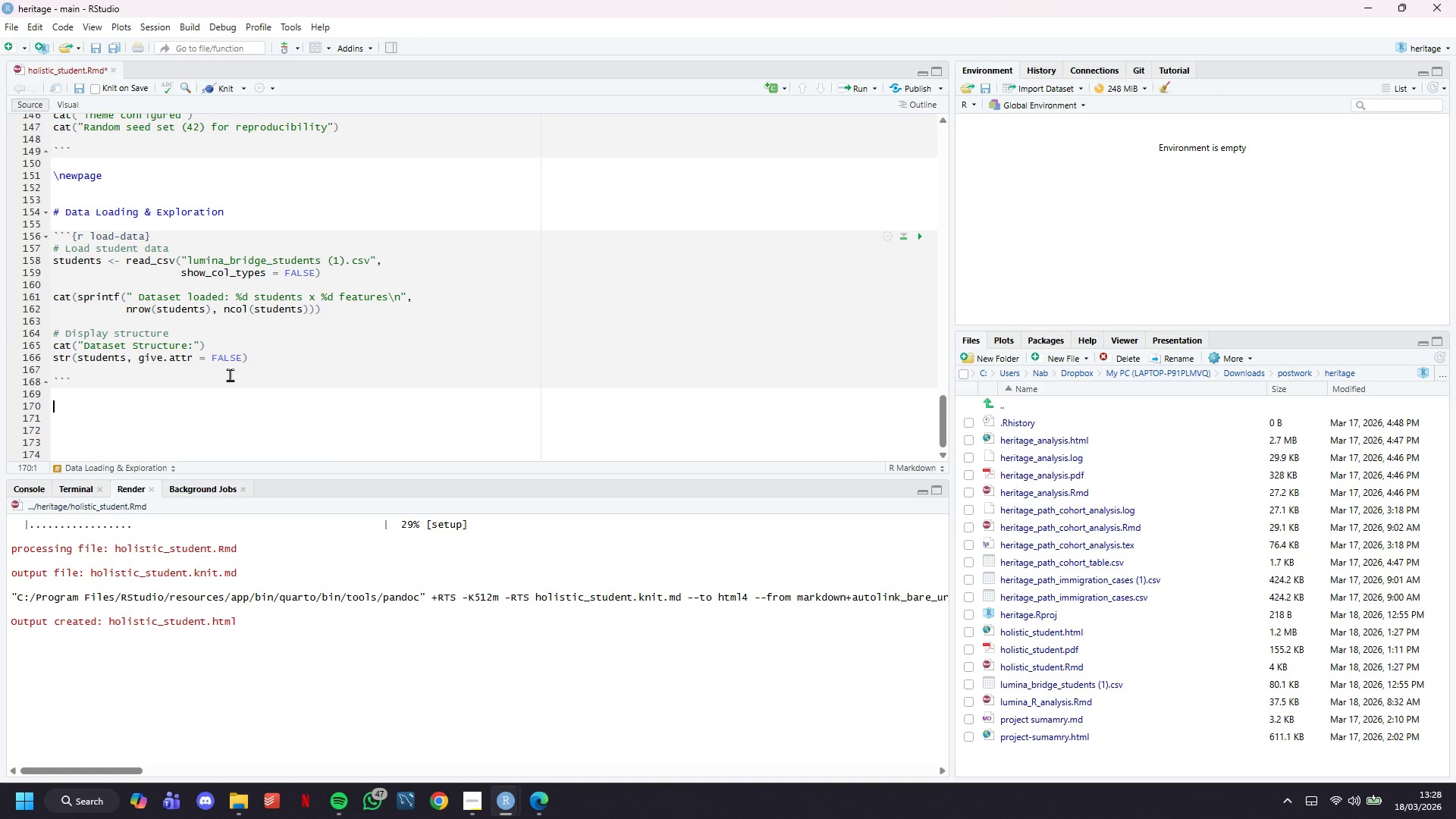 
type(## Initial Data Quality Check)
 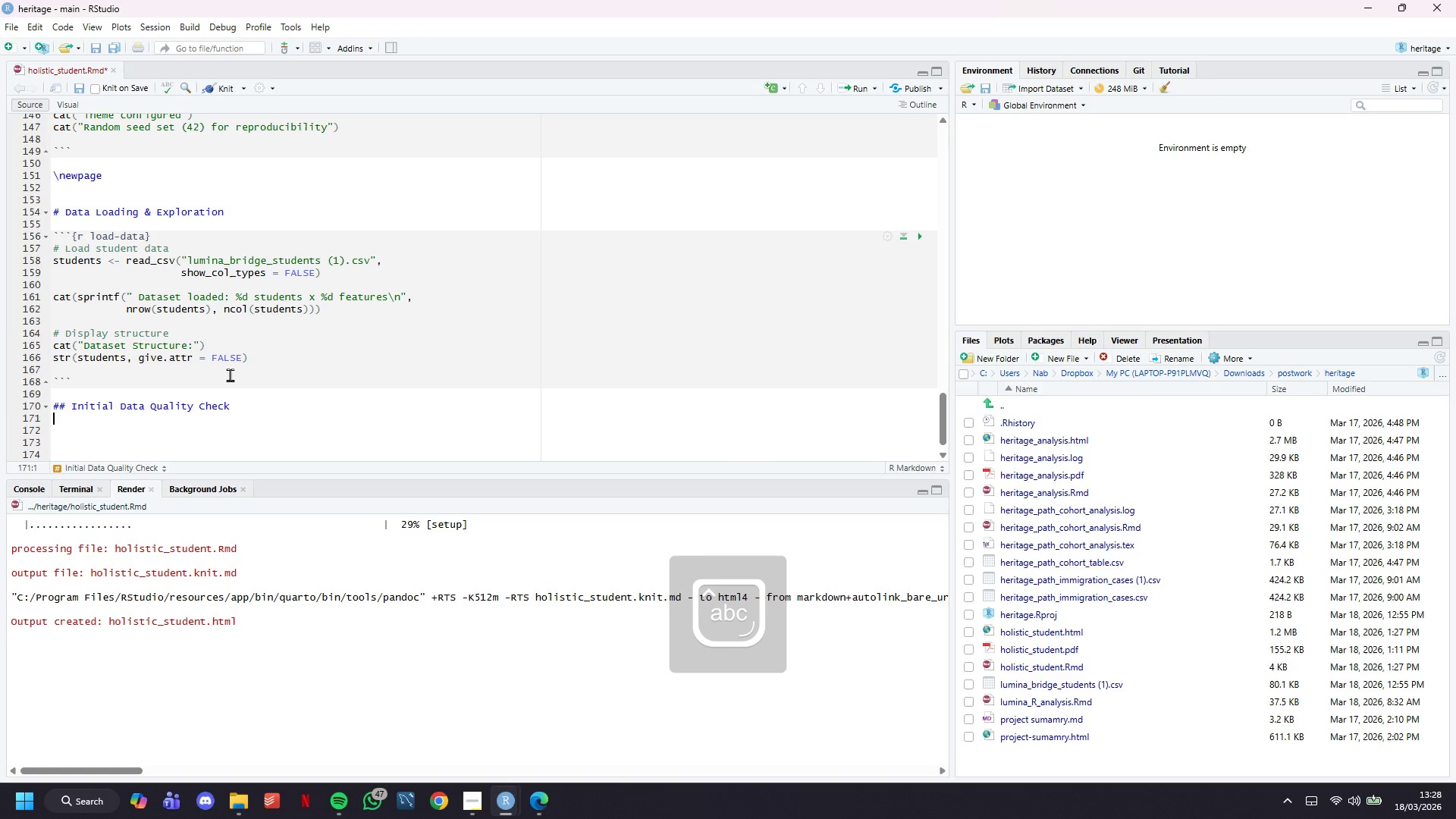 
key(Enter)
 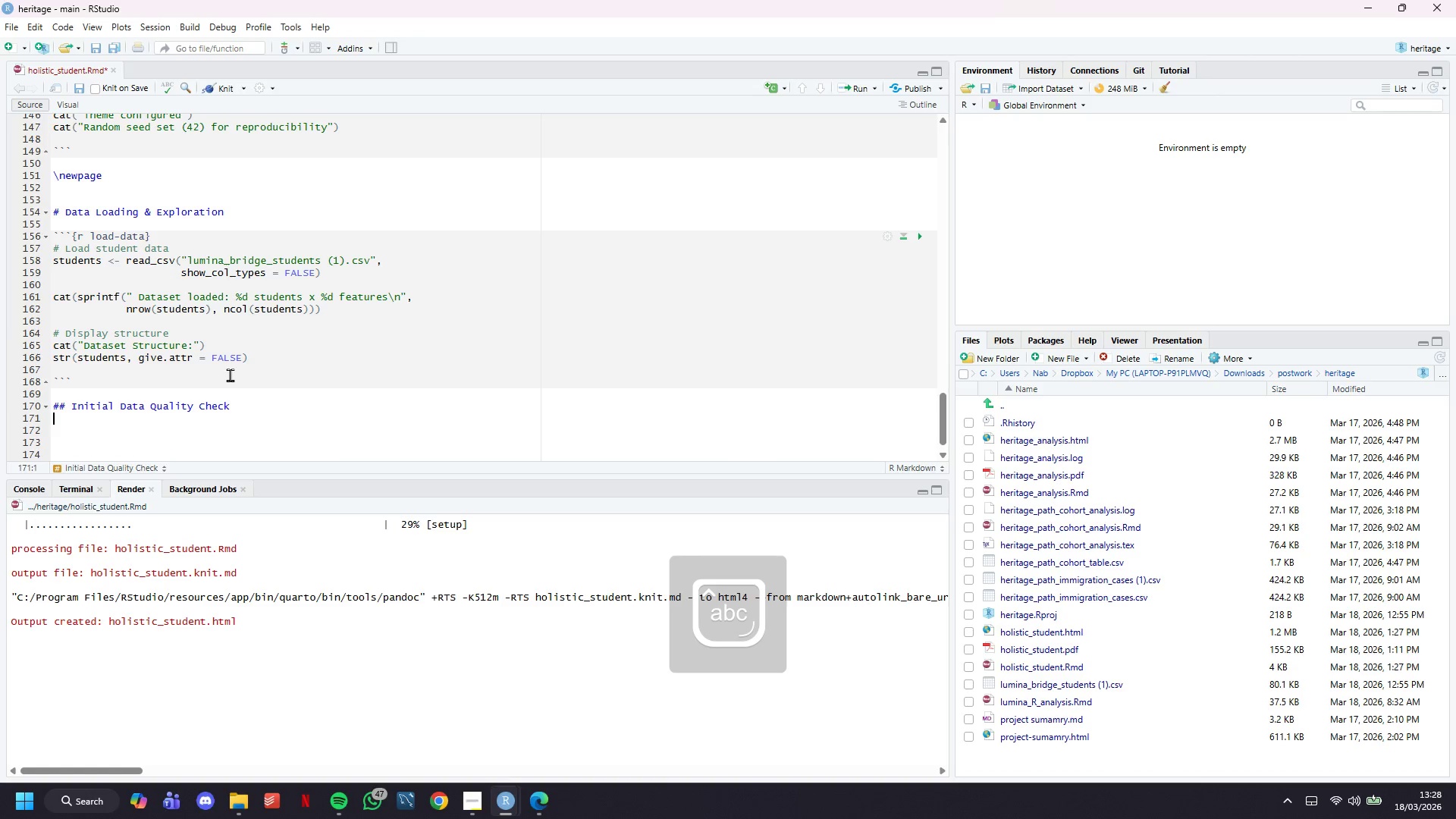 
key(Enter)
 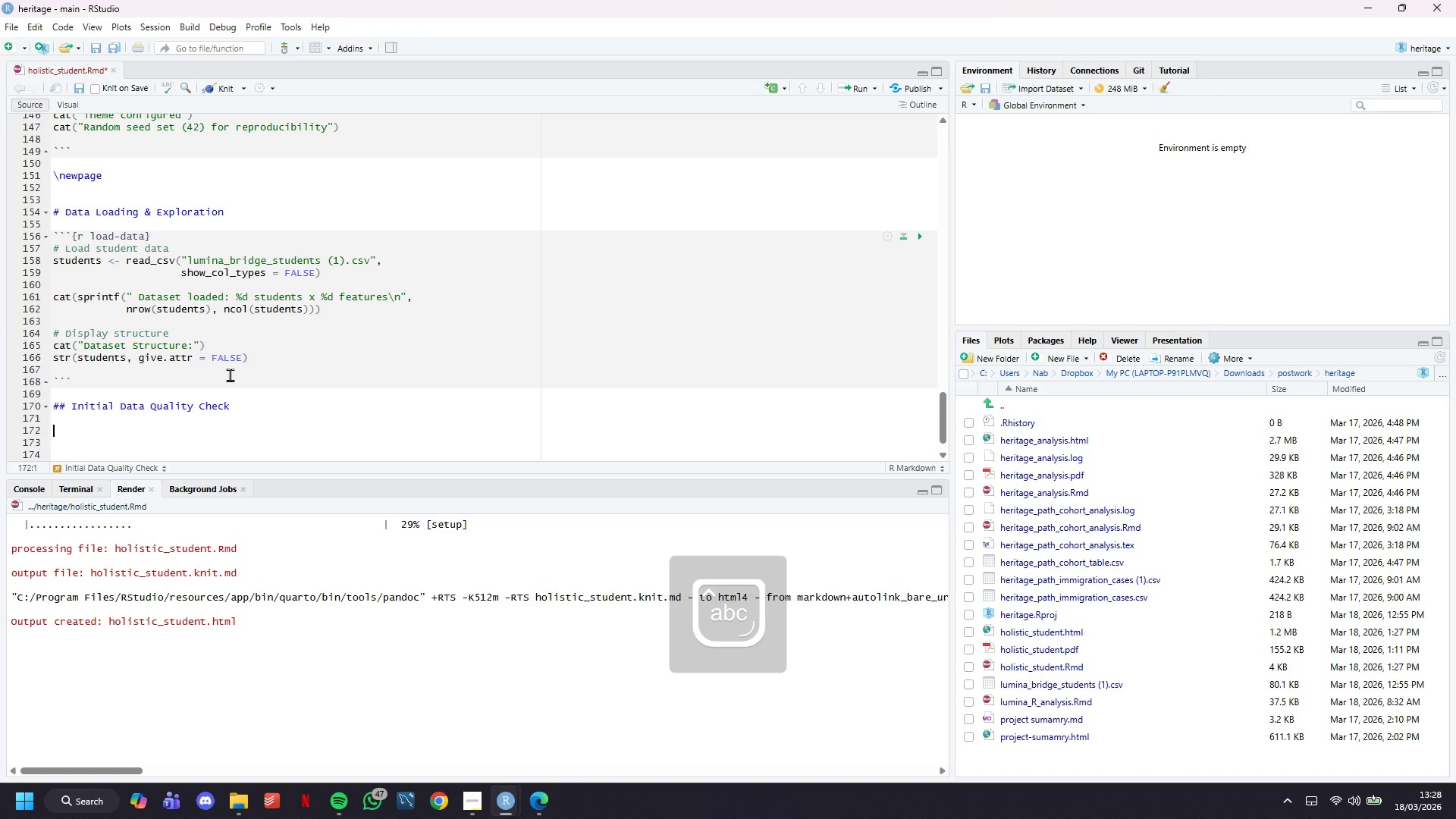 
key(Tab)
 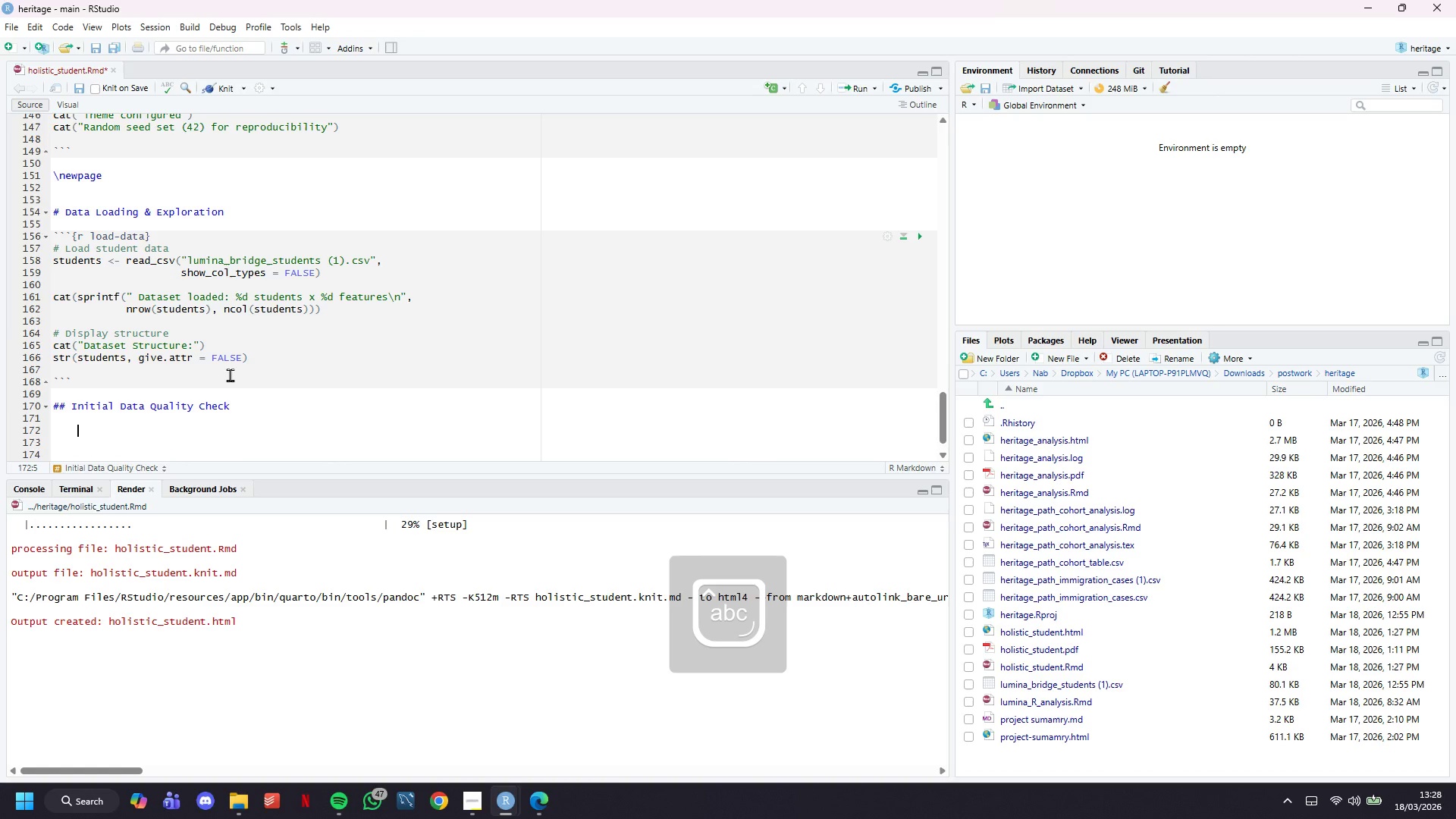 
key(Tab)
 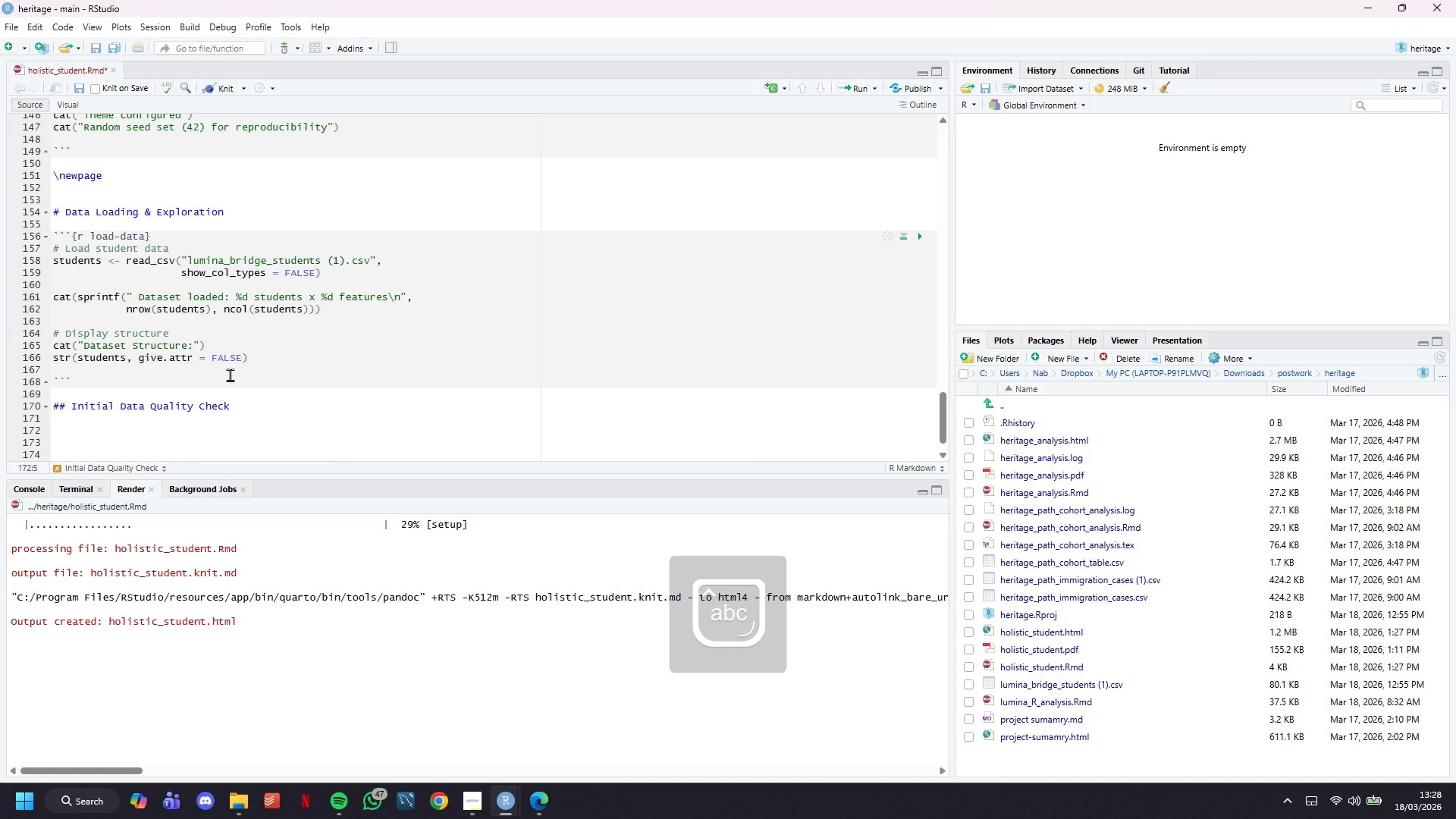 
key(Backspace)
 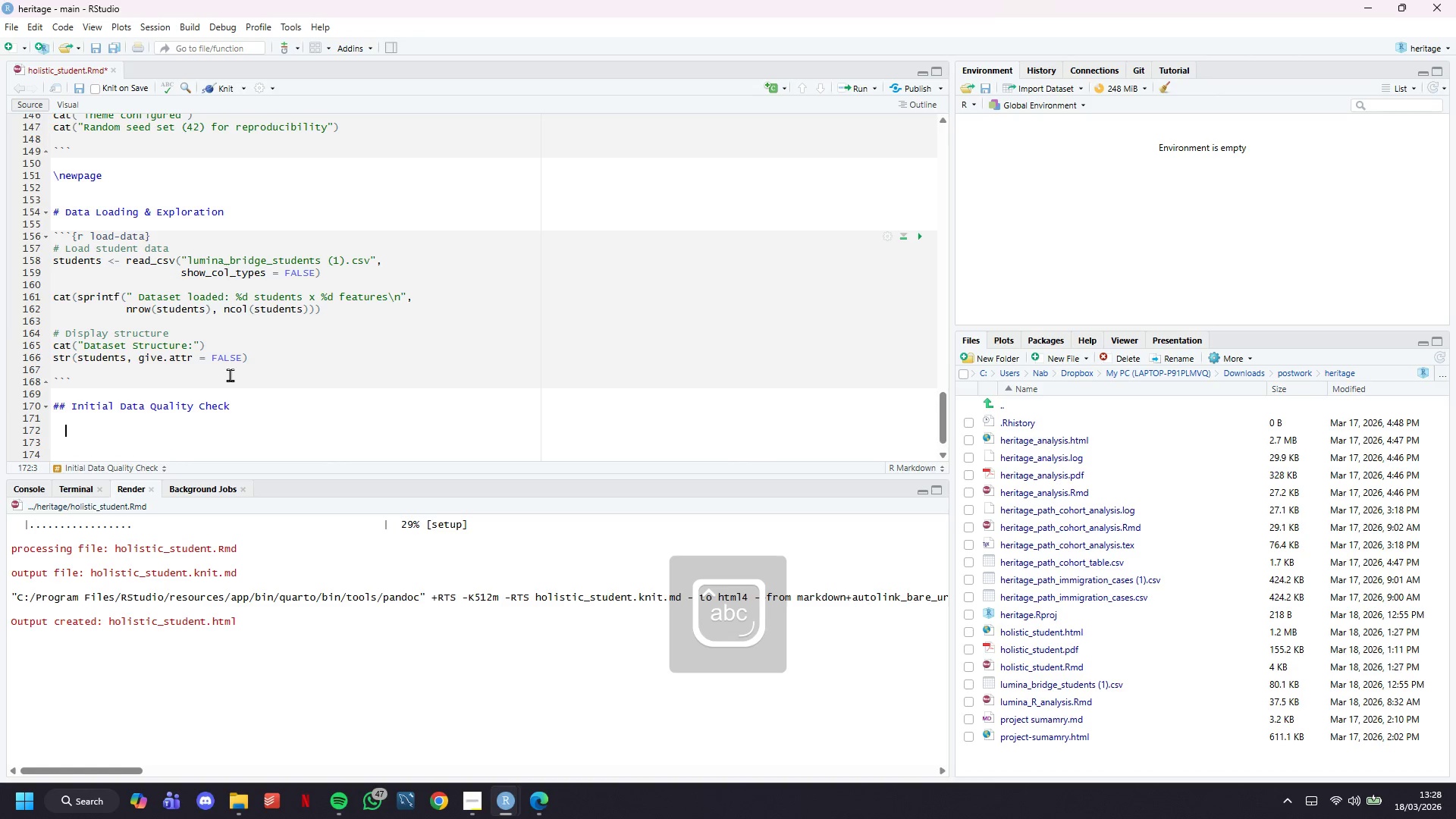 
key(Backspace)
 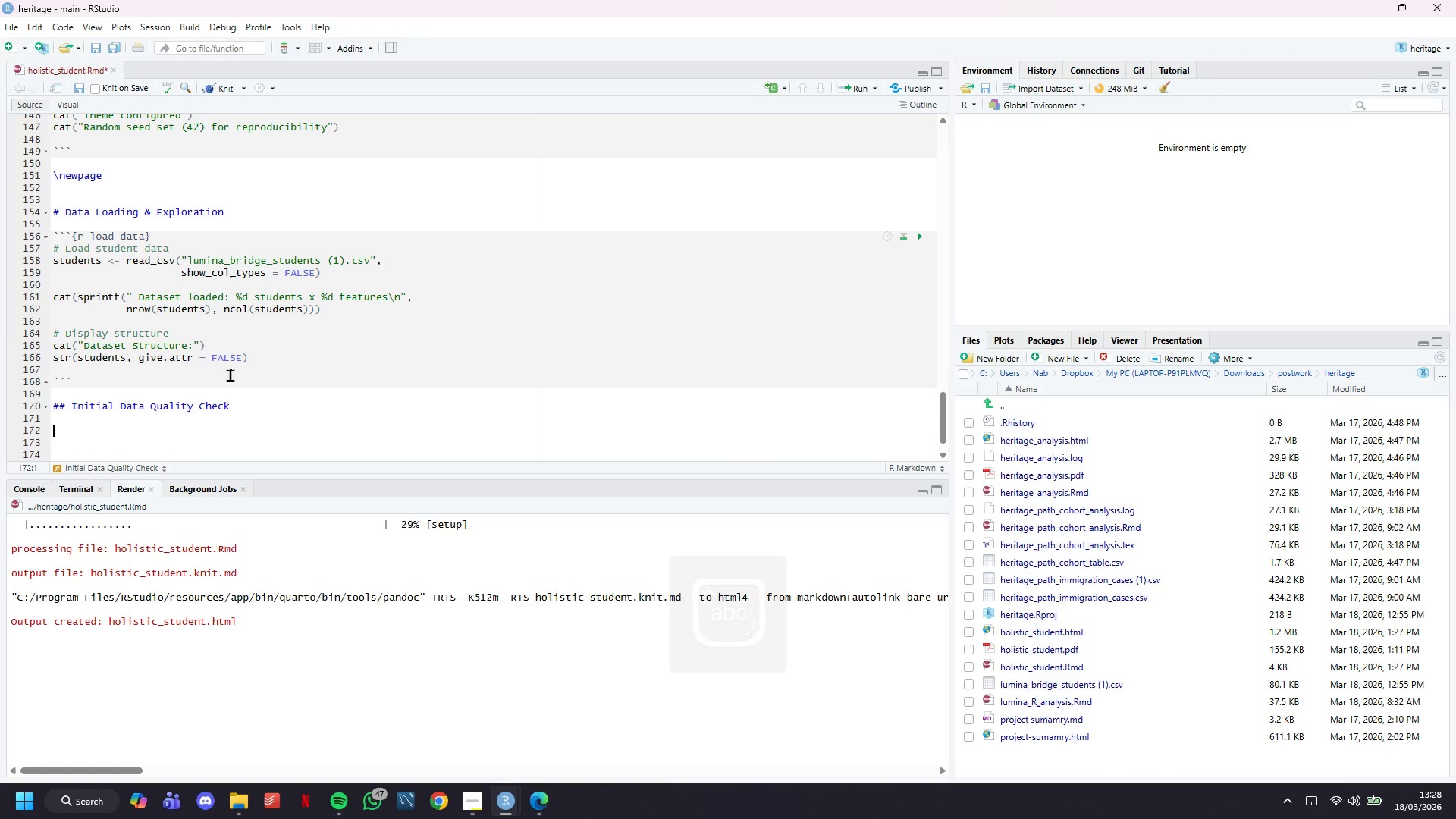 
key(Backquote)
 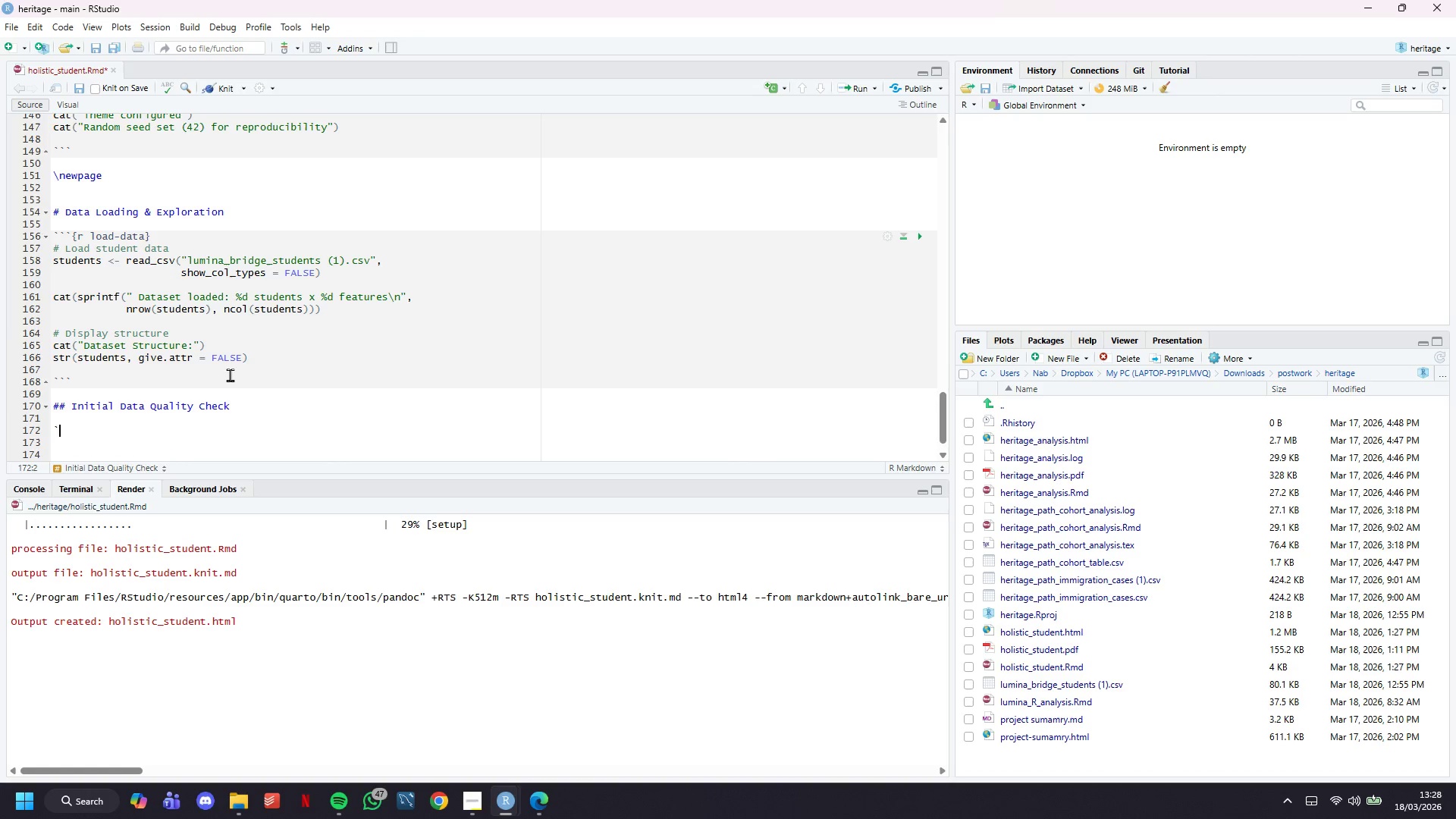 
key(Backquote)
 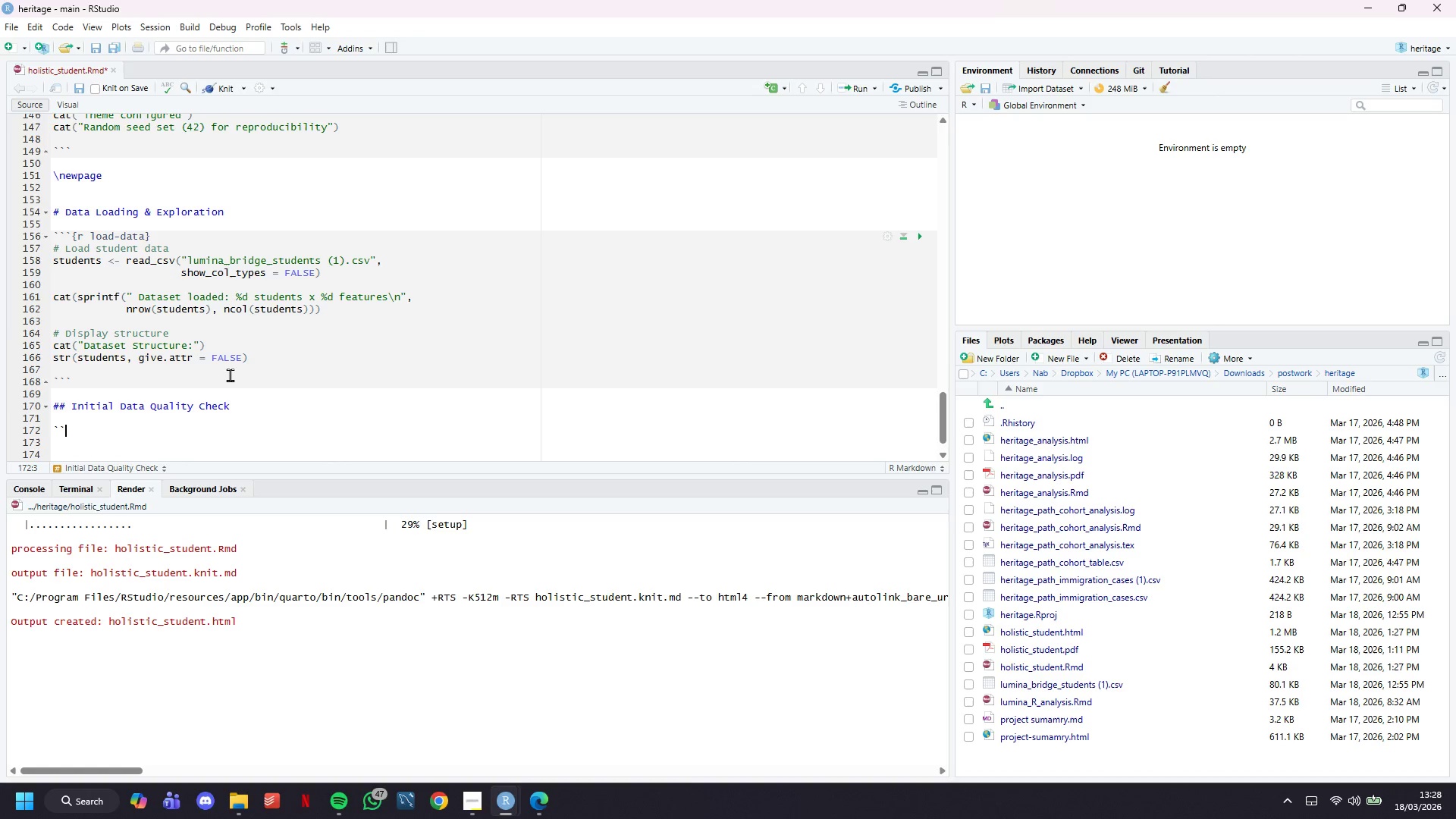 
key(Backquote)
 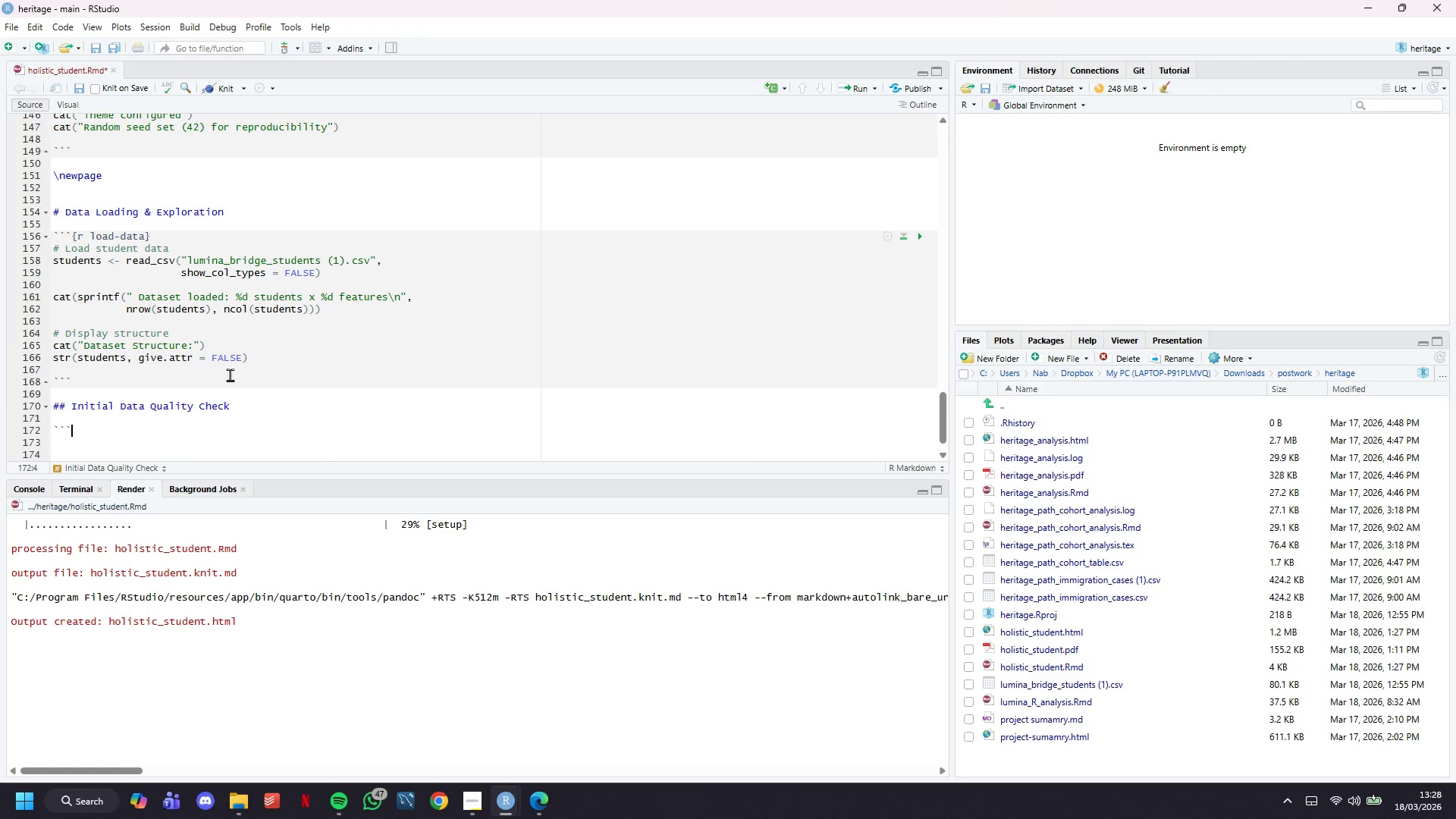 
key(Enter)
 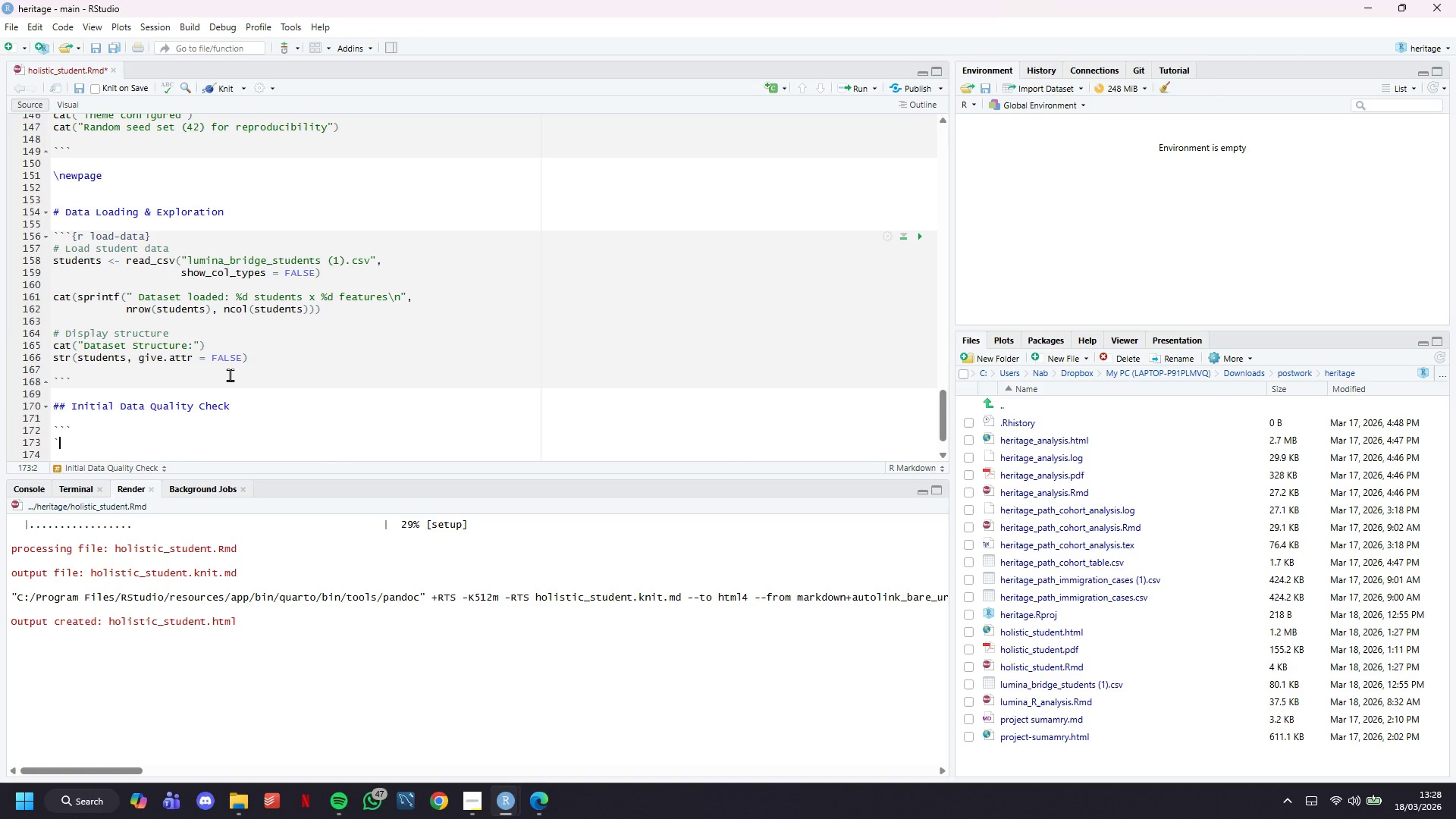 
key(Backquote)
 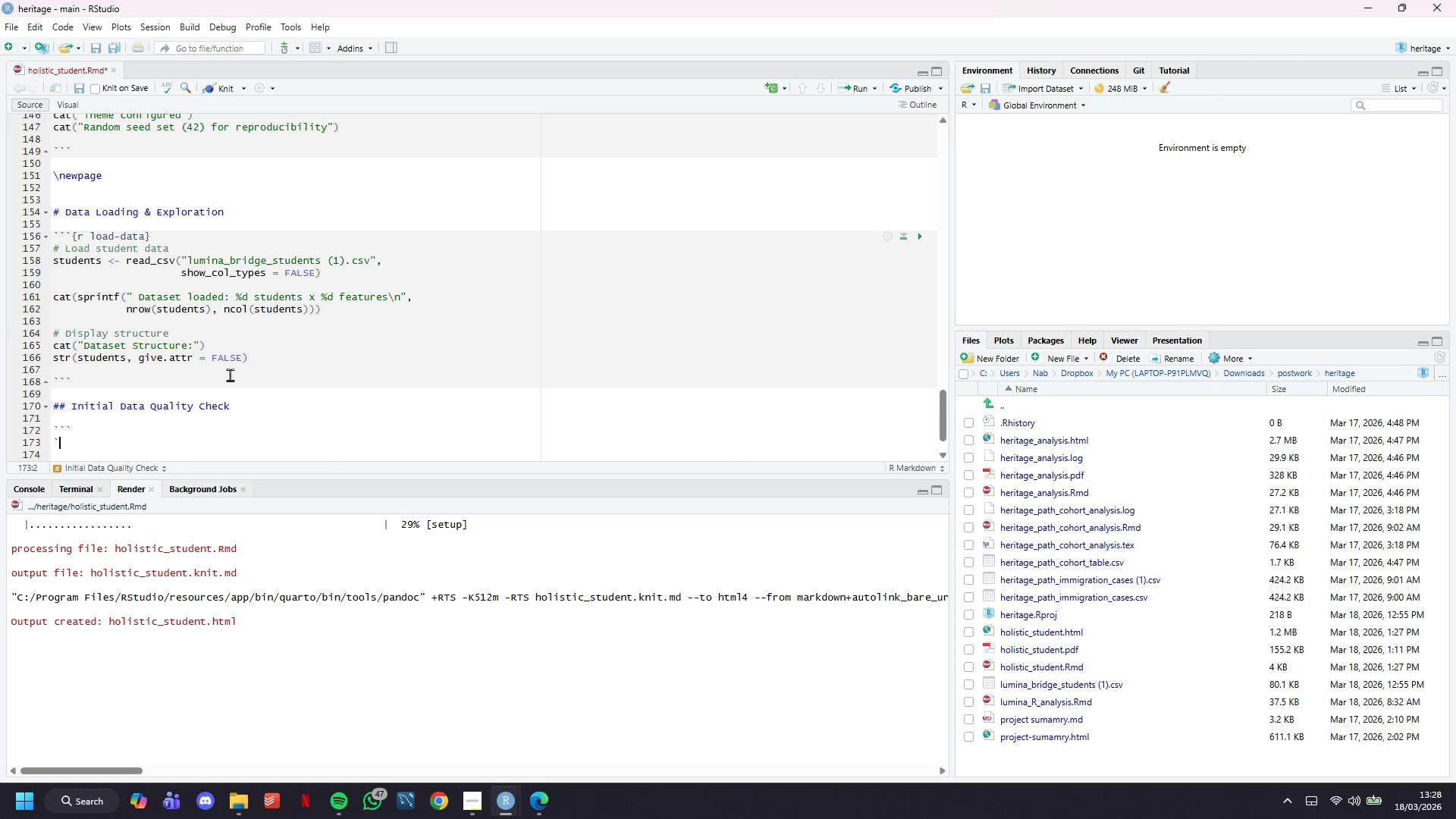 
key(Backquote)
 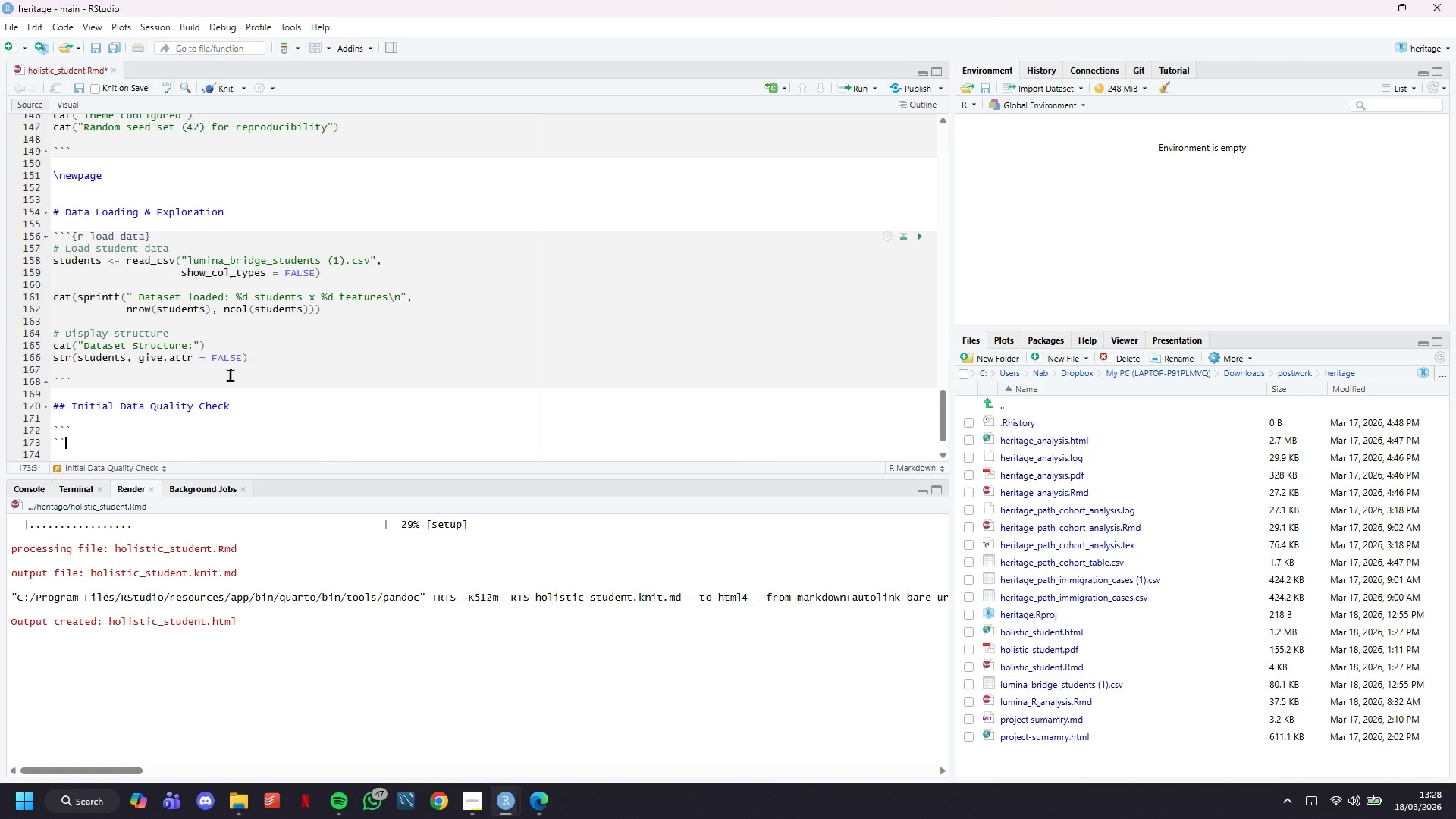 
key(Backquote)
 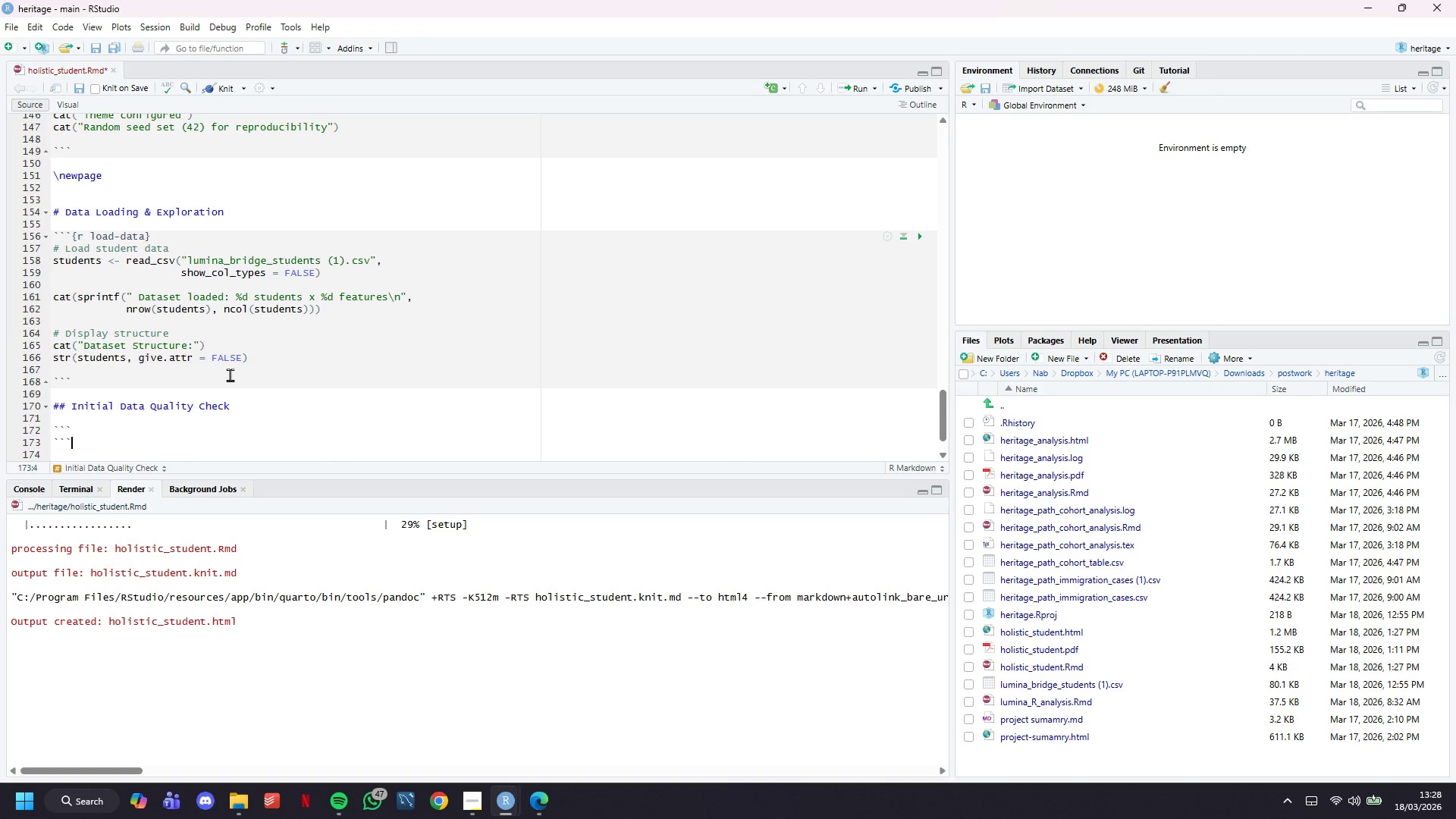 
key(ArrowUp)
 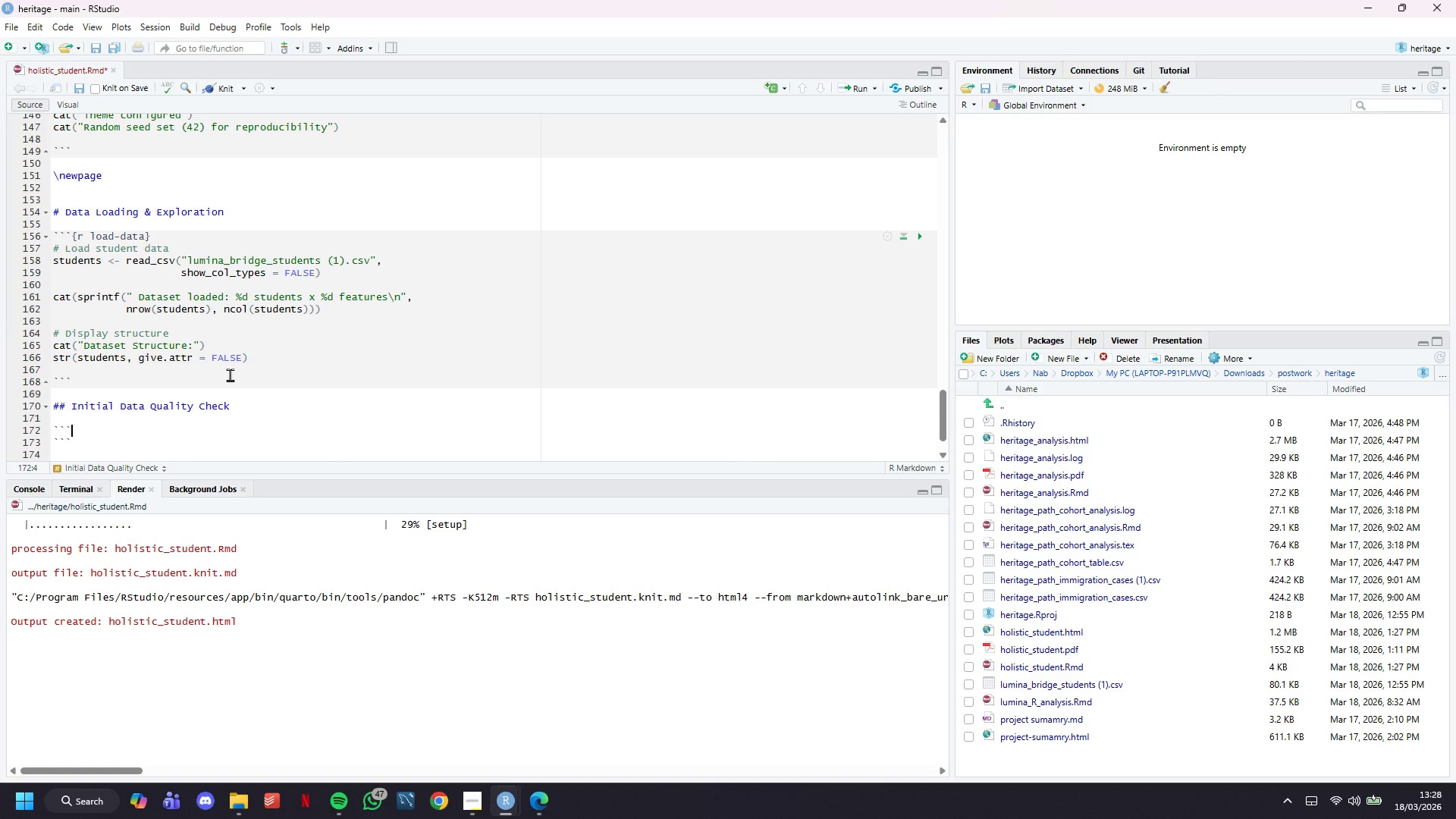 
type({r data-qi)
key(Backspace)
type(a)
key(Backspace)
type(ualiy)
key(Backspace)
type(ty)
 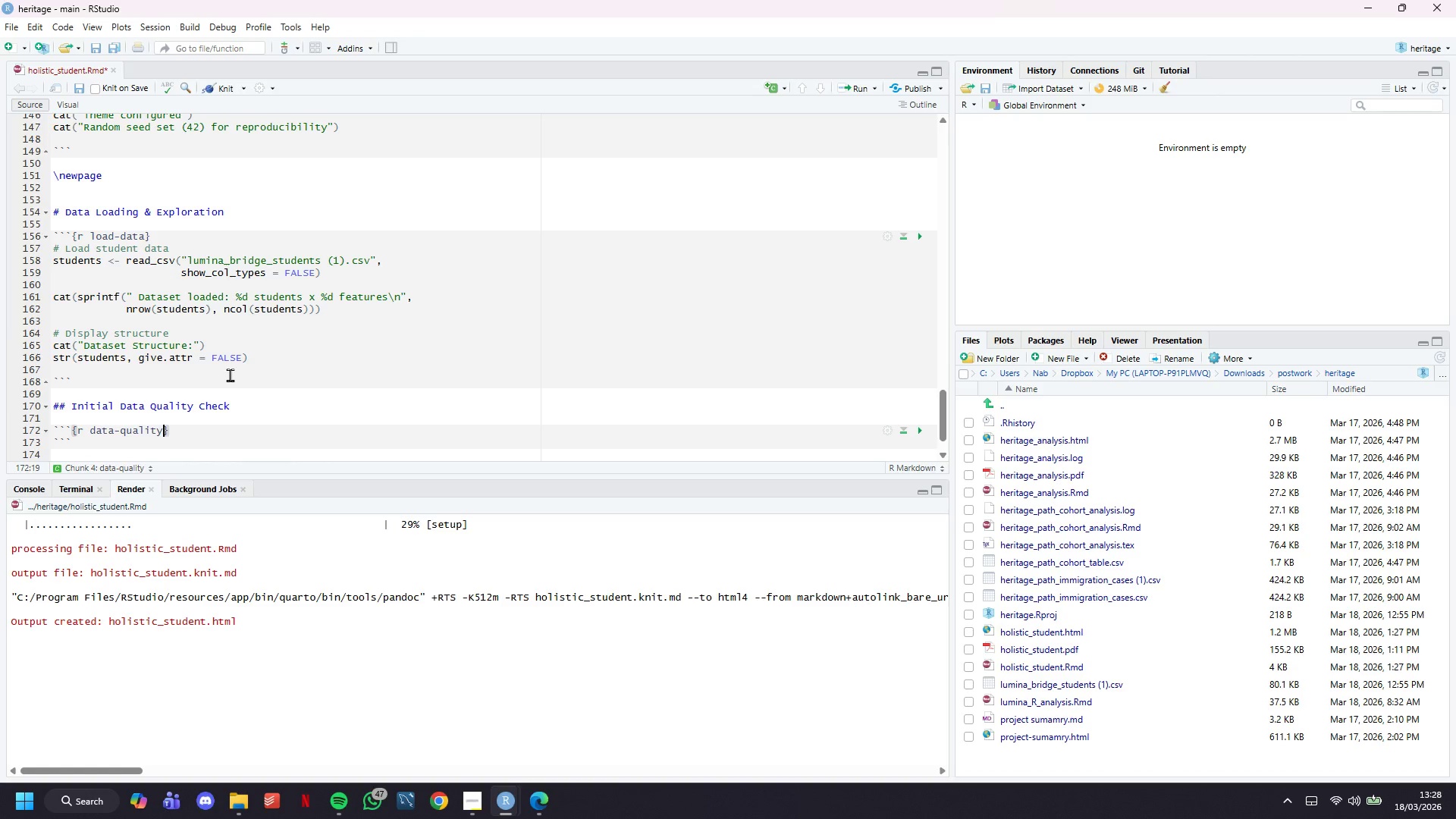 
key(ArrowRight)
 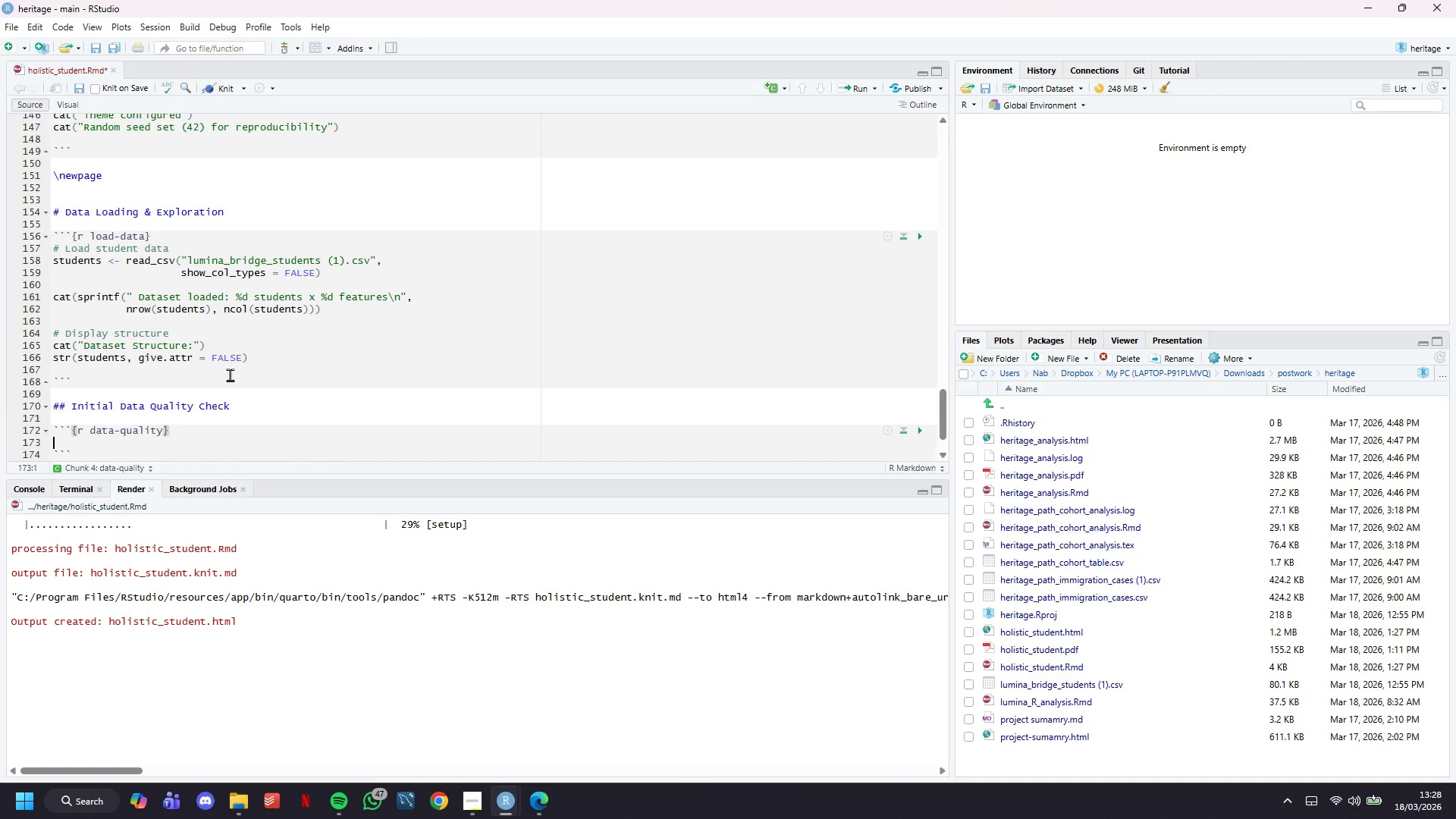 
key(Enter)
 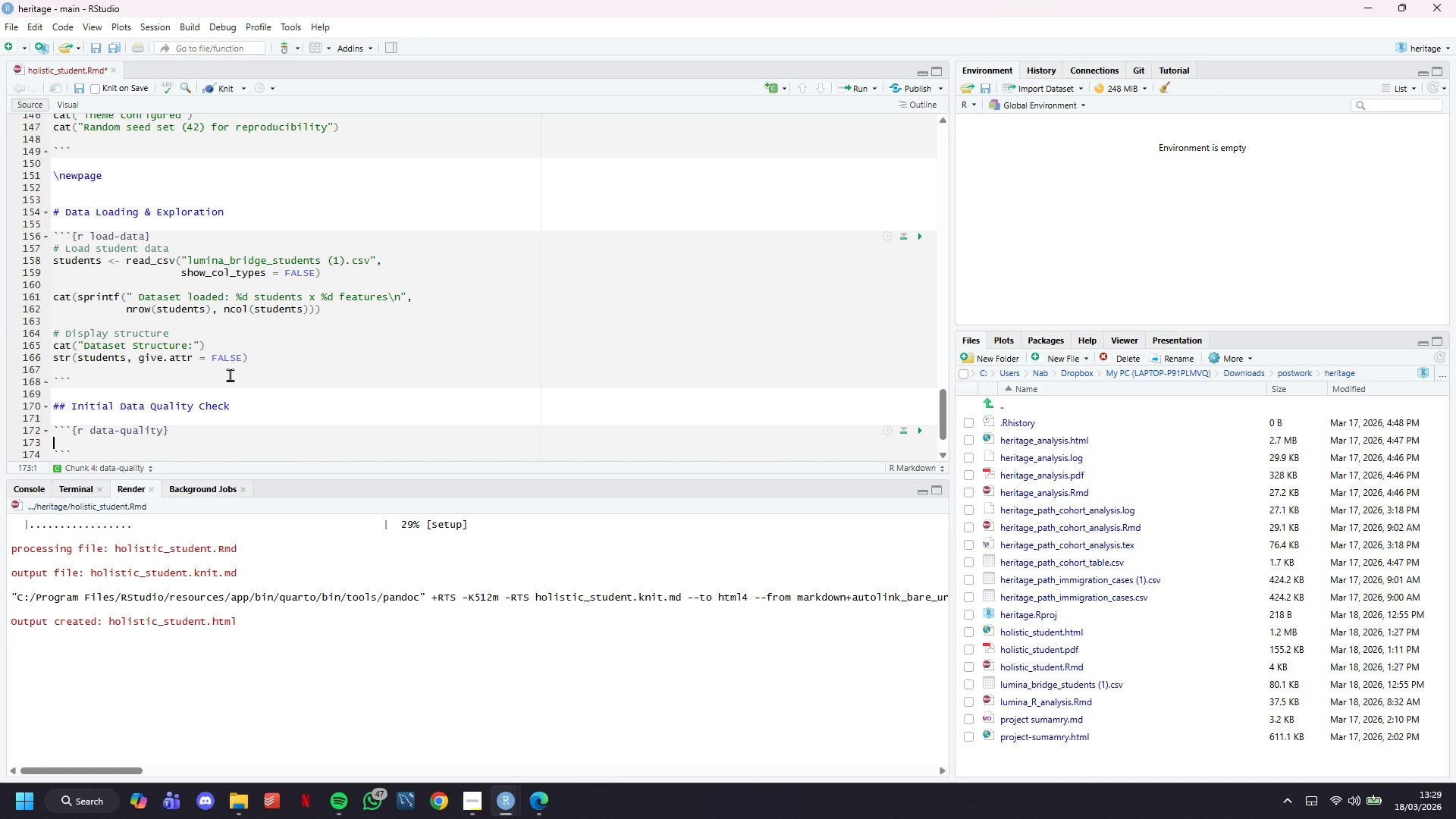 
key(Enter)
 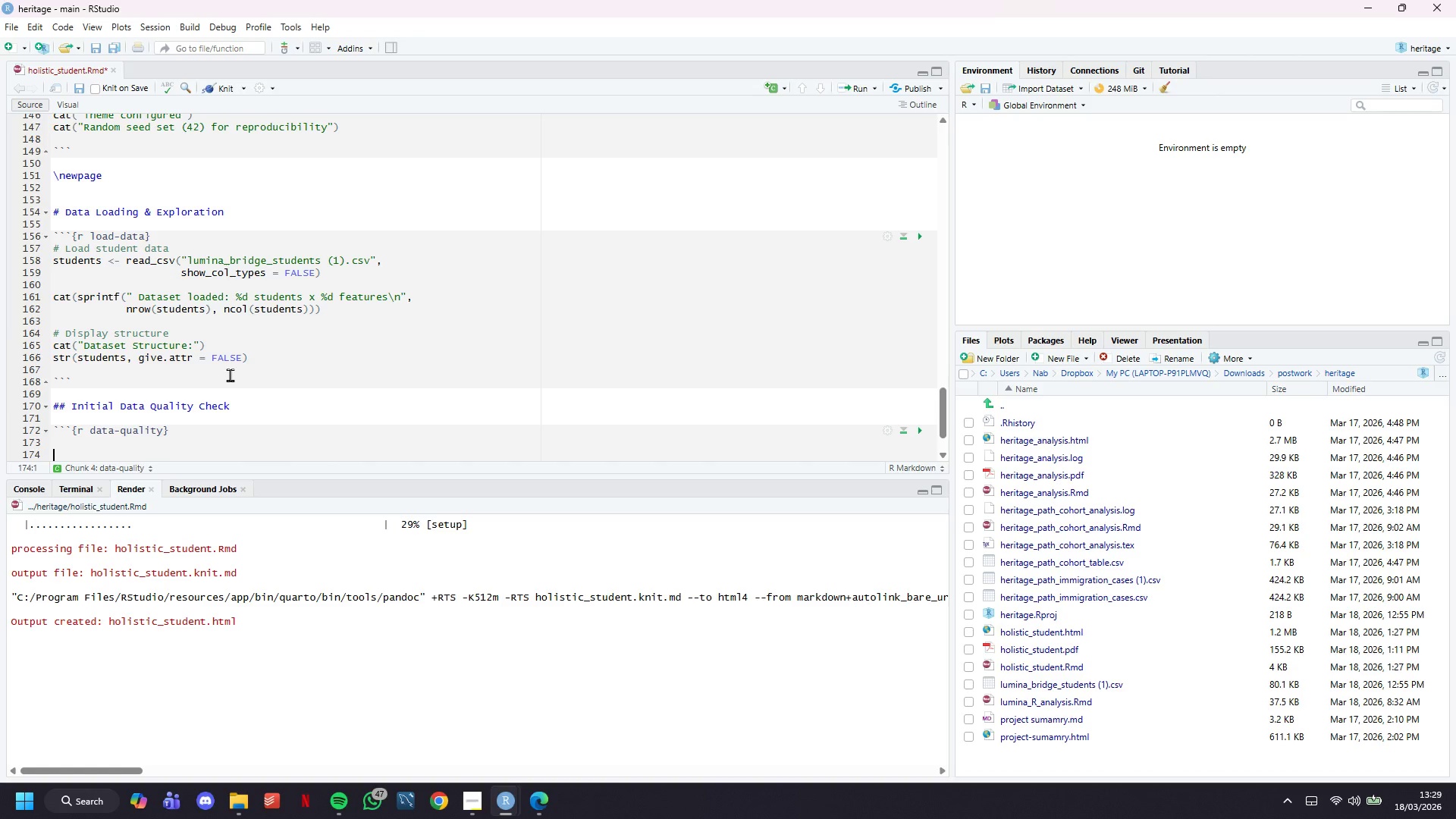 
key(ArrowUp)
 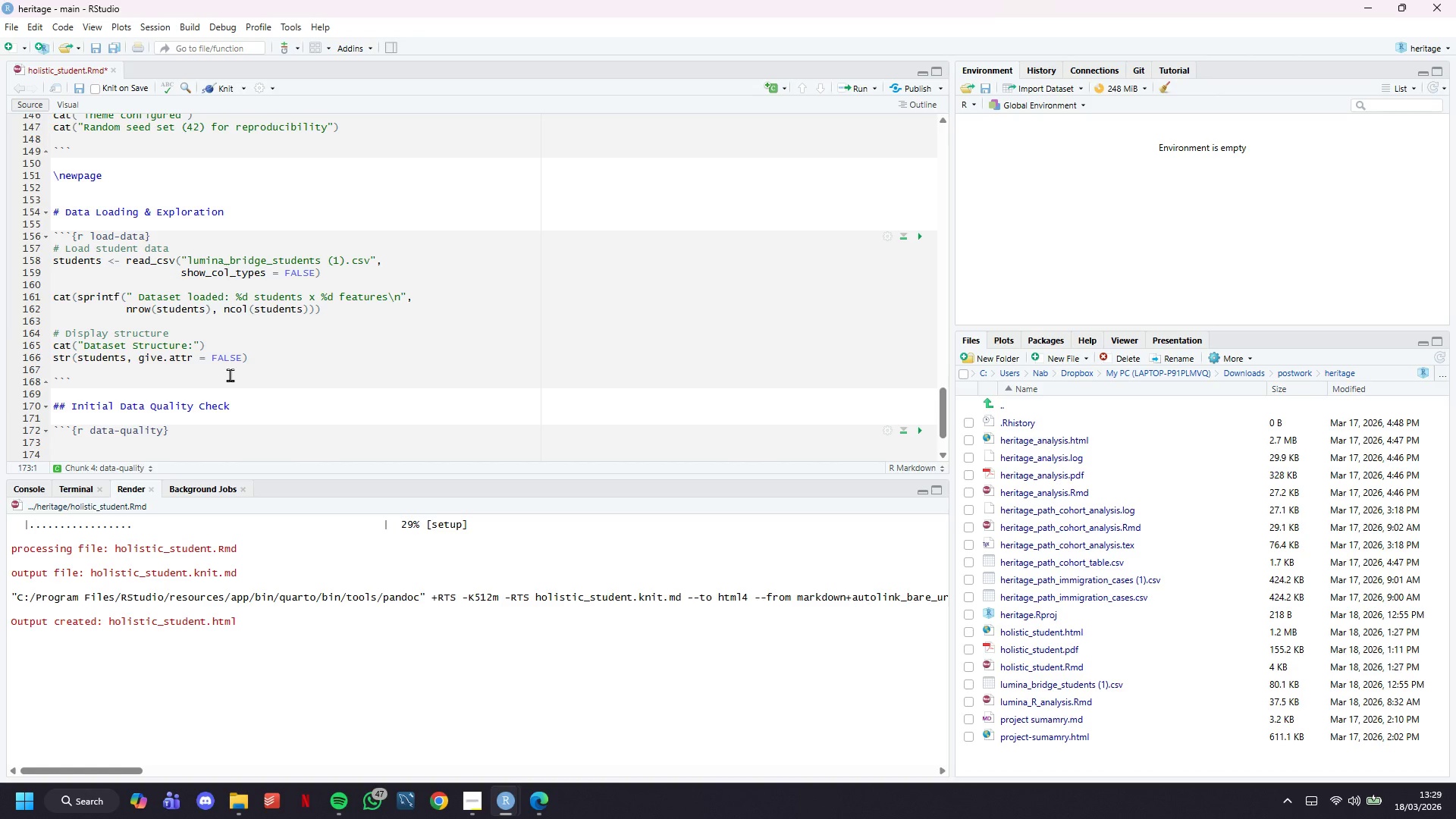 
scroll: coordinate [230, 375], scroll_direction: down, amount: 8.0
 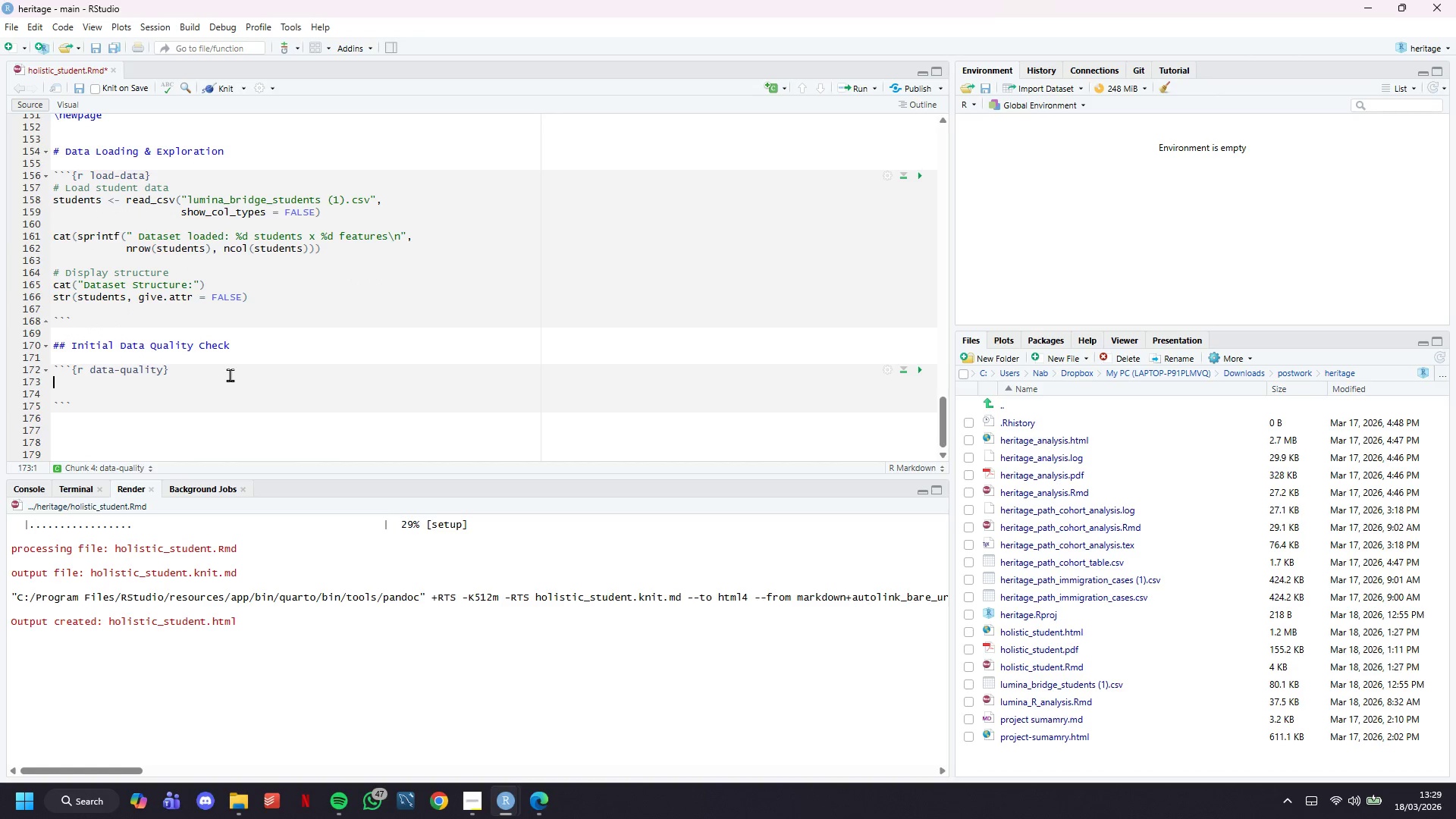 
type(# Check for missing values)
 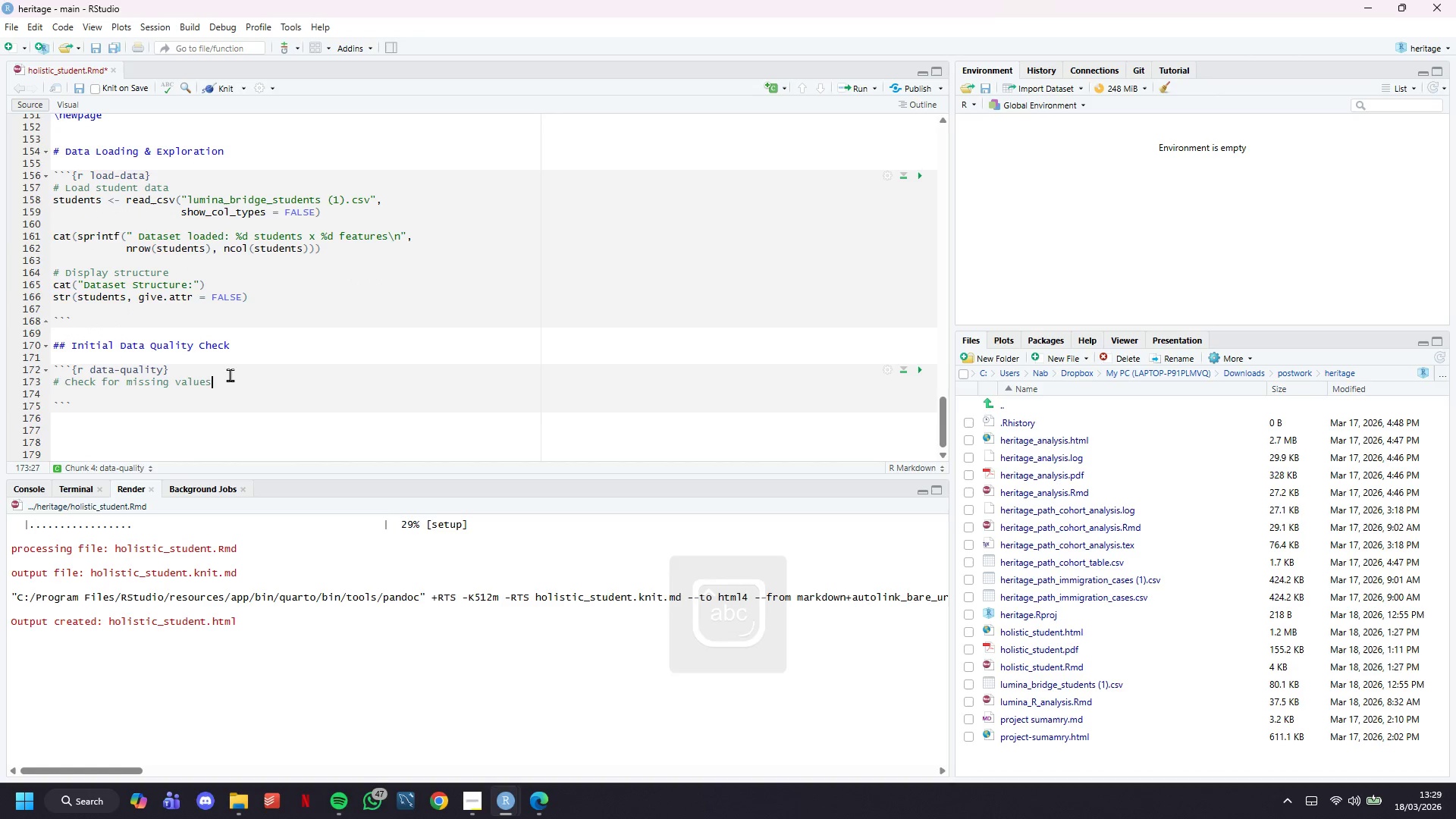 
key(Enter)
 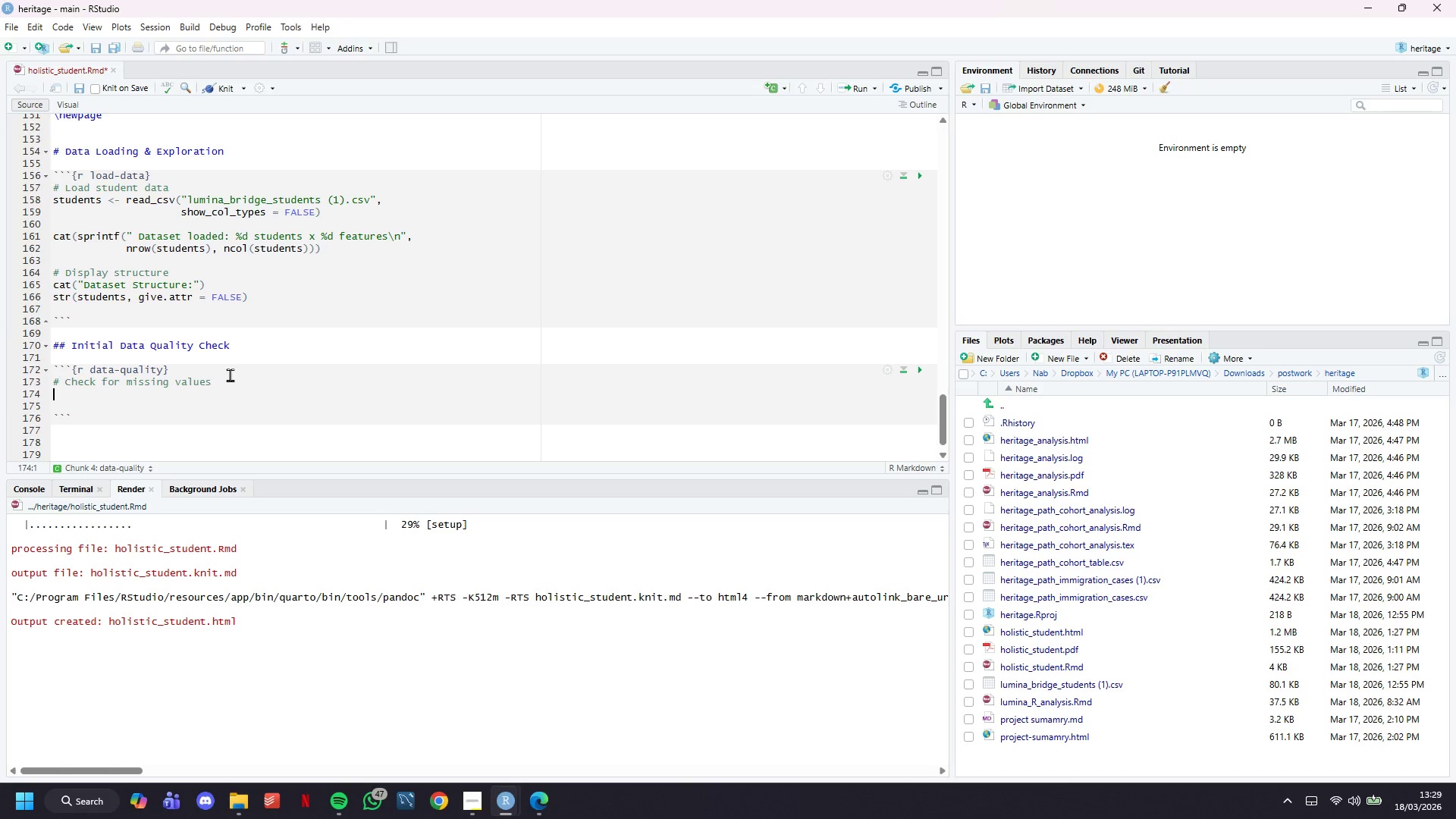 
type(missing_sumamry)
key(Backspace)
key(Backspace)
key(Backspace)
key(Backspace)
type(mary M- st)
key(Backspace)
key(Backspace)
key(Backspace)
key(Backspace)
key(Backspace)
type(<- studnets)
key(Backspace)
key(Backspace)
key(Backspace)
key(Backspace)
type(ents %>%)
 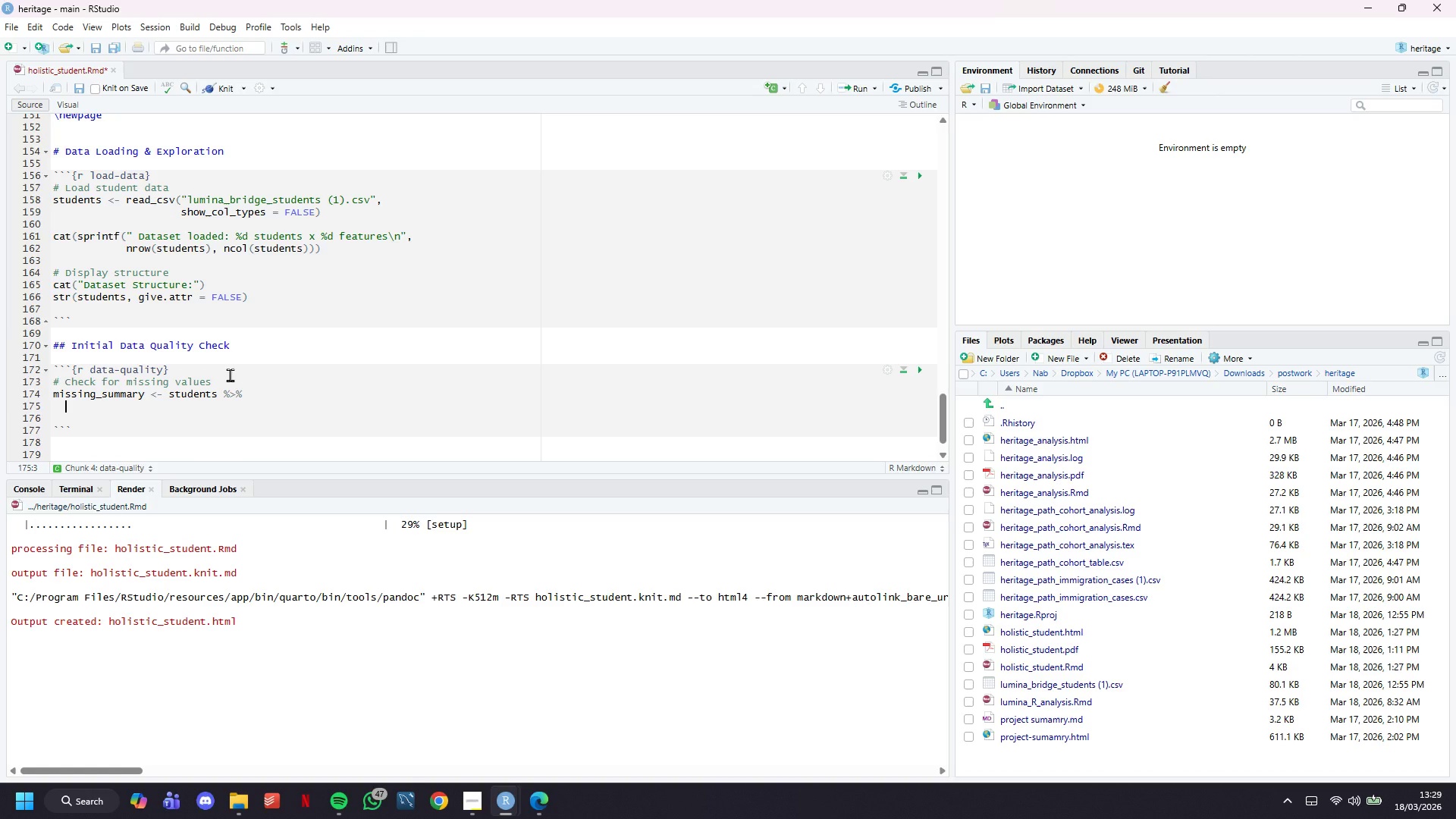 
 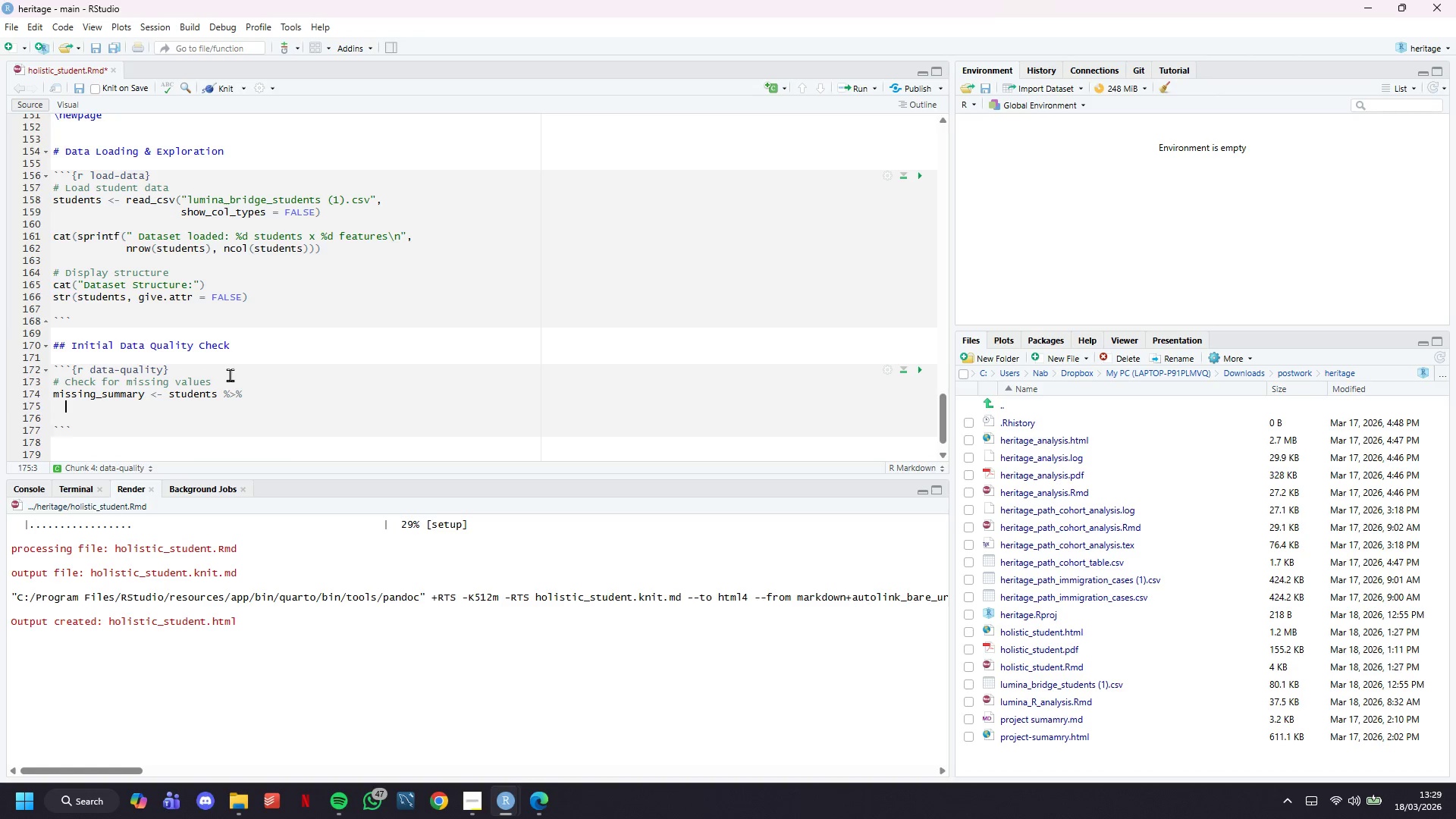 
key(Enter)
 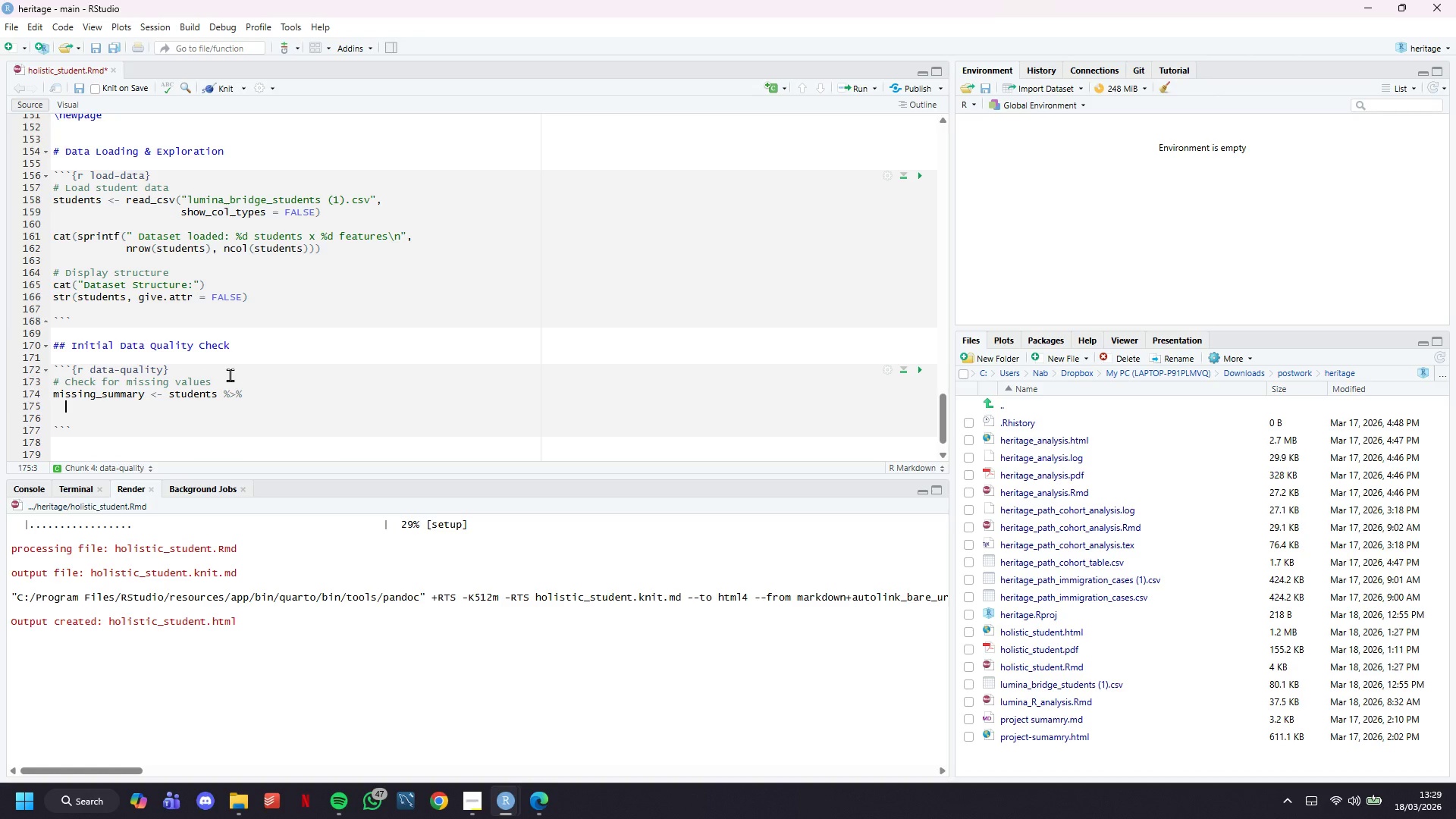 
type(mu)
key(Backspace)
key(Backspace)
type(summarise(across(everything()
 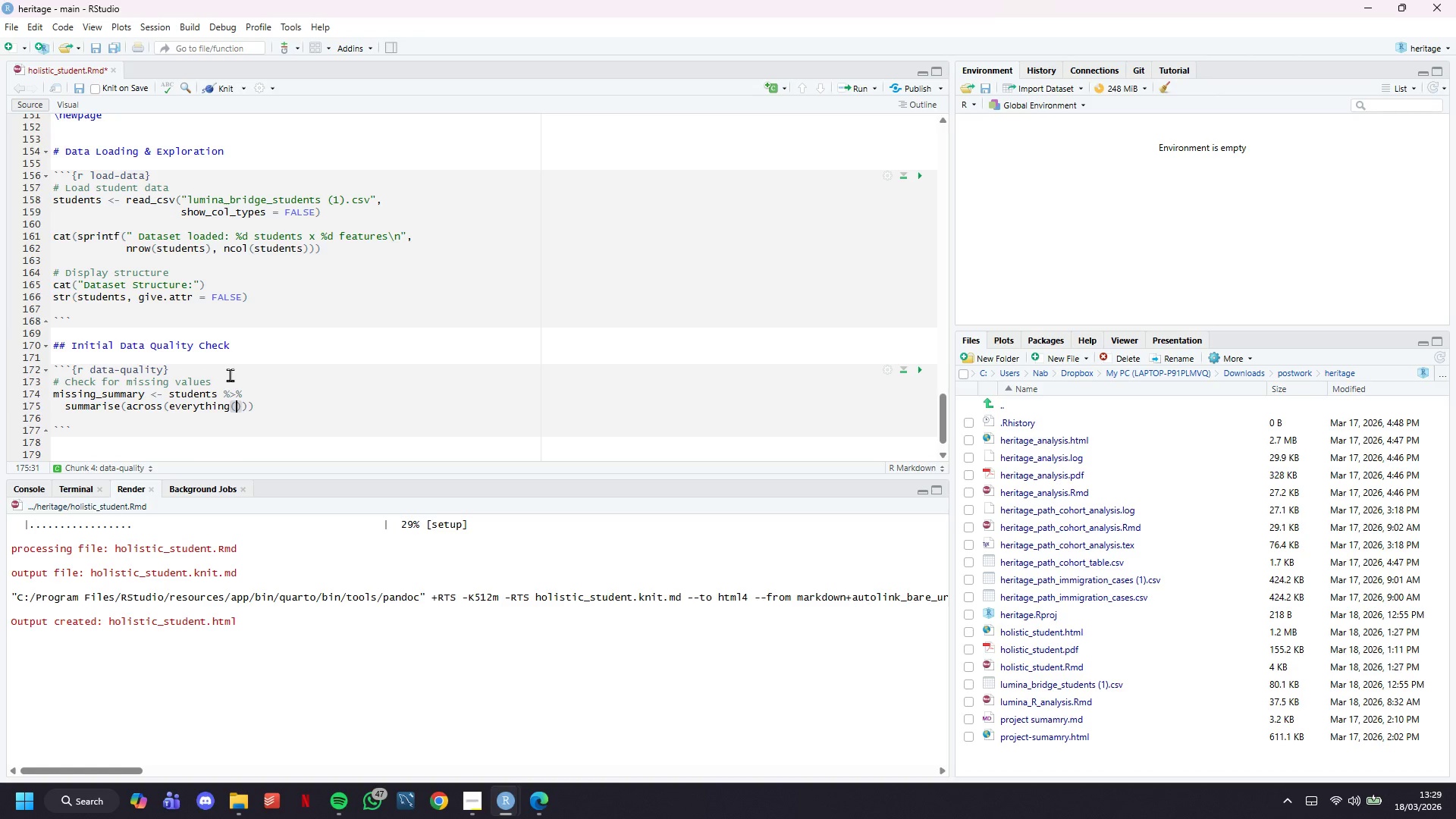 
key(ArrowRight)
 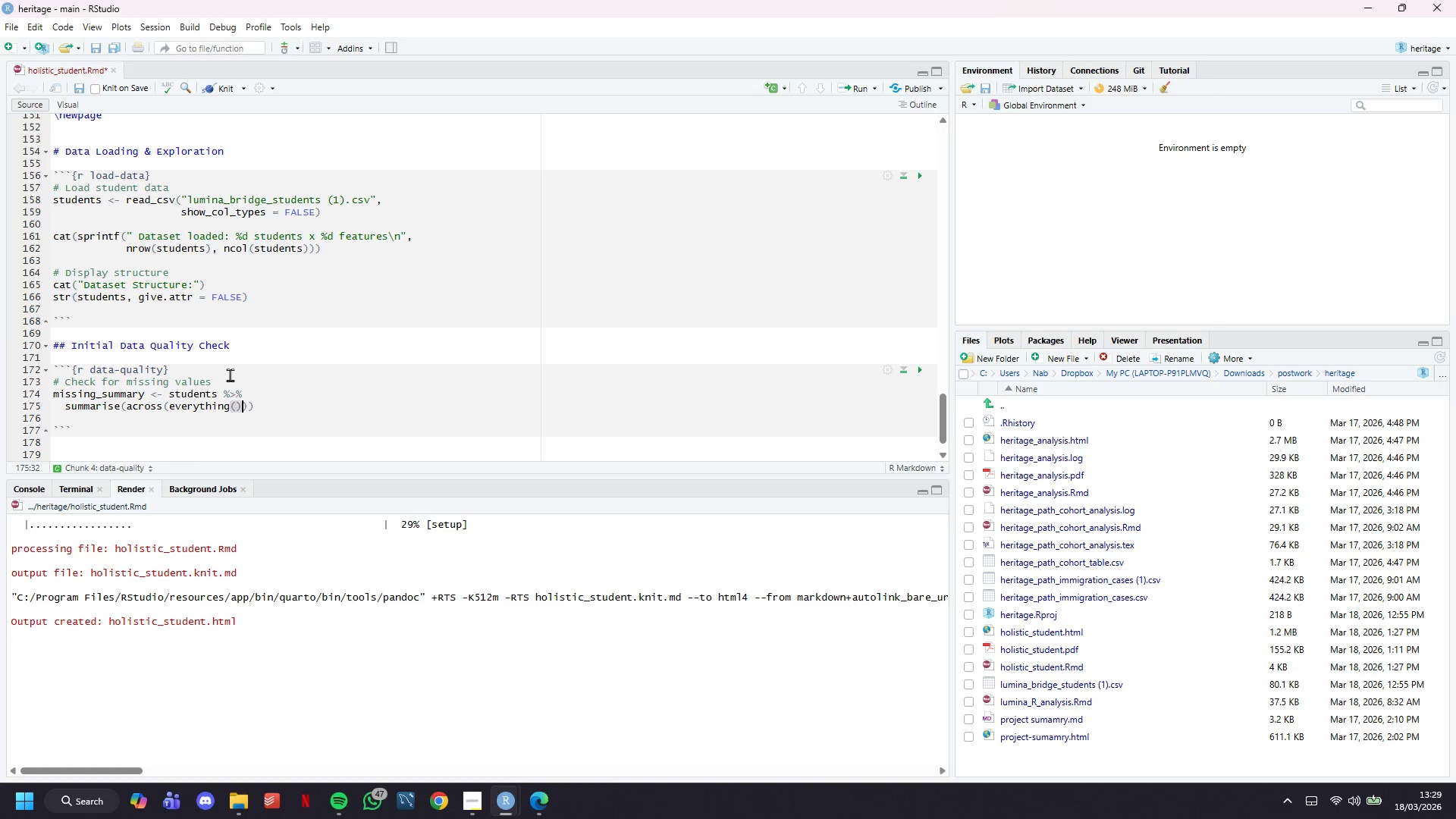 
type(, ~sum(is.ma)
key(Backspace)
key(Backspace)
type(na(.)
 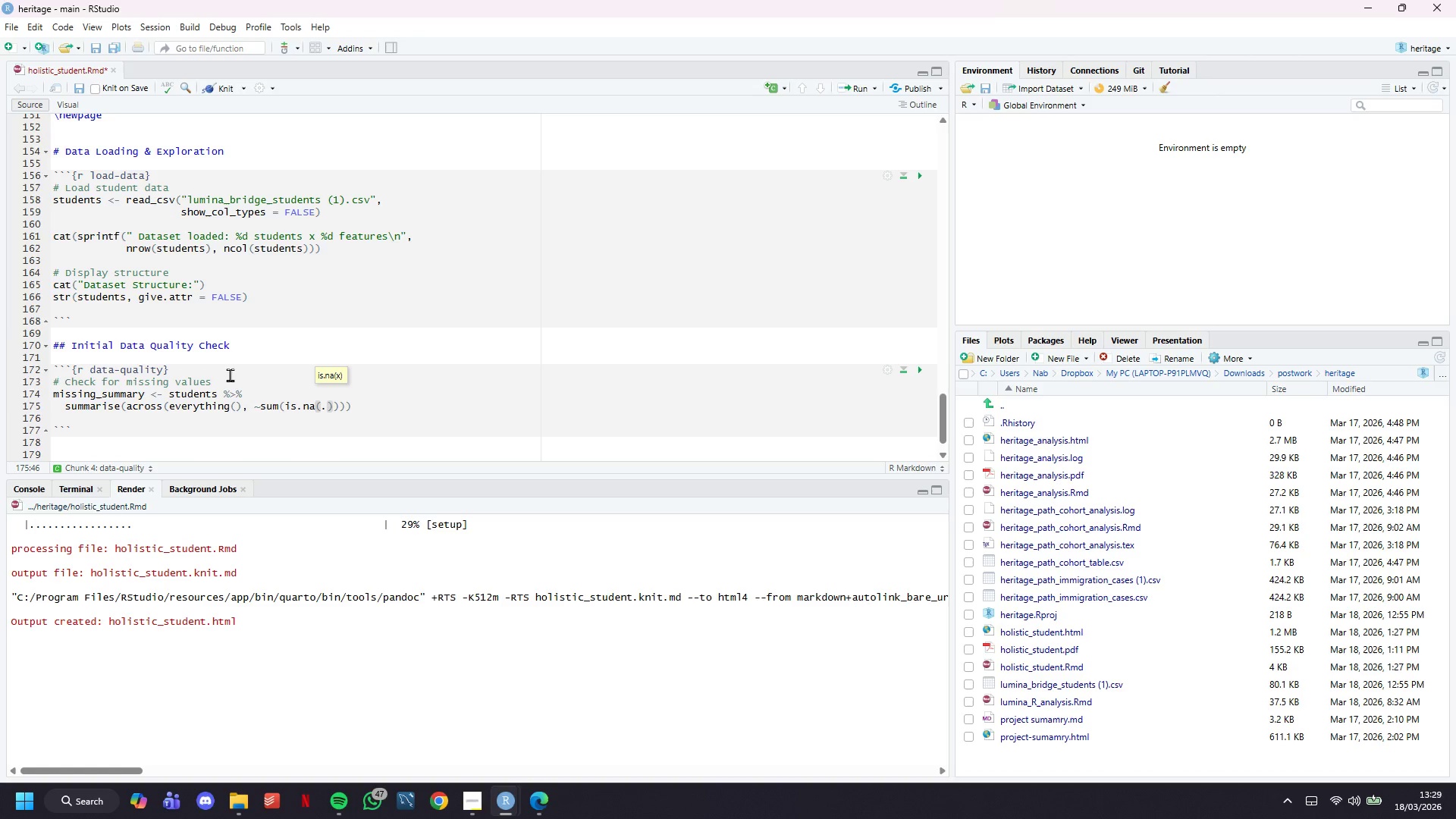 
key(ArrowRight)
 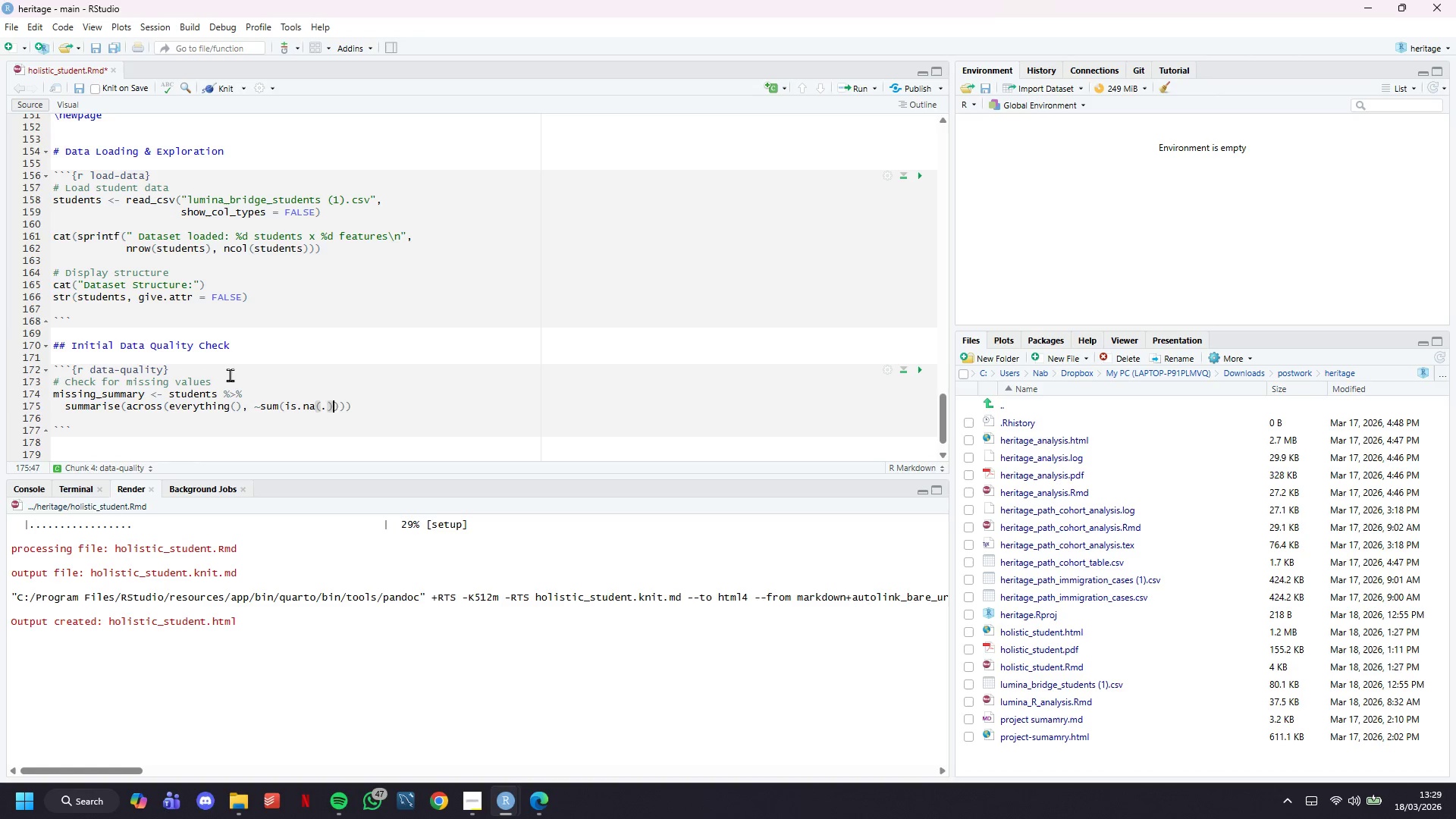 
key(ArrowRight)
 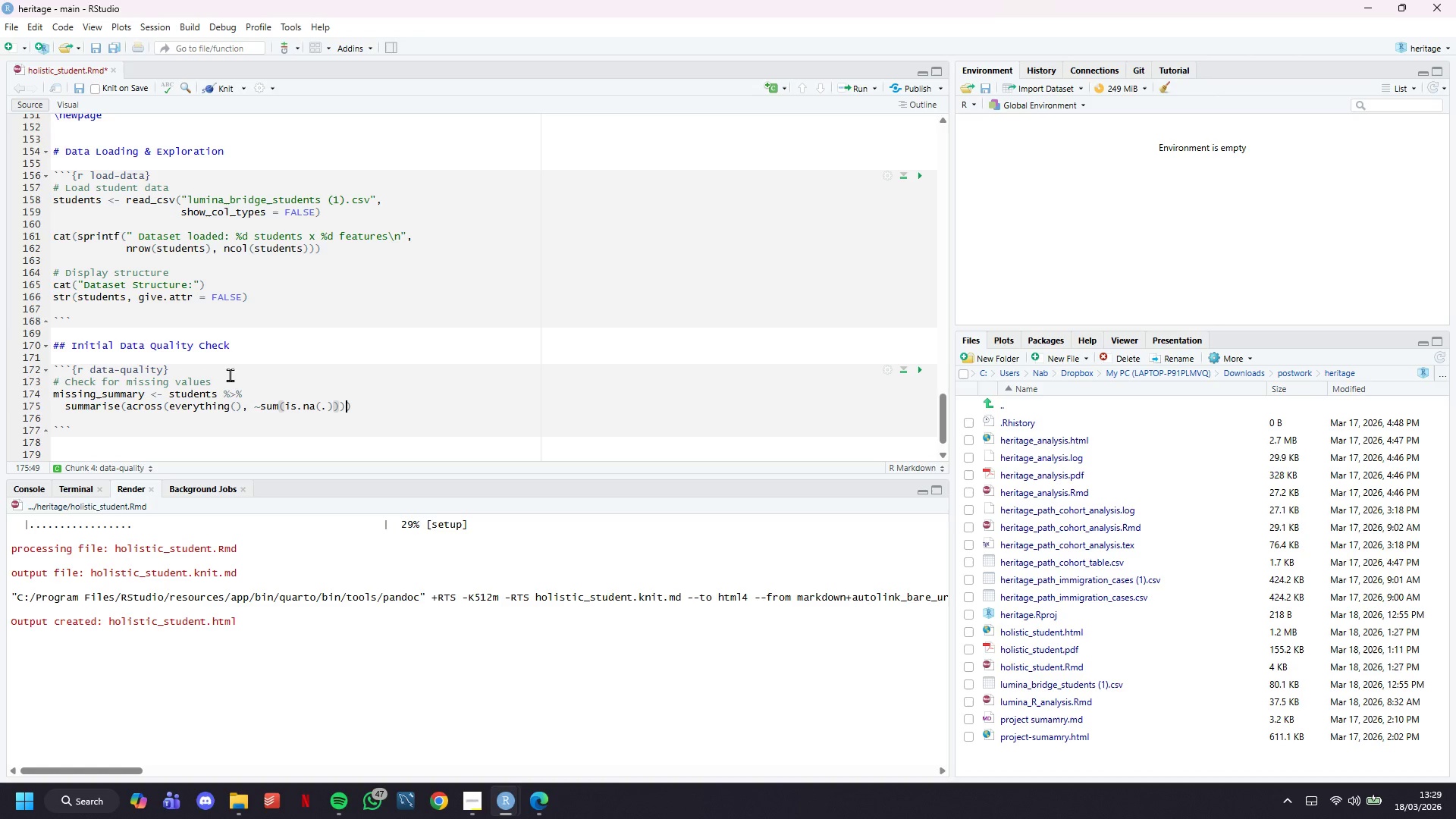 
key(ArrowRight)
 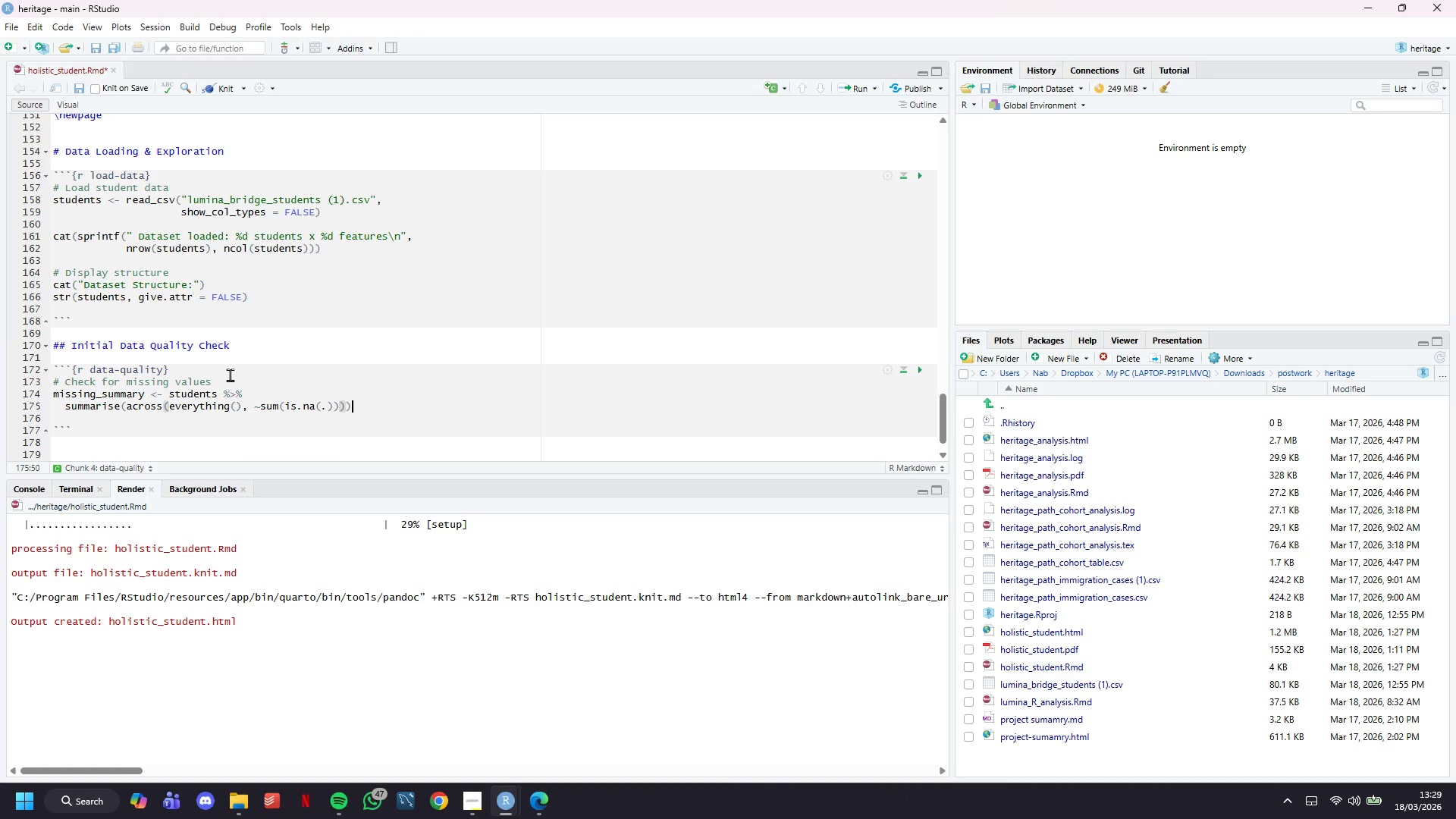 
key(ArrowRight)
 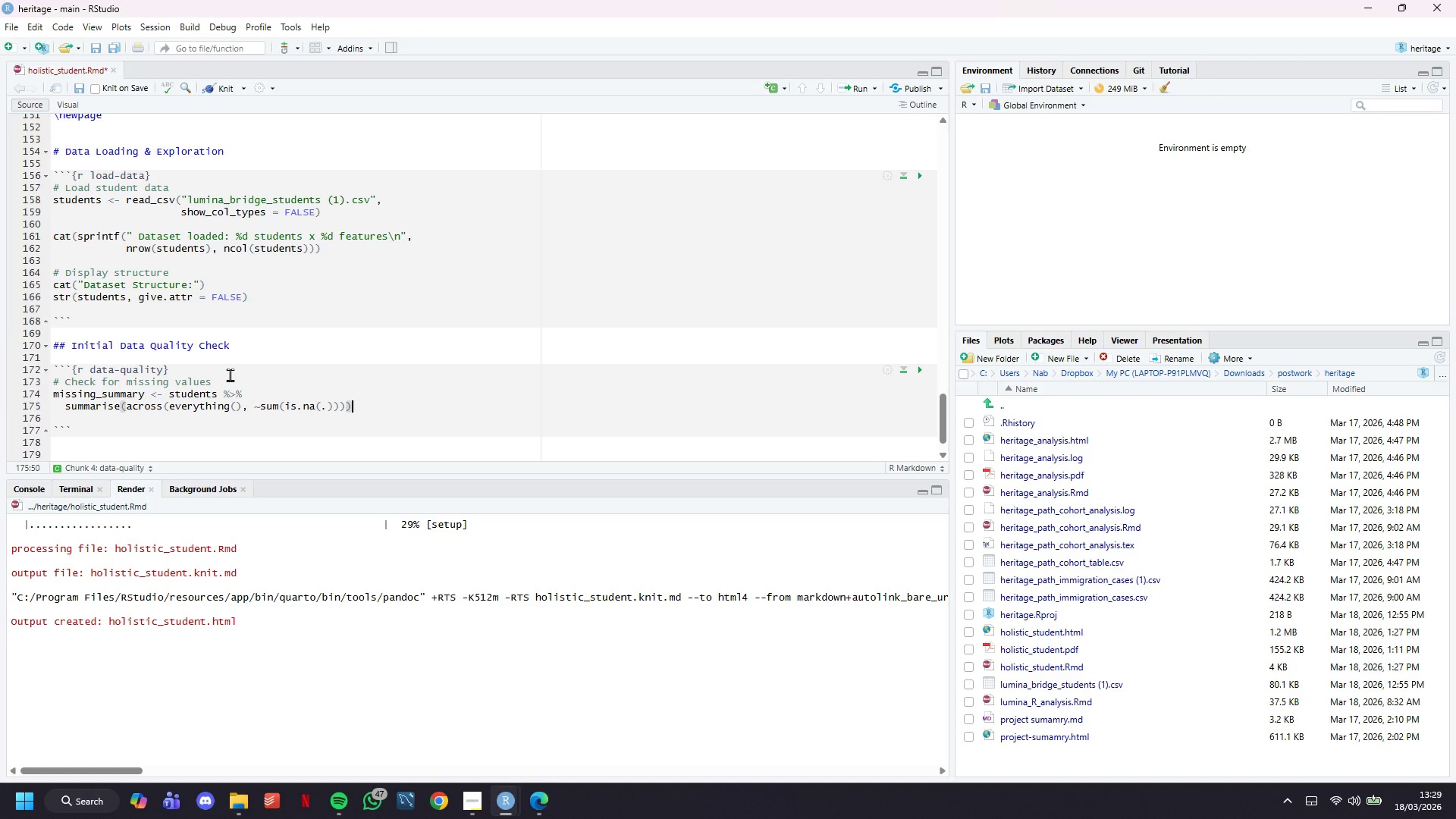 
key(Space)
 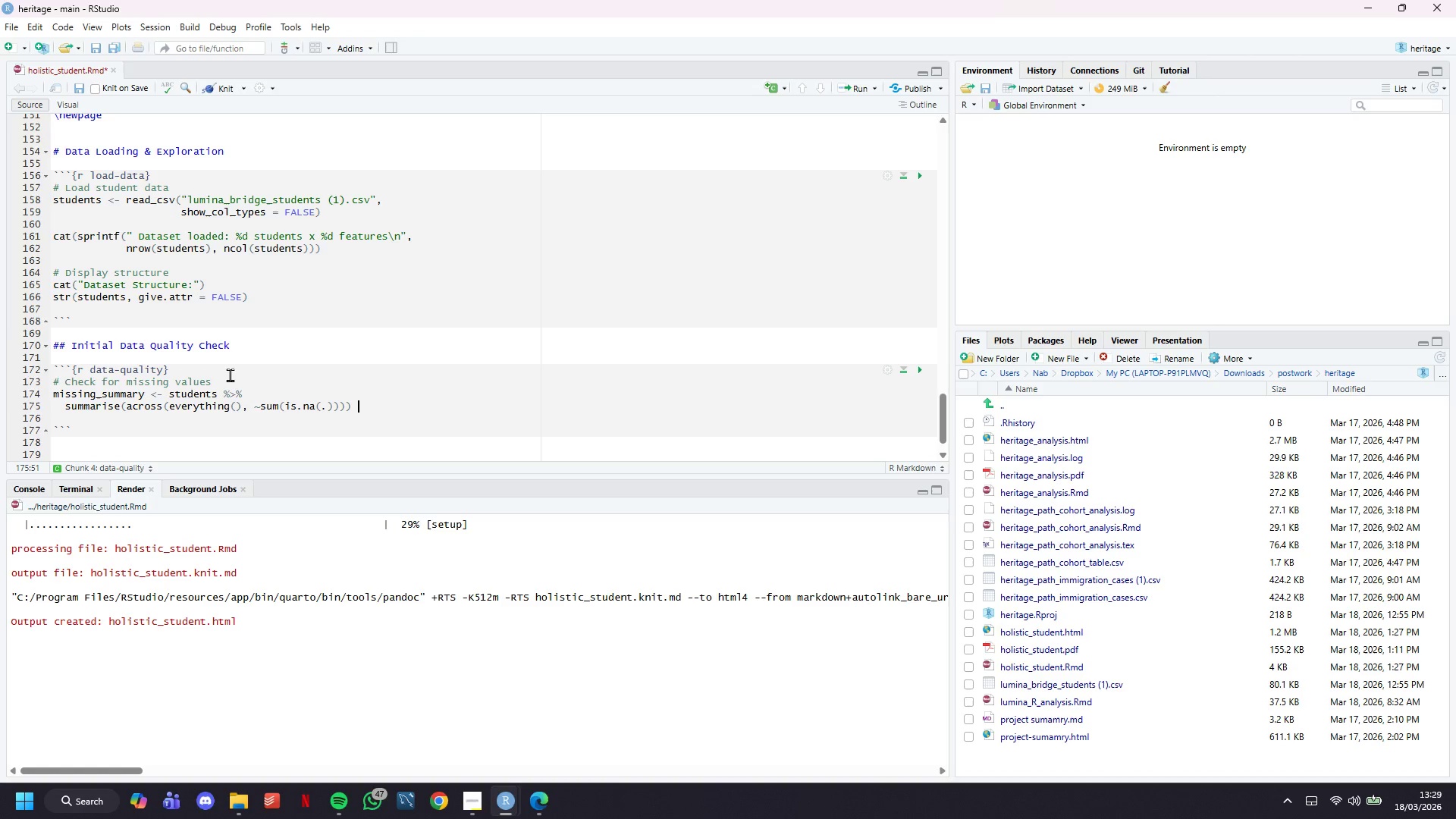 
key(Shift+5)
 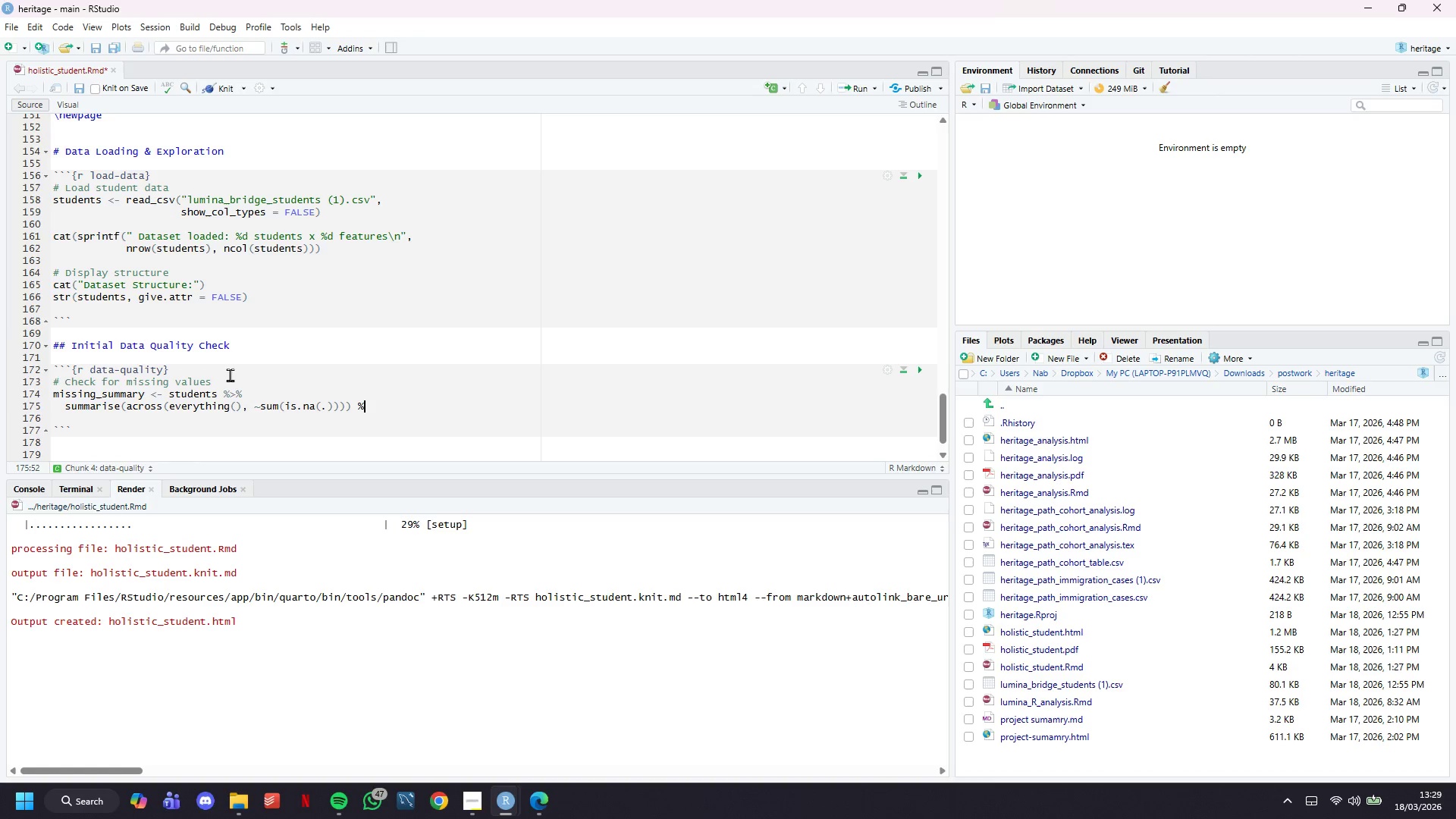 
key(Shift+Period)
 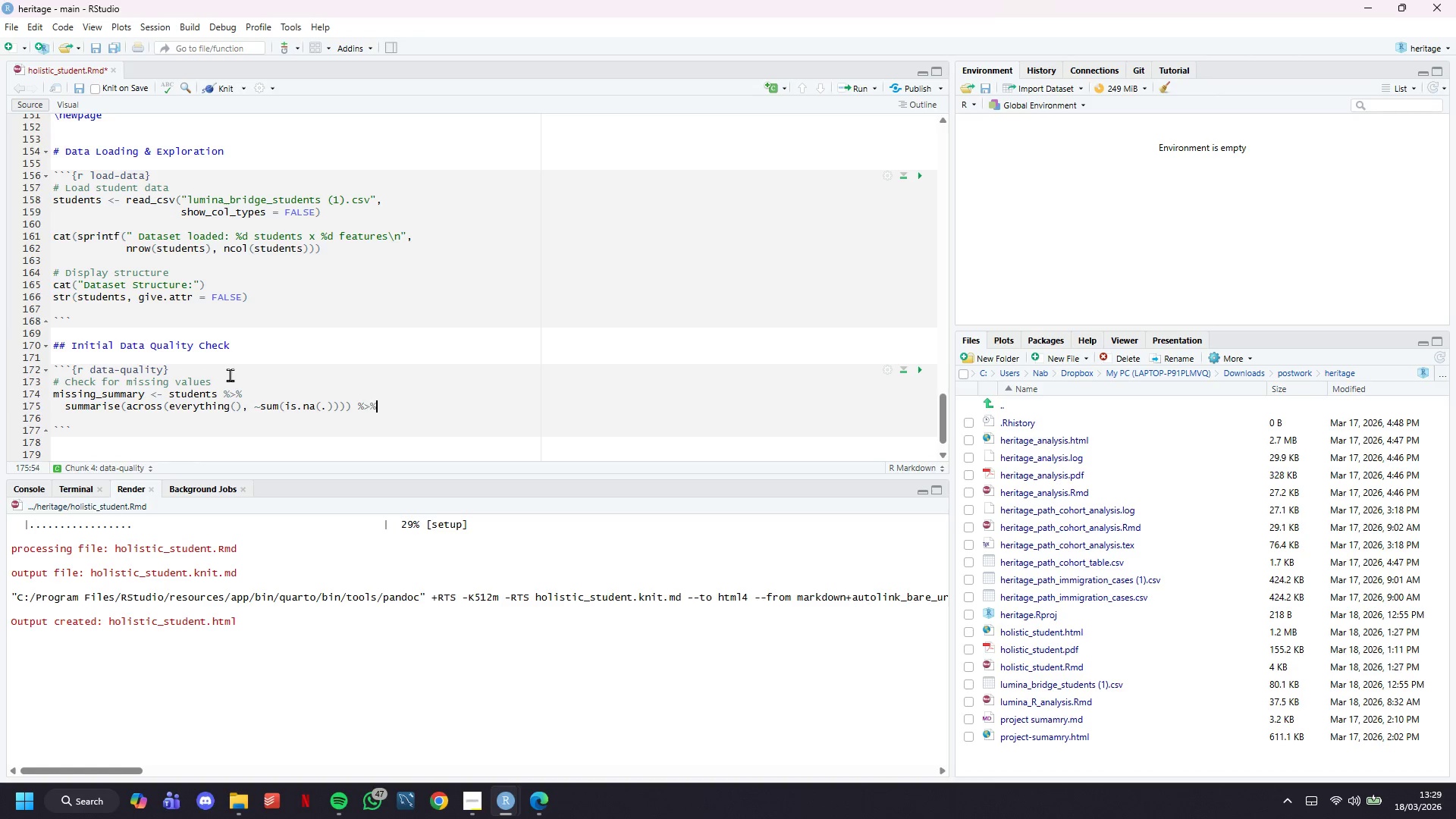 
key(Shift+5)
 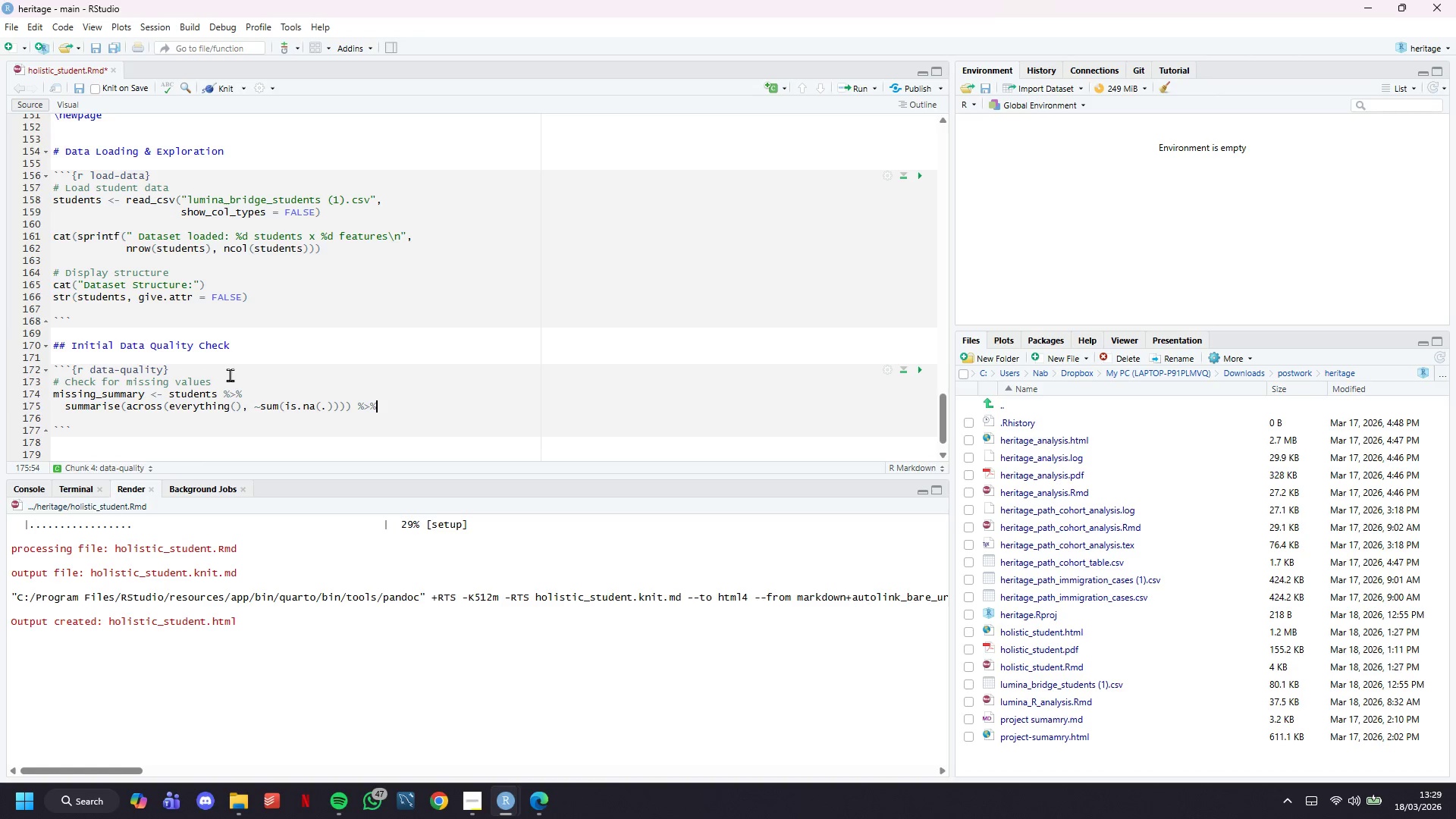 
key(Enter)
 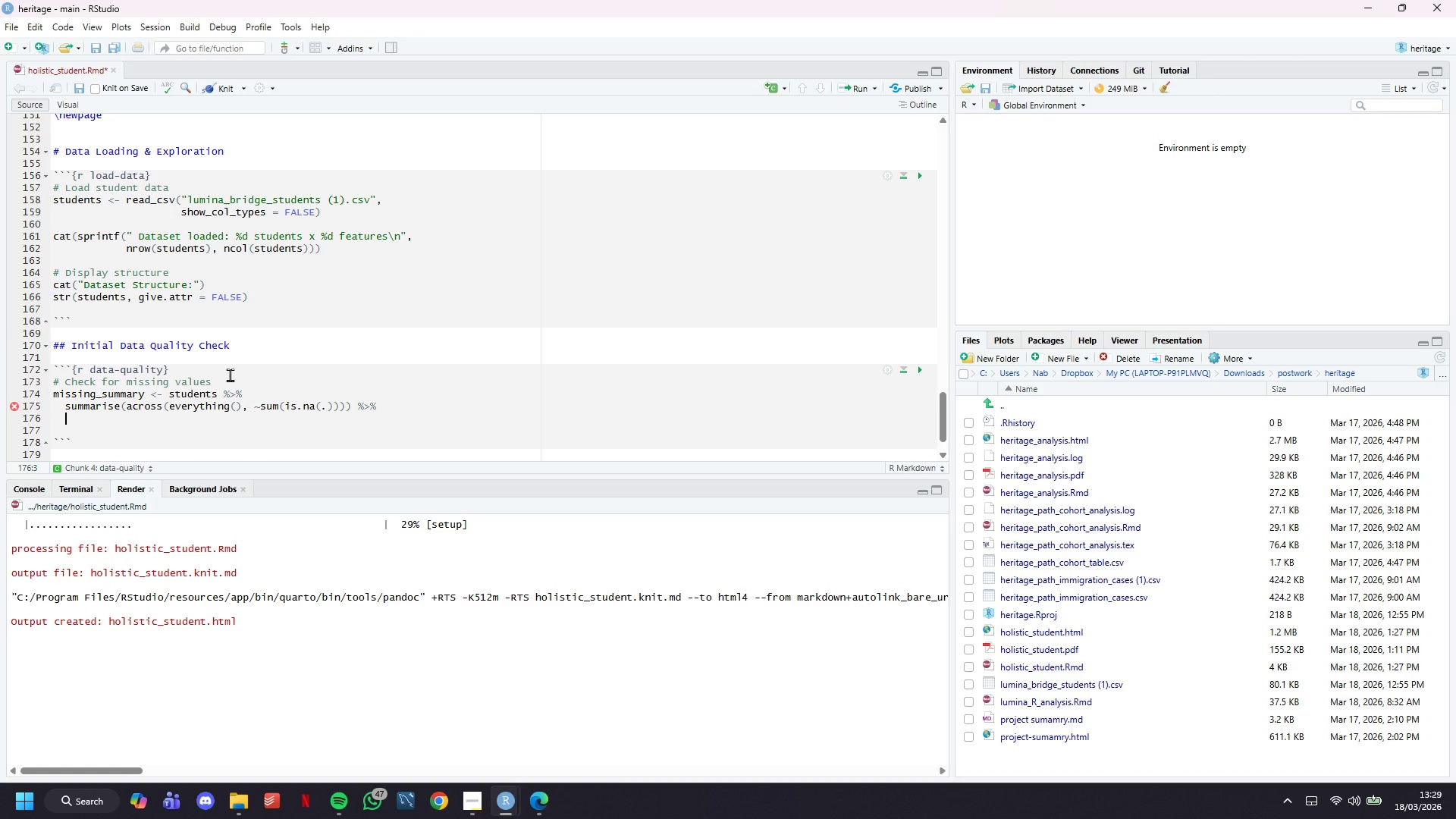 
type(pivot_longer(everything()
 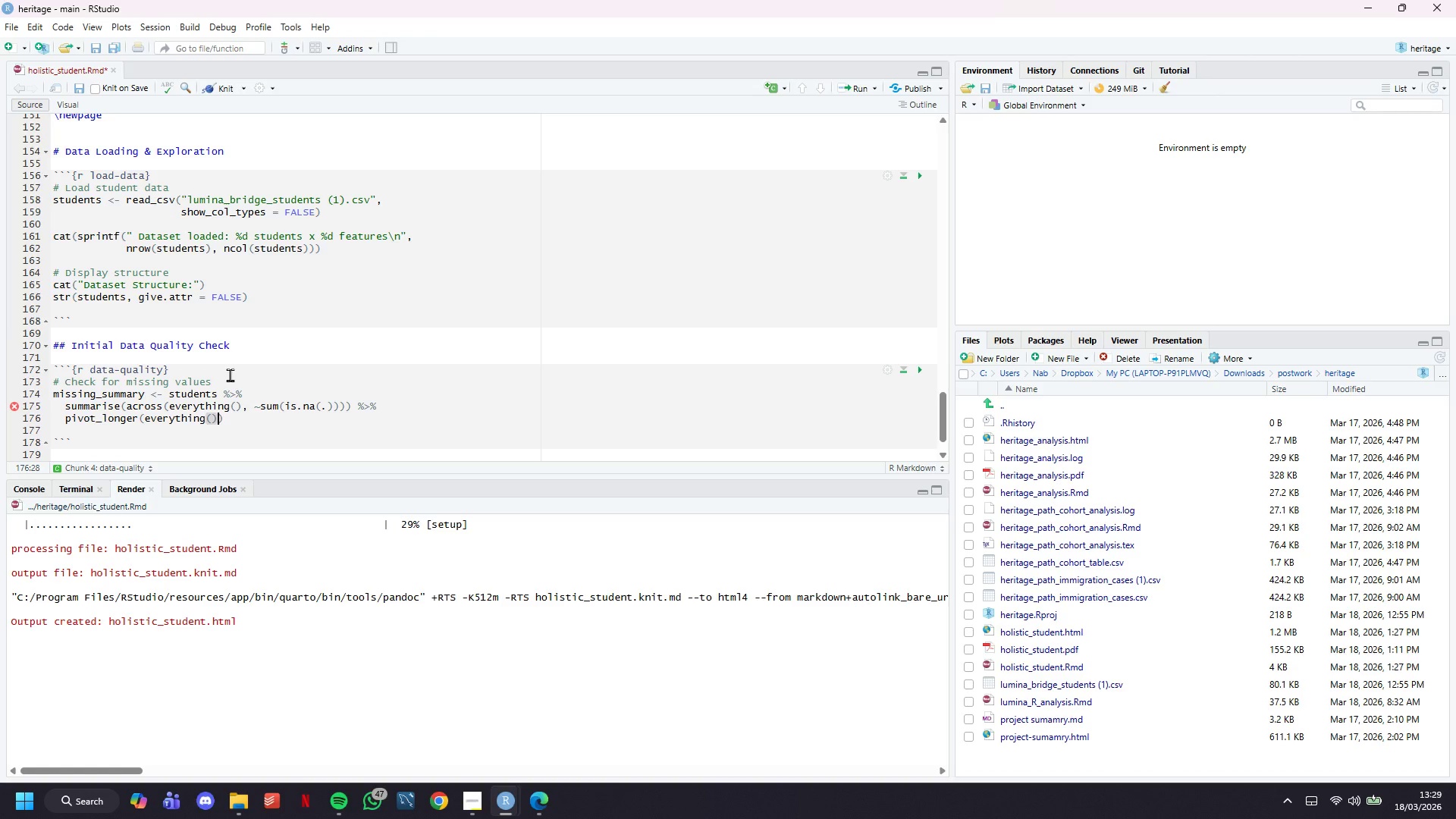 
 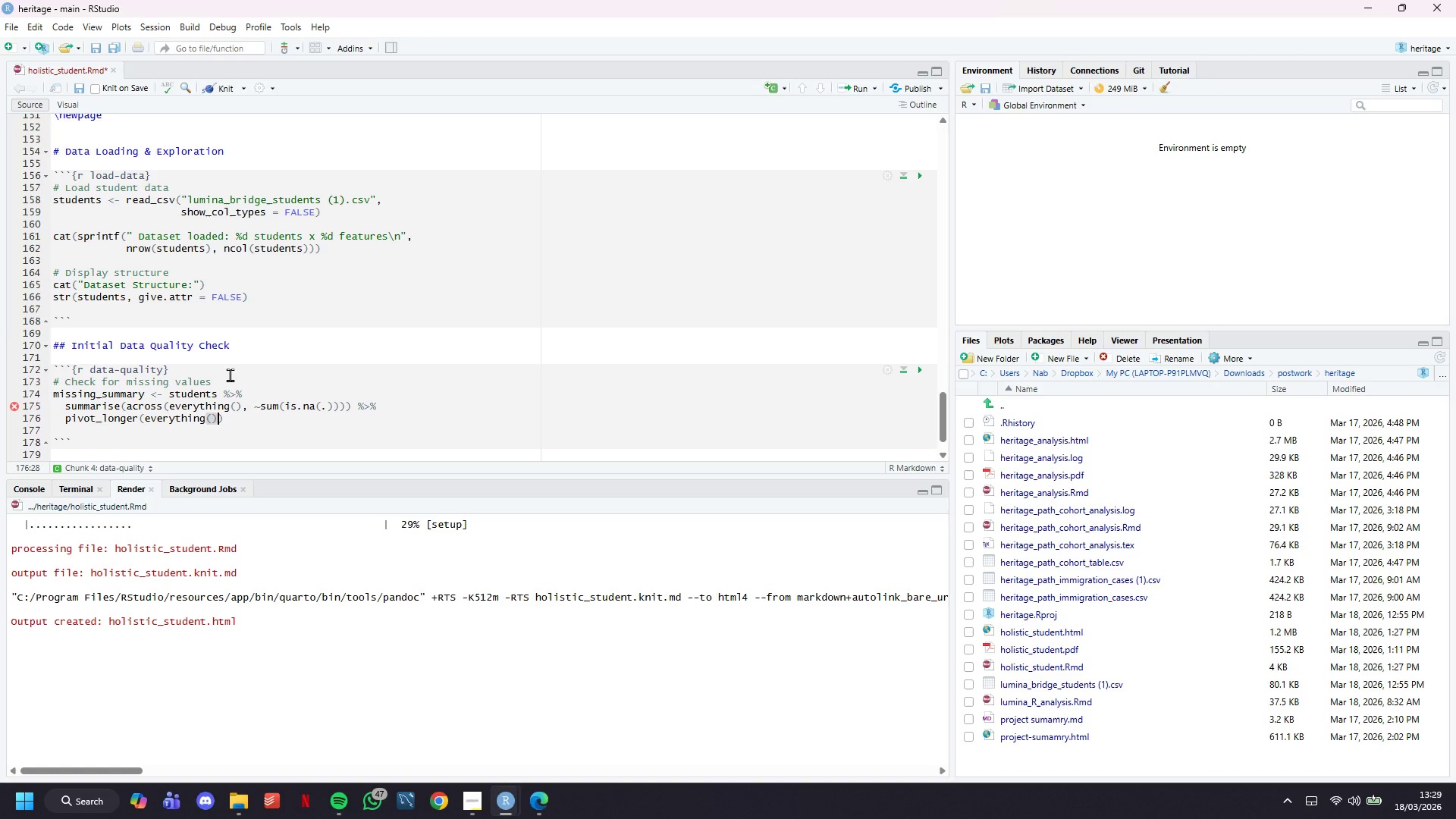 
key(ArrowRight)
 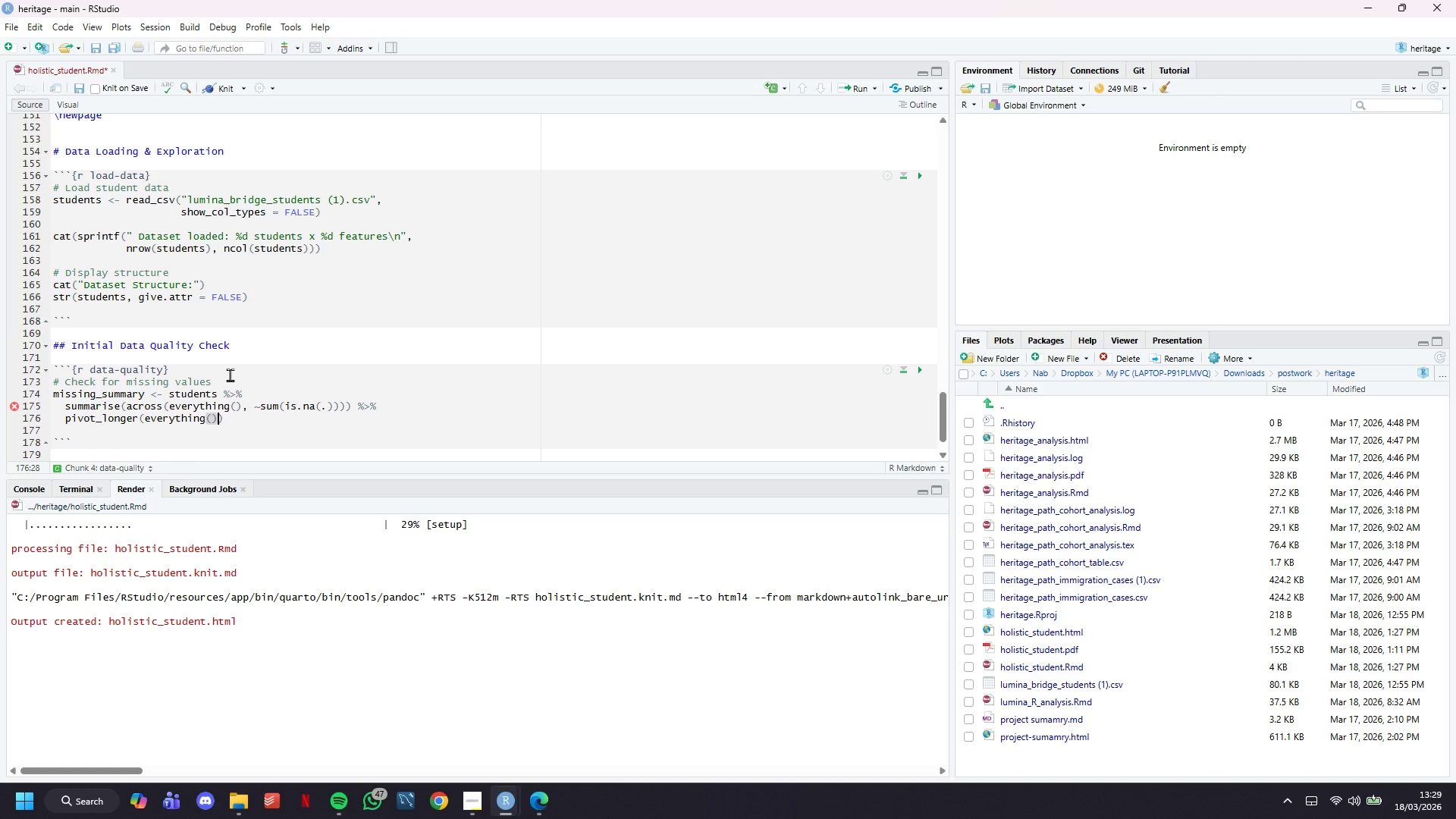 
type(, names_to = "Variable)
 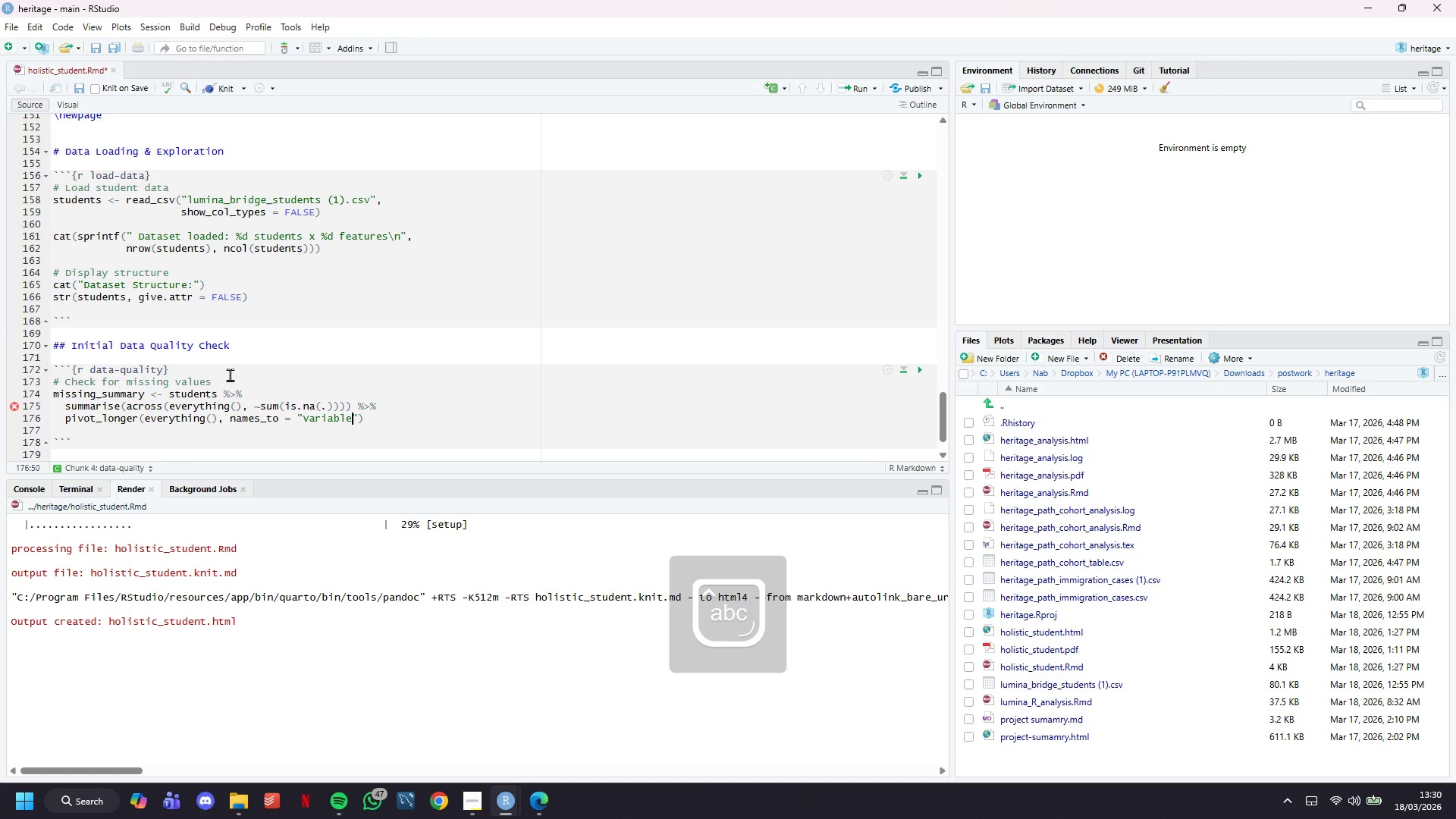 
key(ArrowRight)
 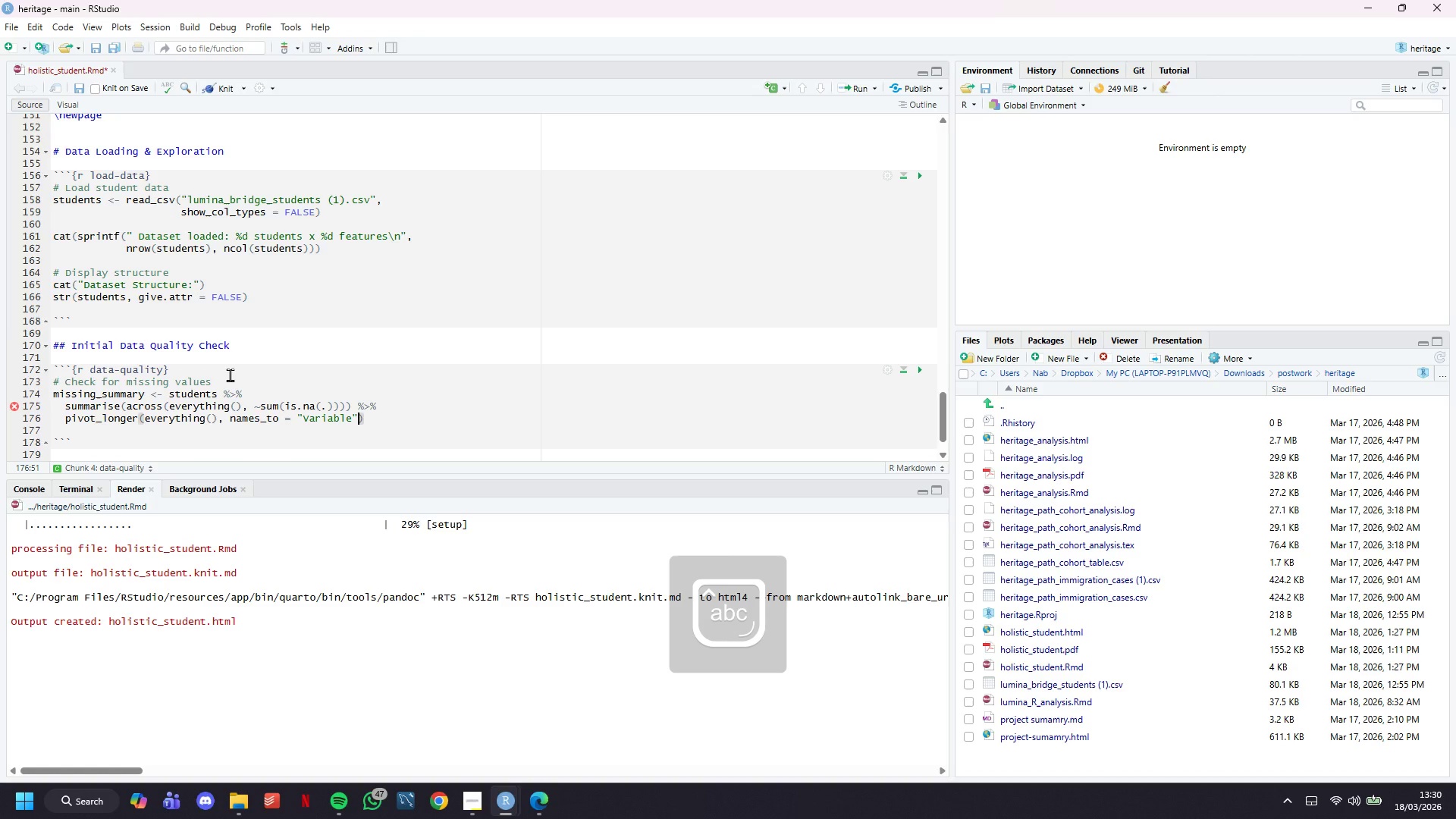 
type(, valies)
key(Backspace)
key(Backspace)
key(Backspace)
type(ues_to = "Missing_Count)
 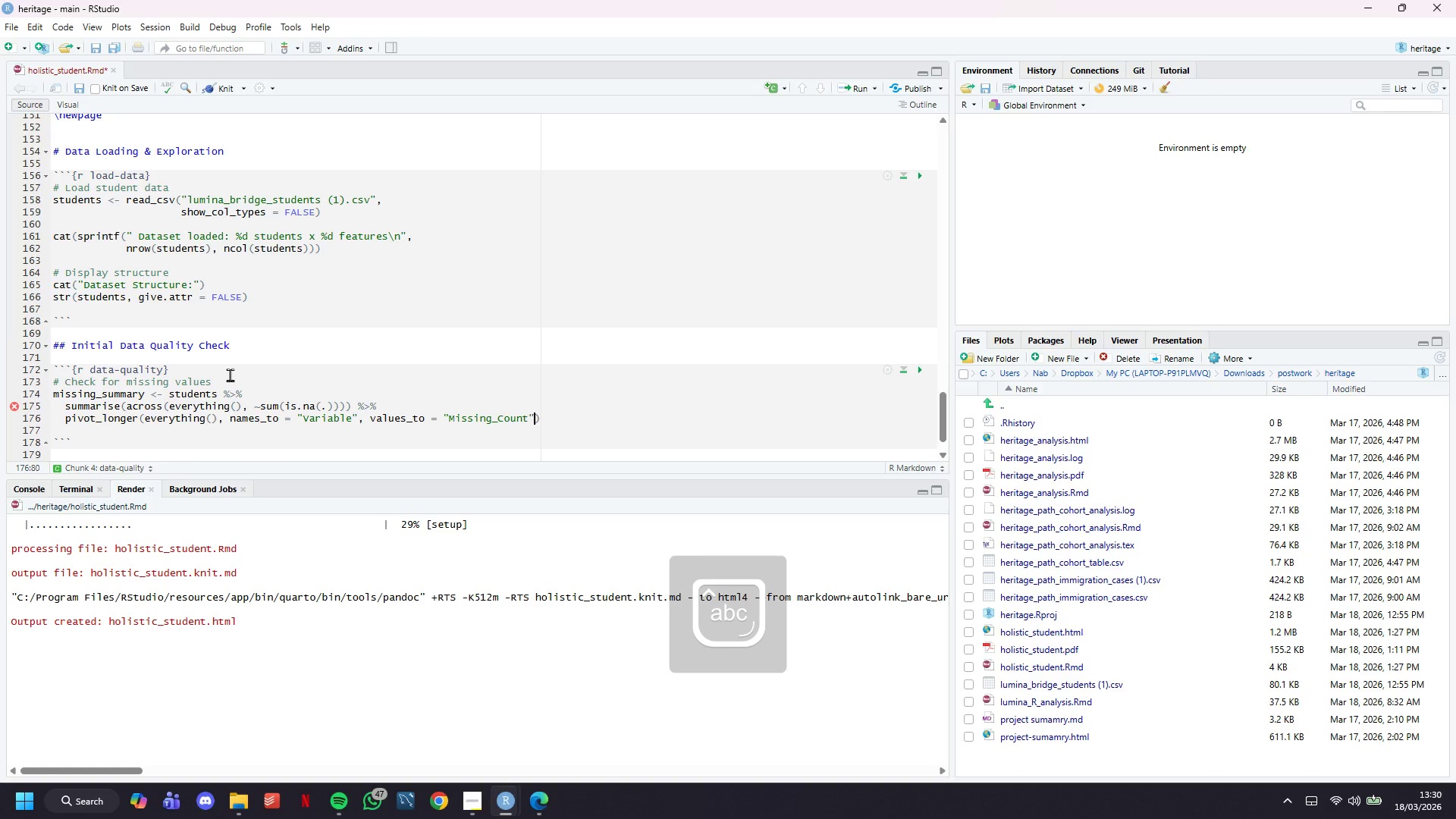 
key(ArrowRight)
 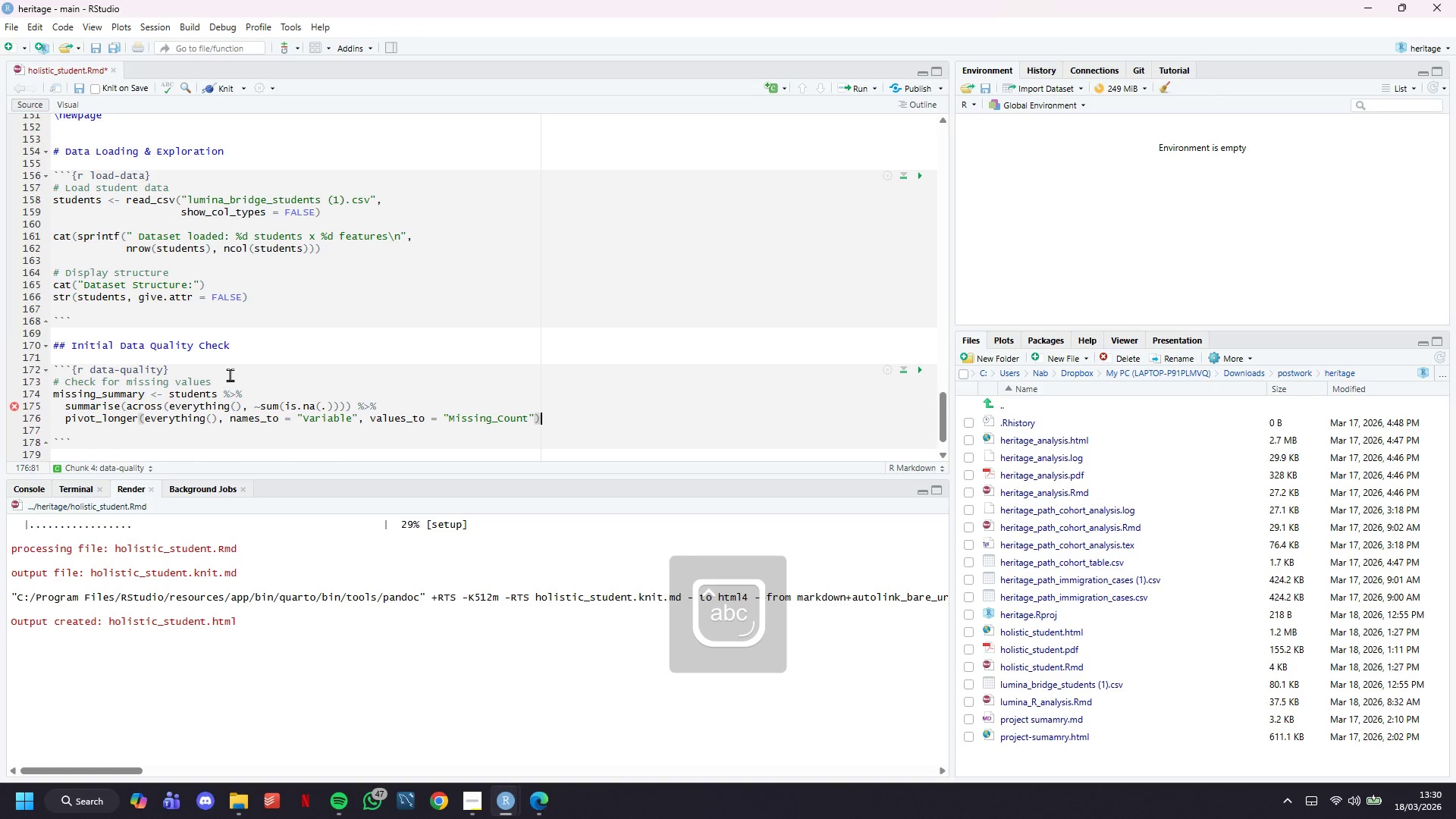 
key(ArrowRight)
 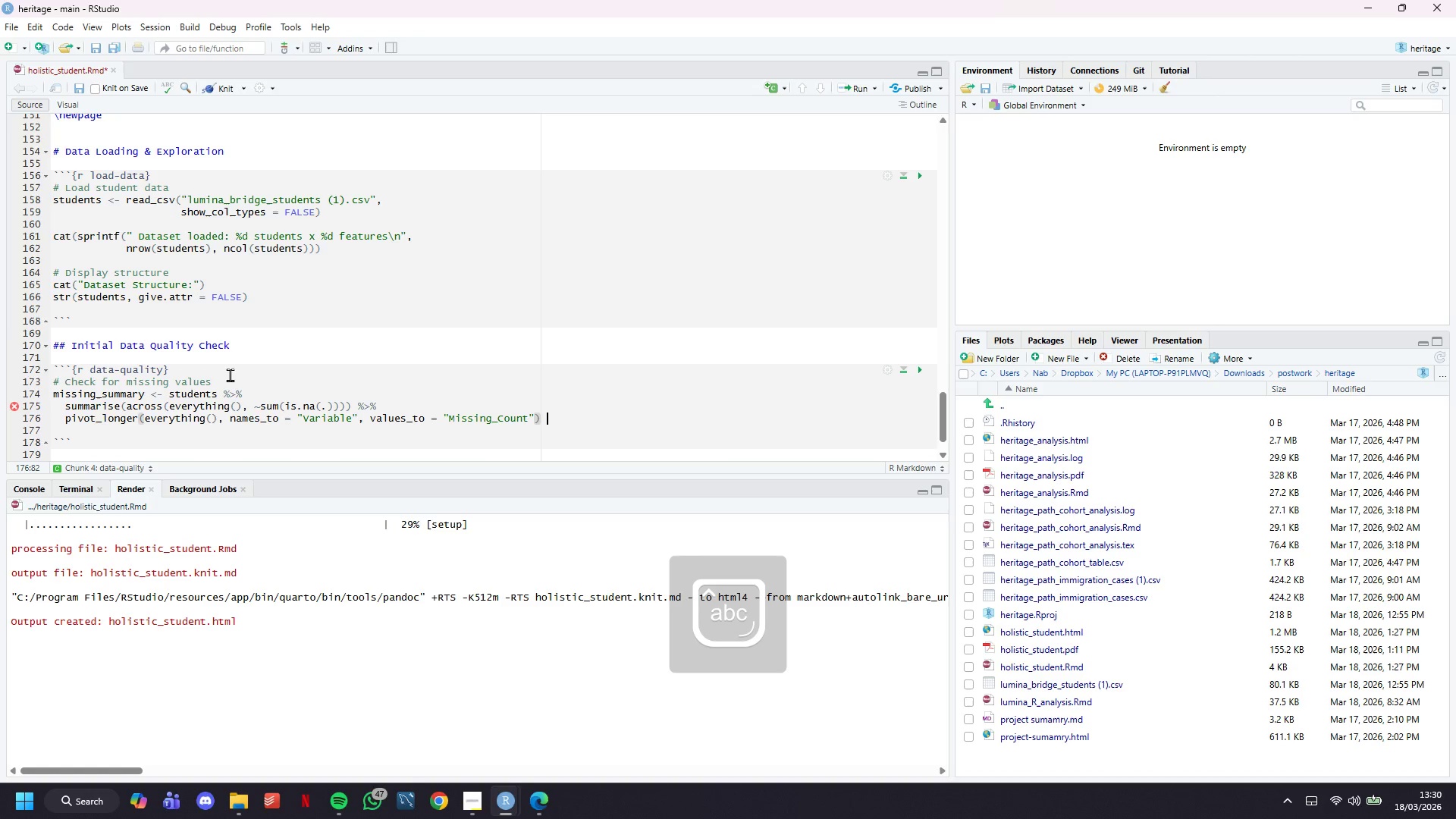 
key(Space)
 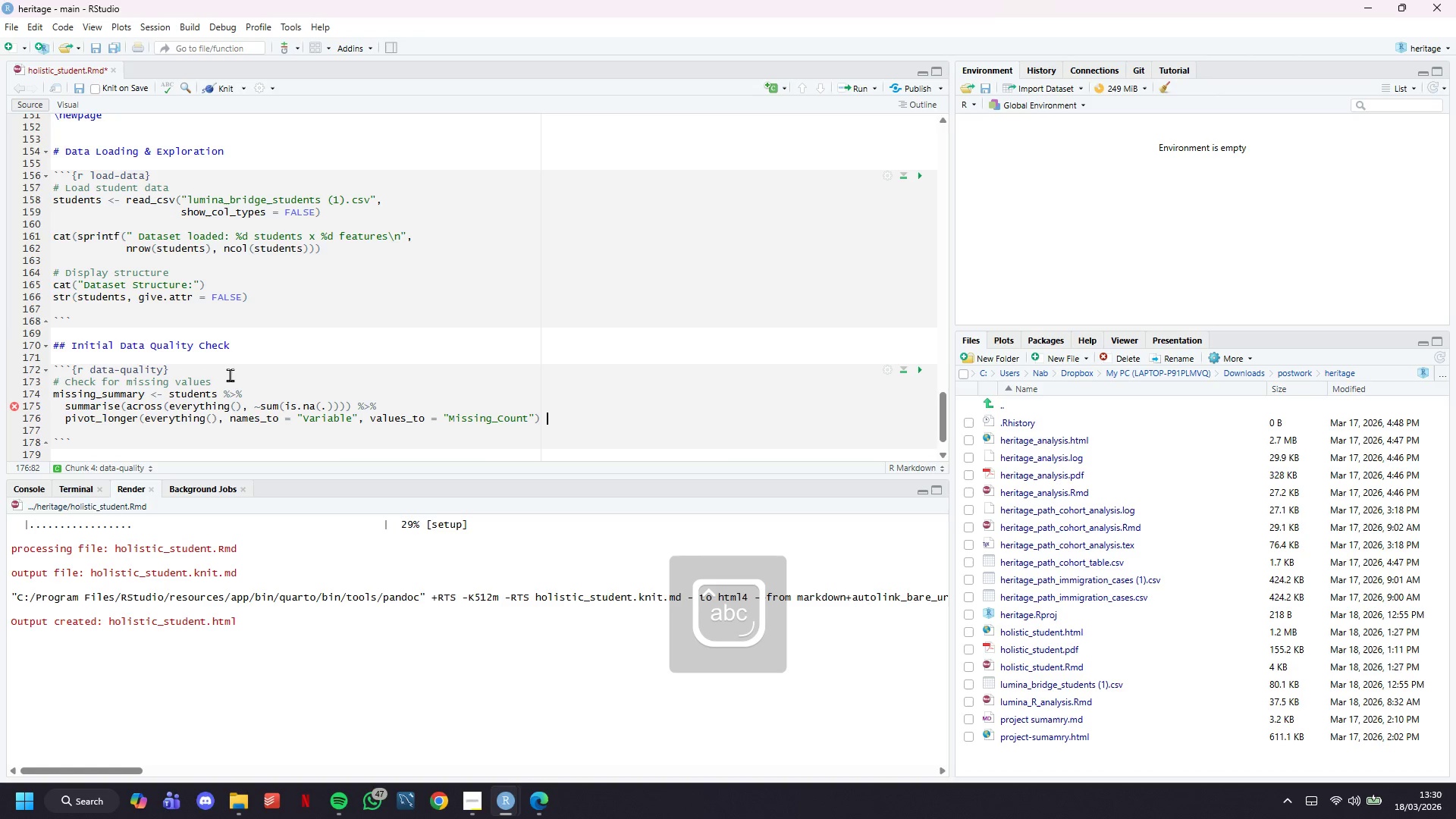 
key(Shift+5)
 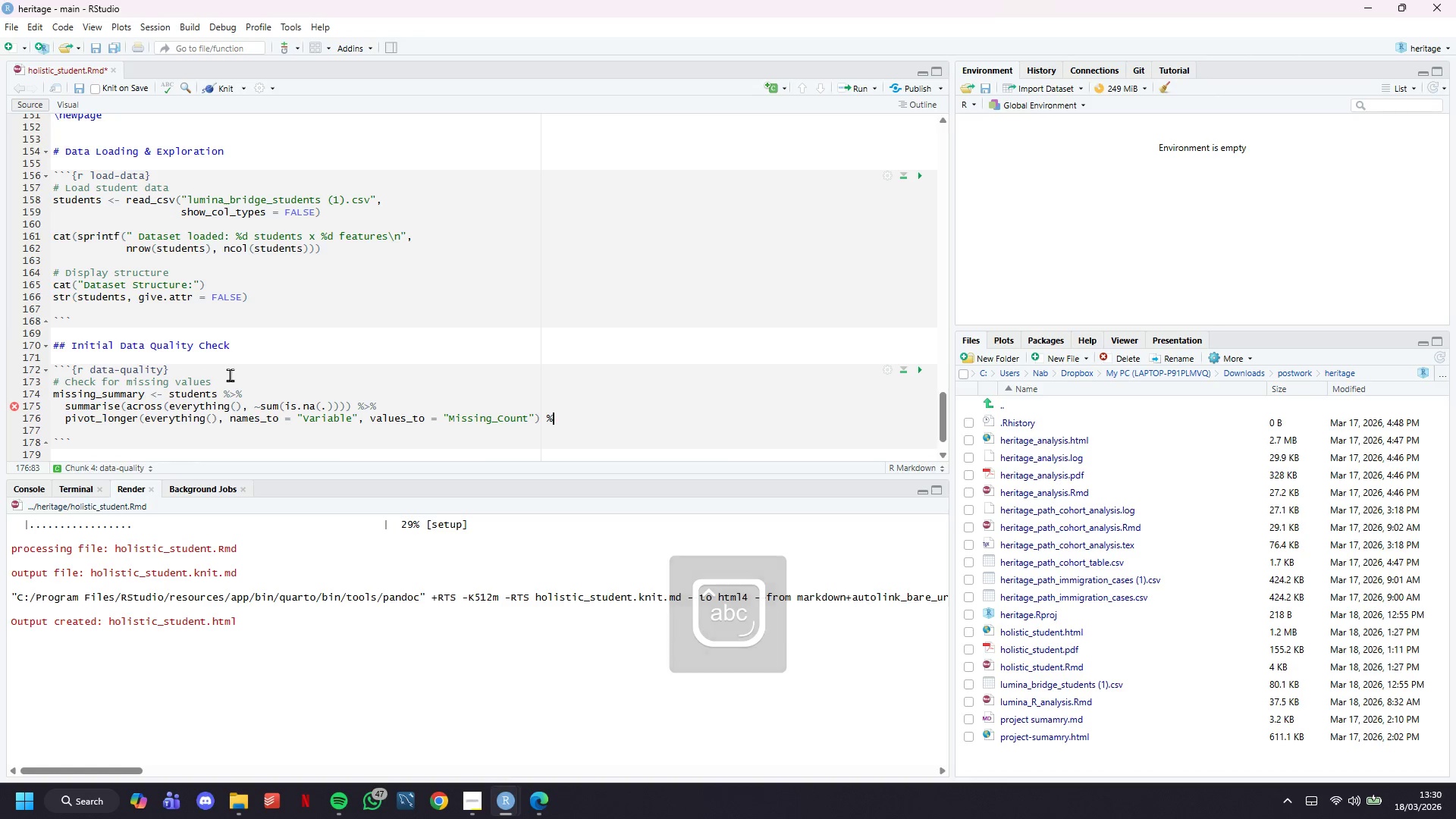 
key(Shift+Period)
 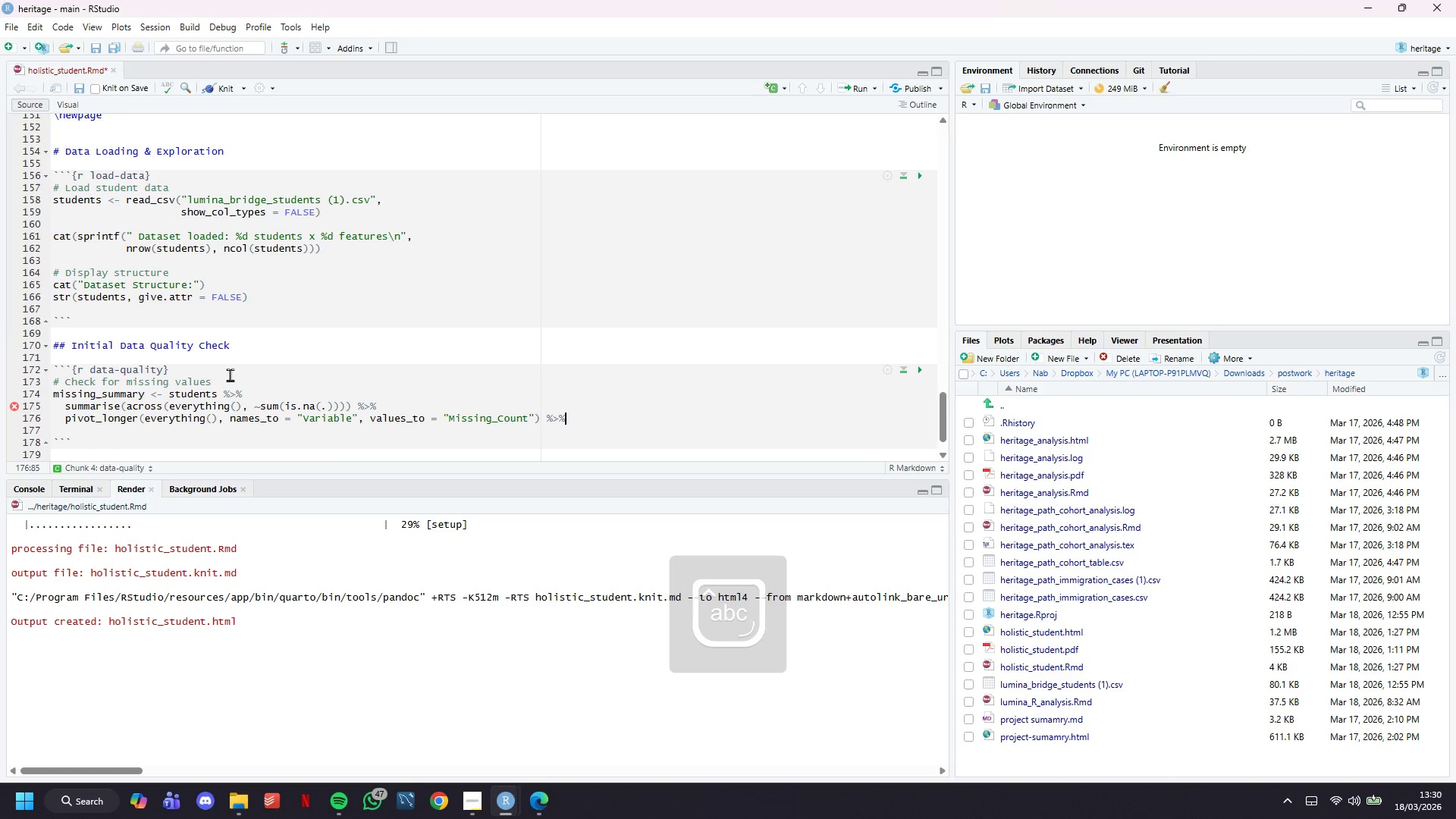 
key(Shift+5)
 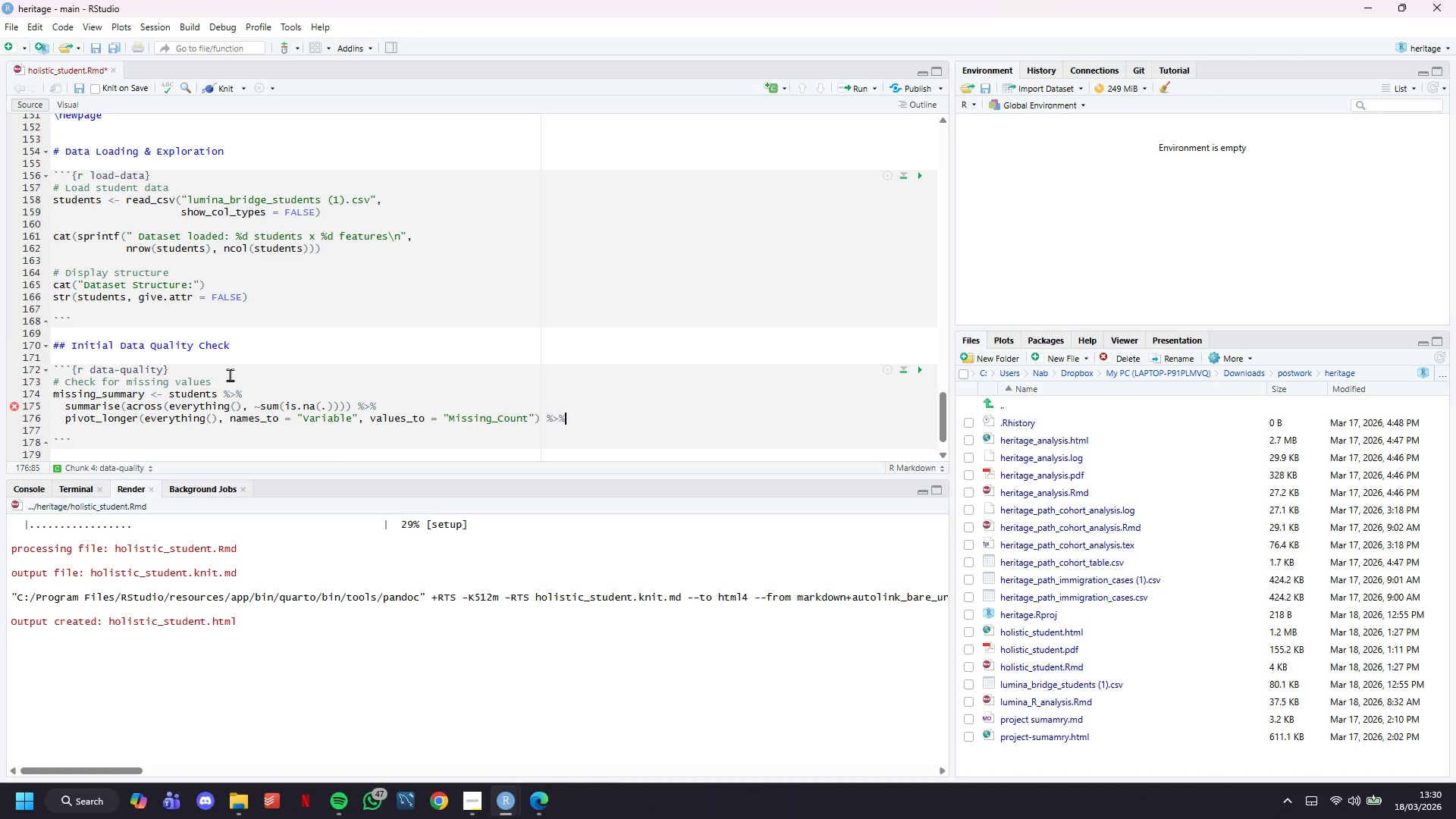 
key(Enter)
 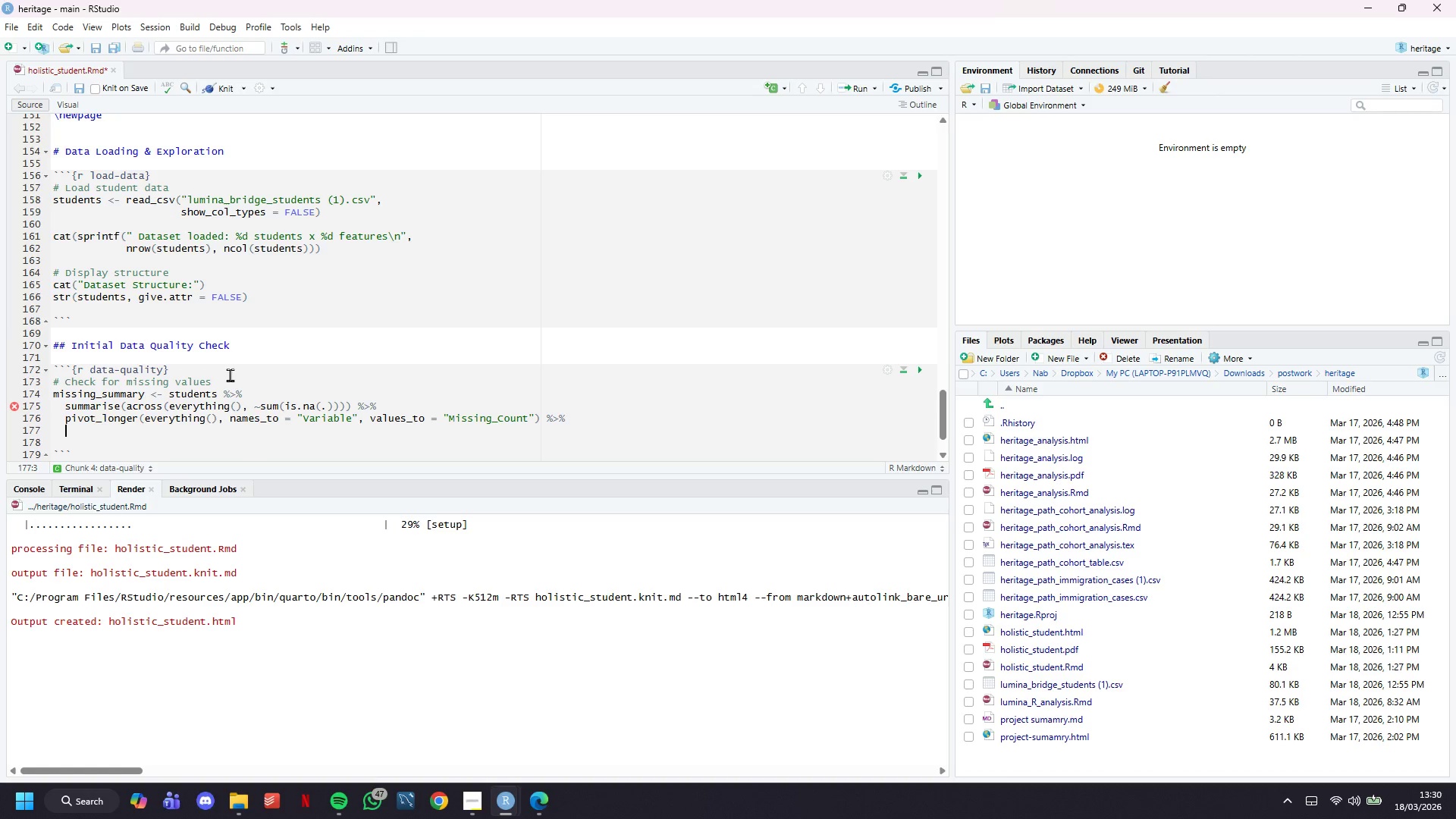 
type(filter(Missing_Count > 0)
 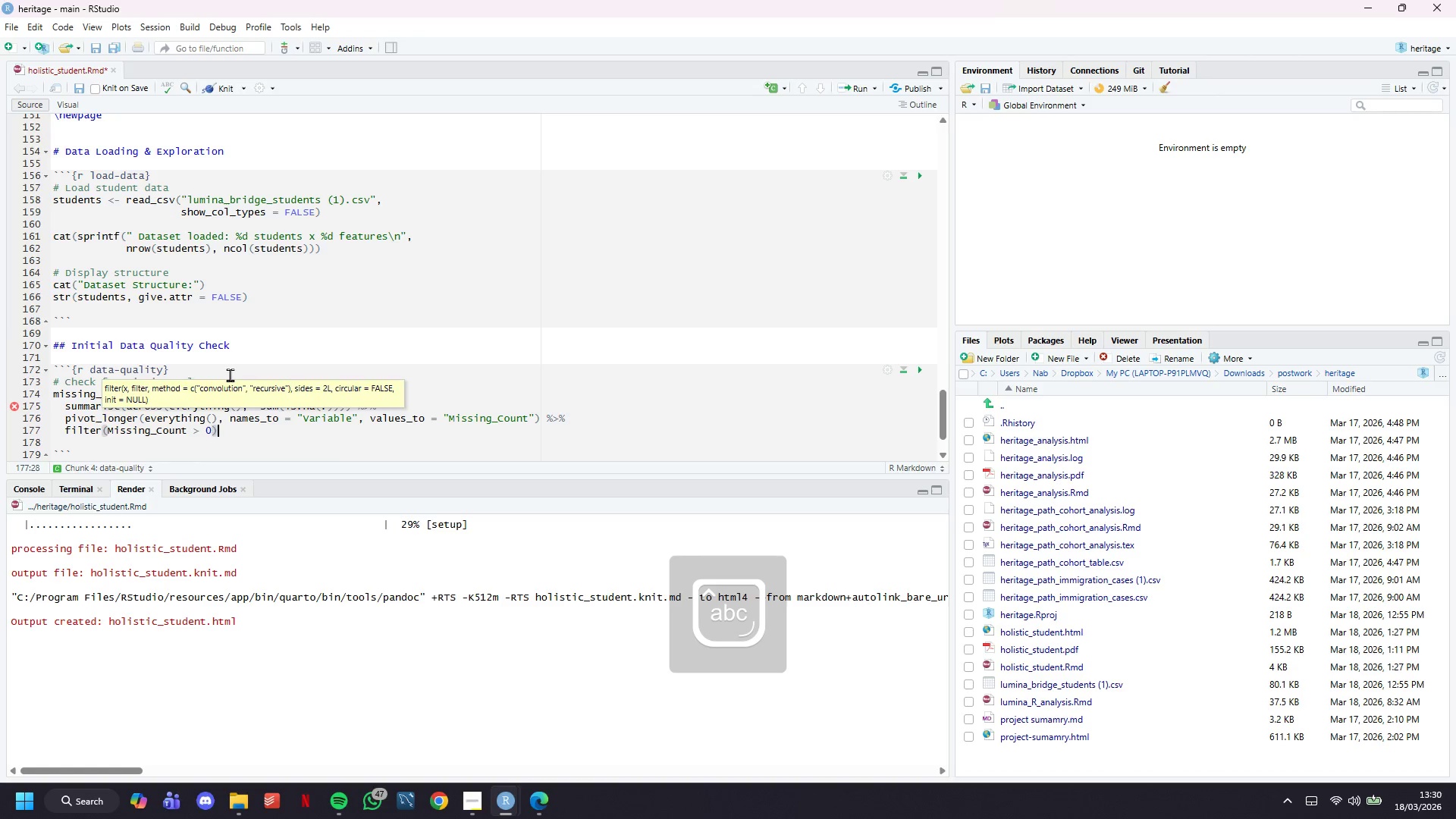 
key(ArrowRight)
 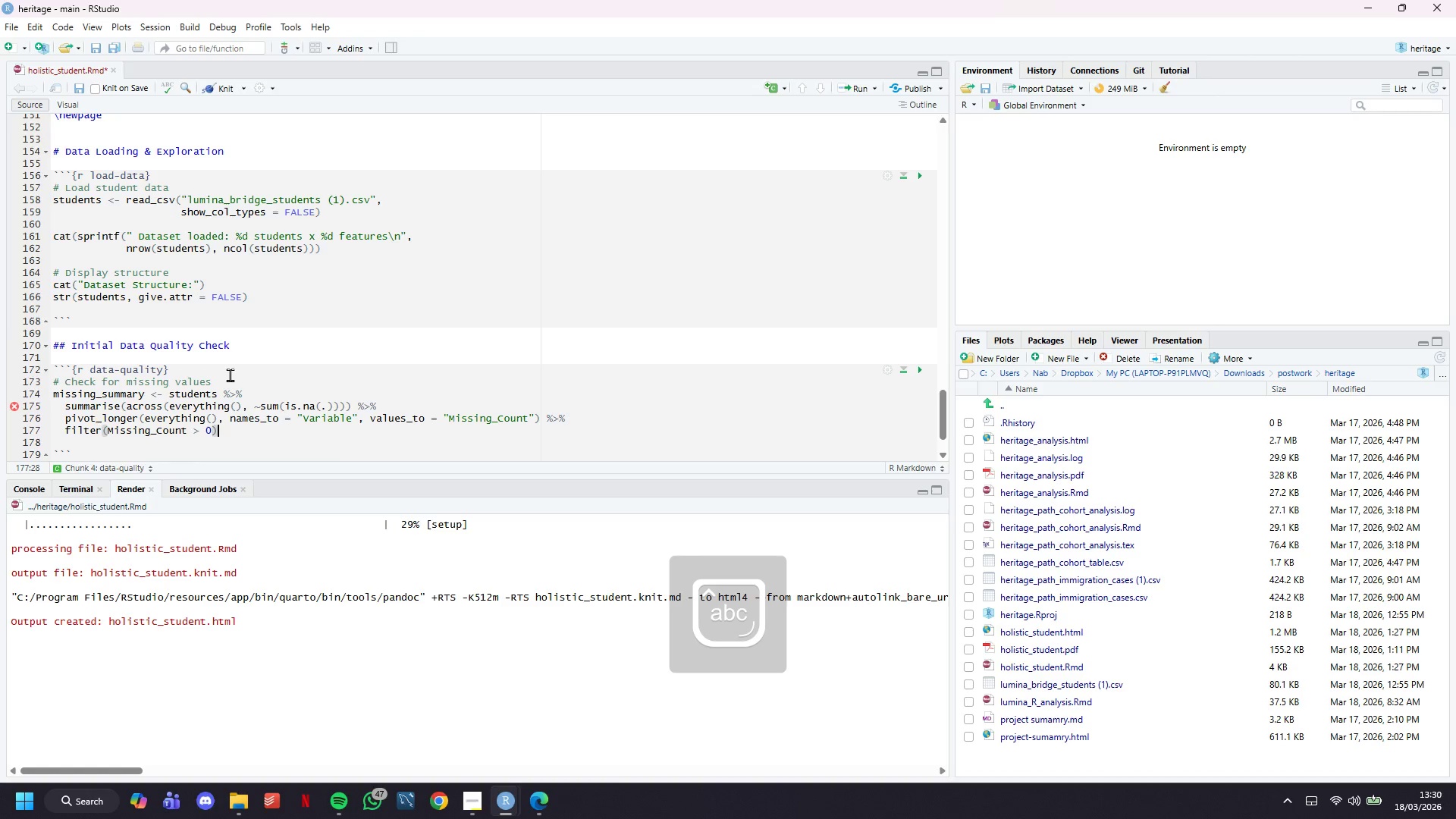 
key(Space)
 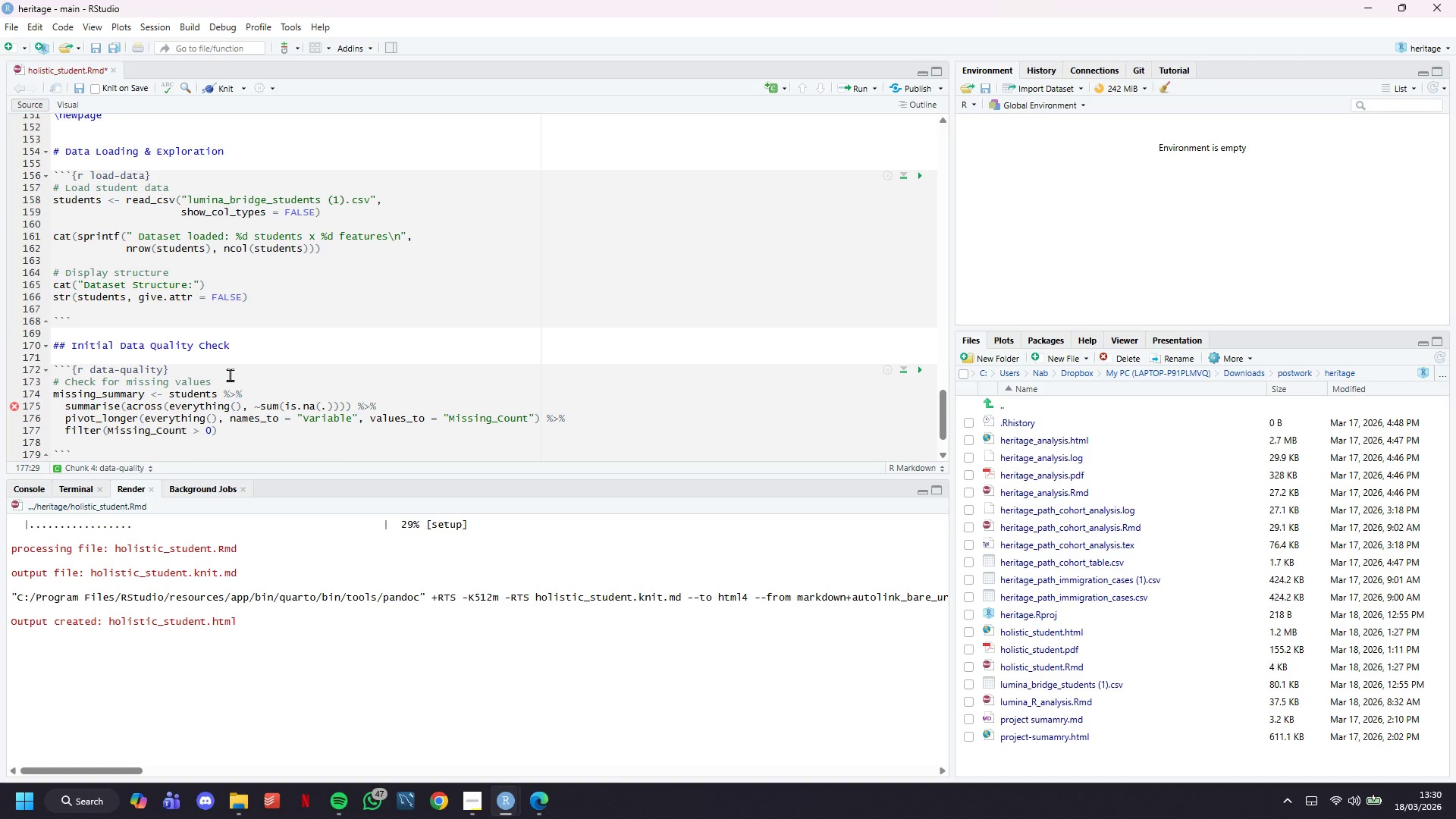 
key(Shift+5)
 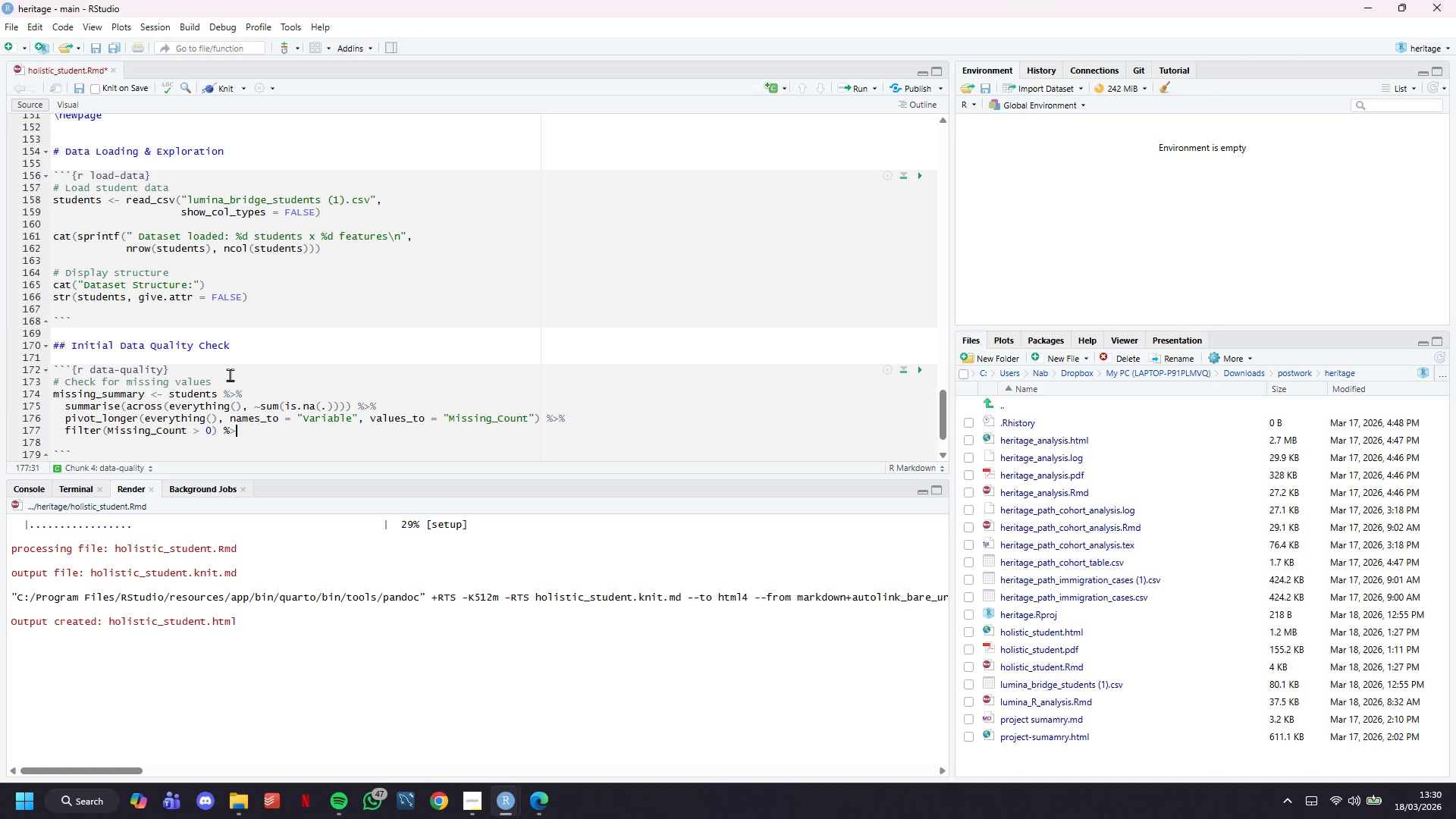 
key(Shift+Period)
 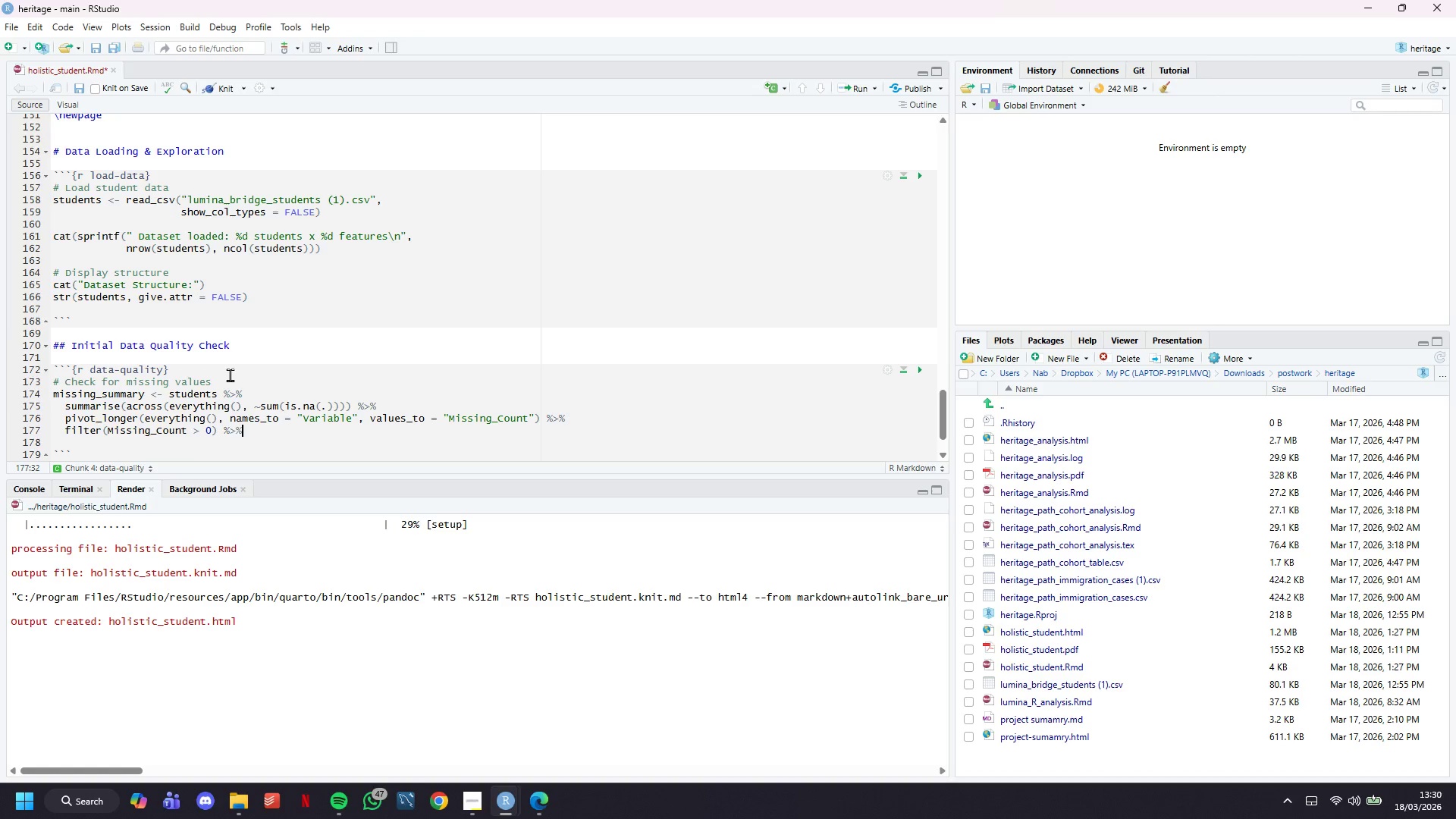 
key(Shift+5)
 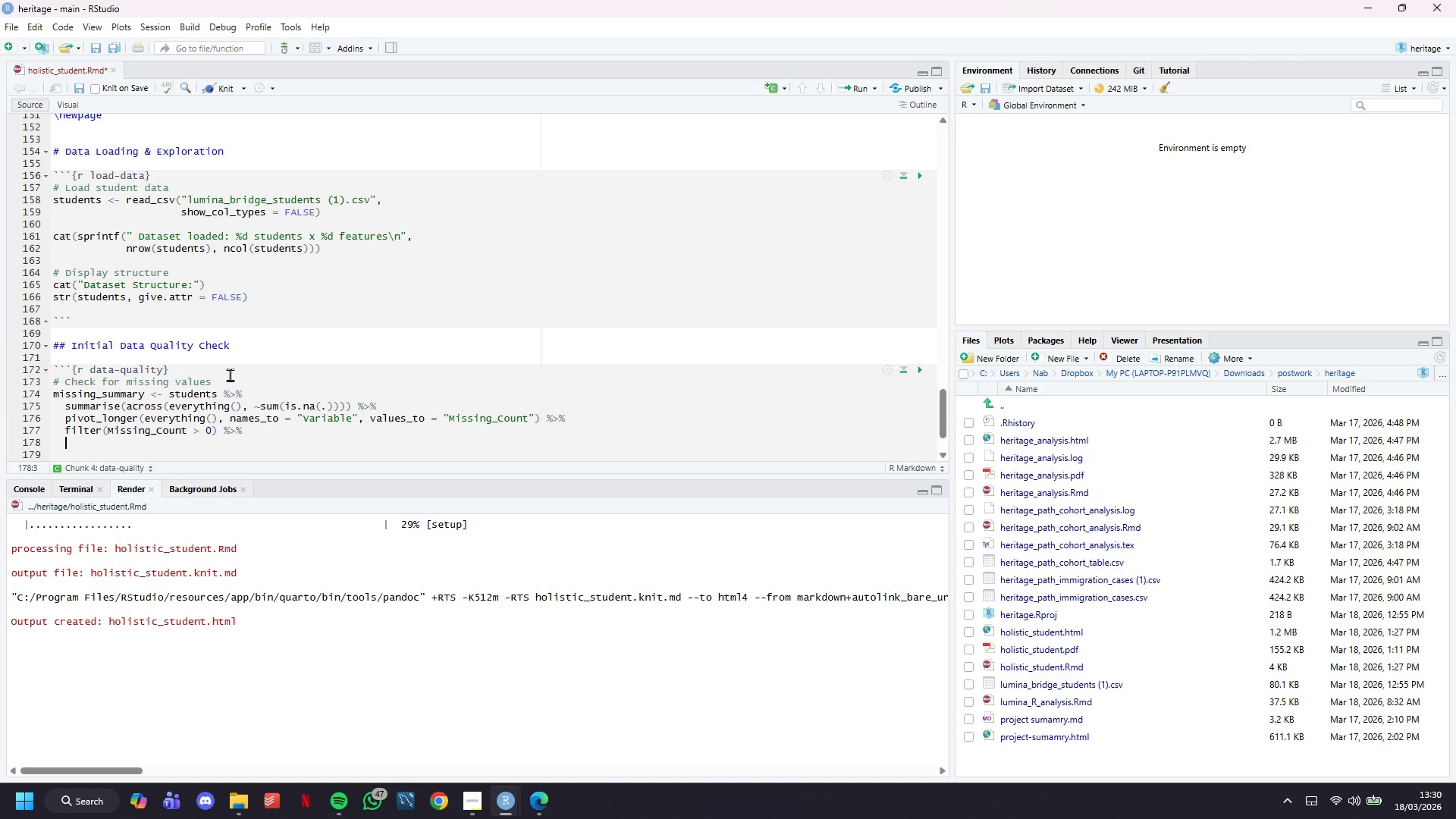 
key(Enter)
 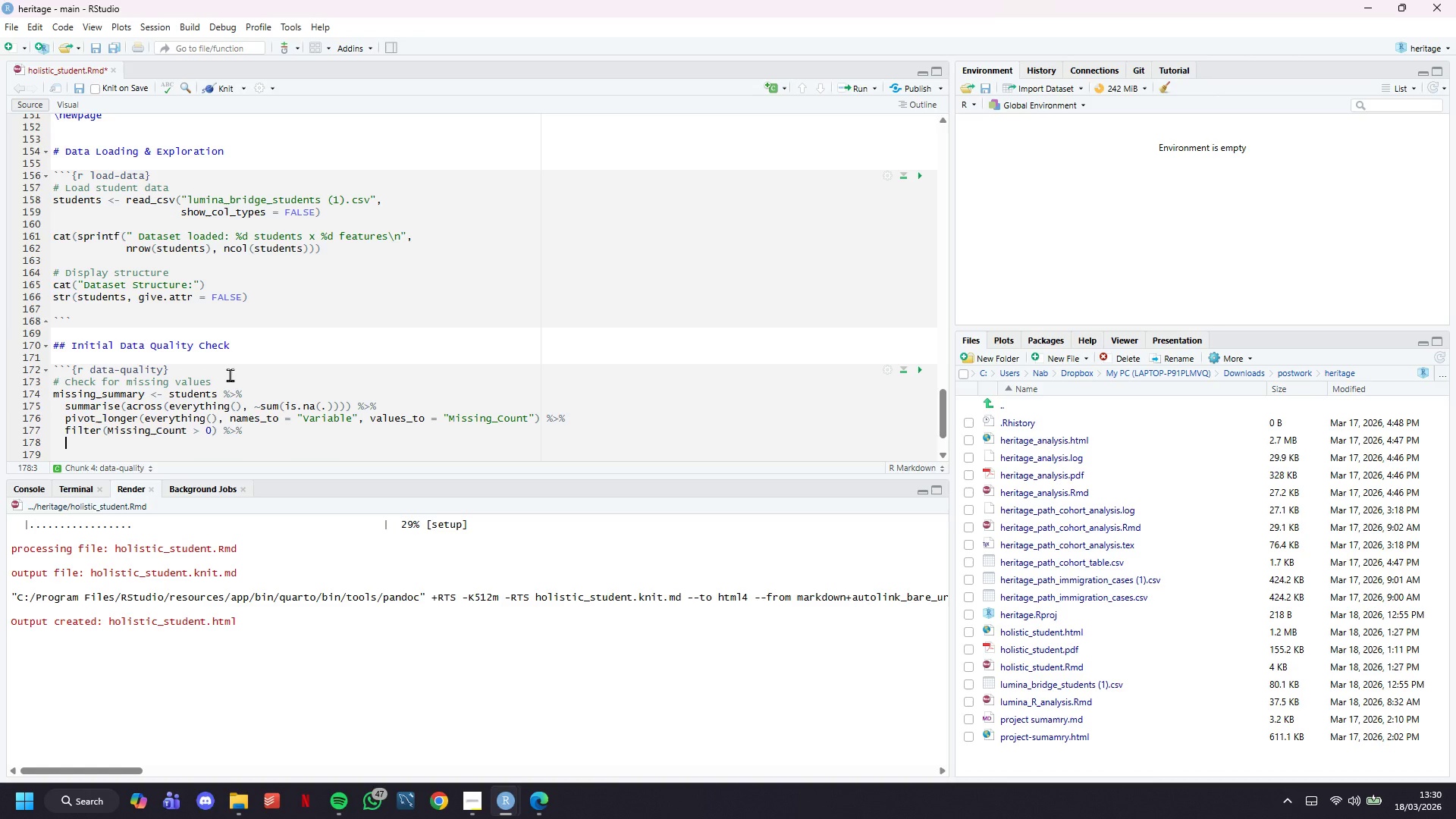 
type(arrange(desc(Missing_Count)
 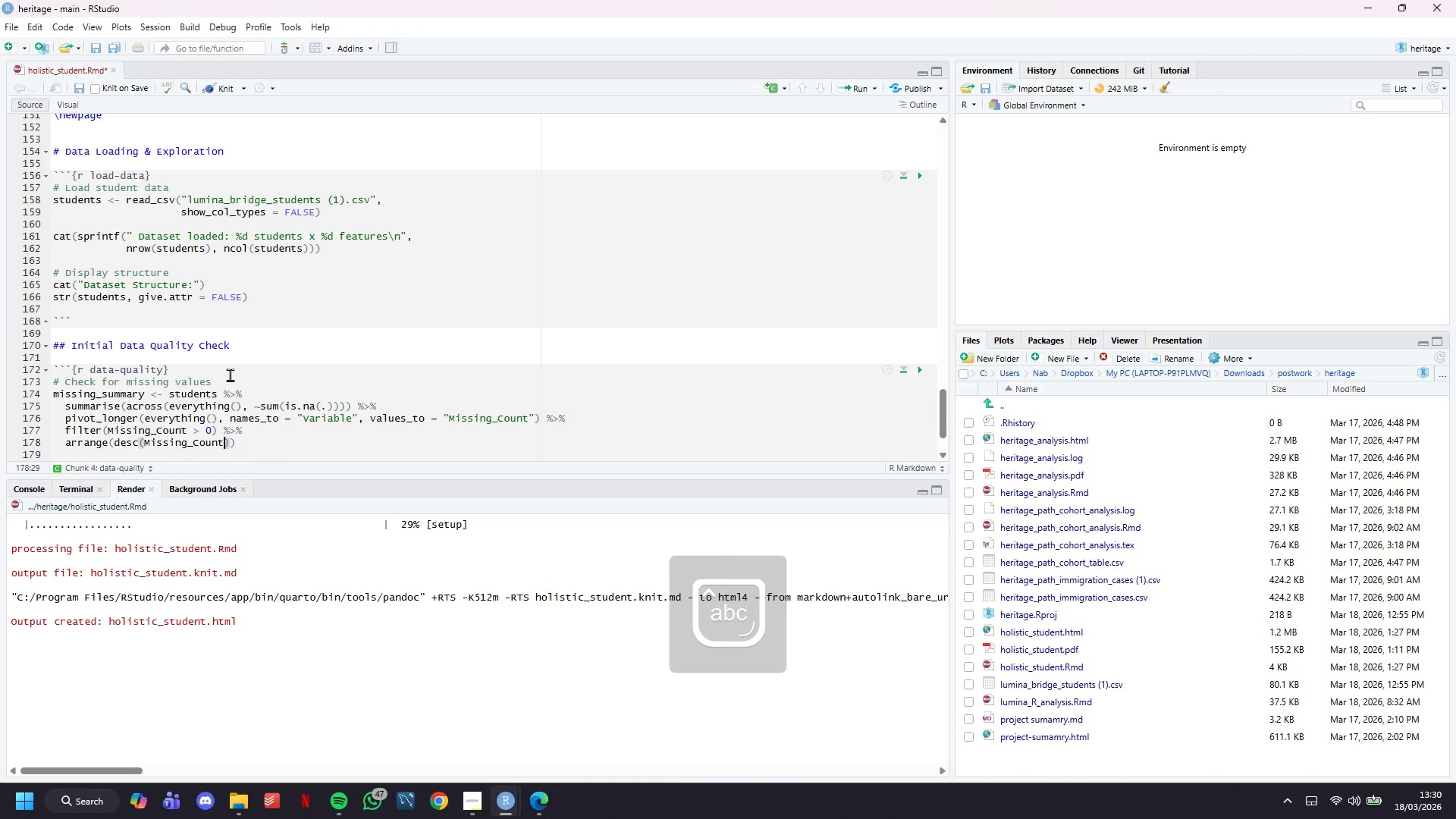 
key(ArrowRight)
 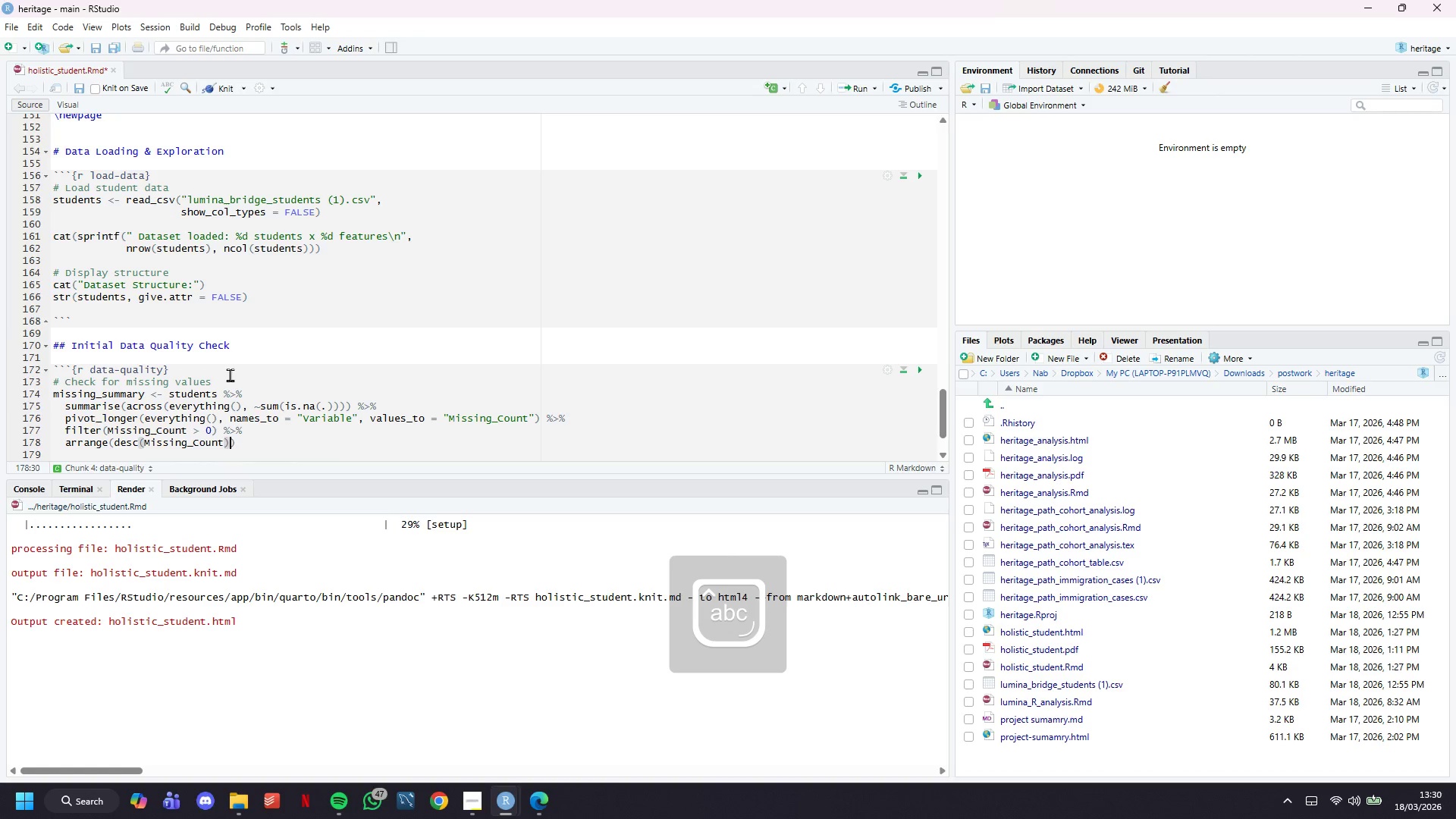 
key(ArrowRight)
 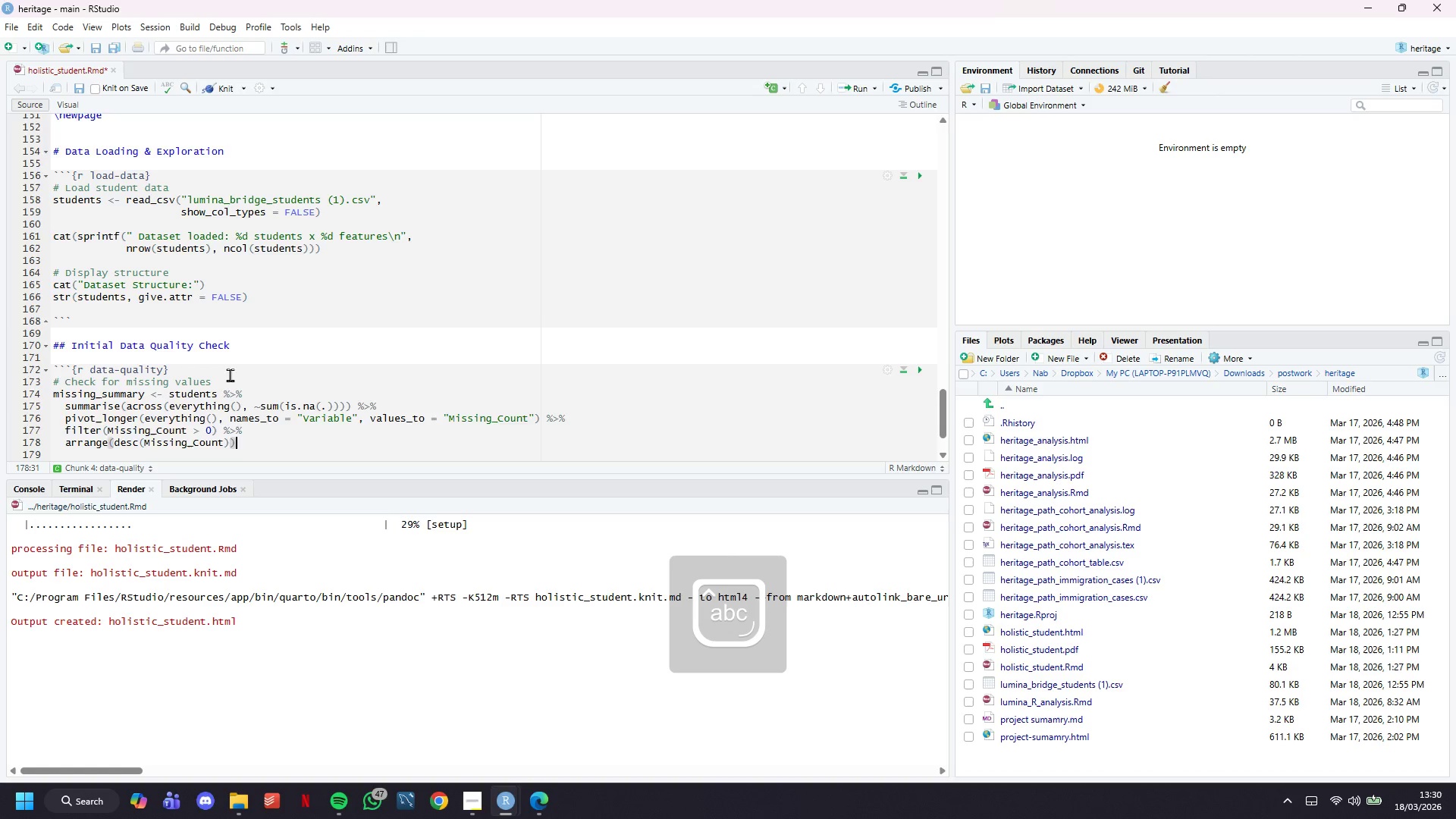 
scroll: coordinate [230, 375], scroll_direction: down, amount: 8.0
 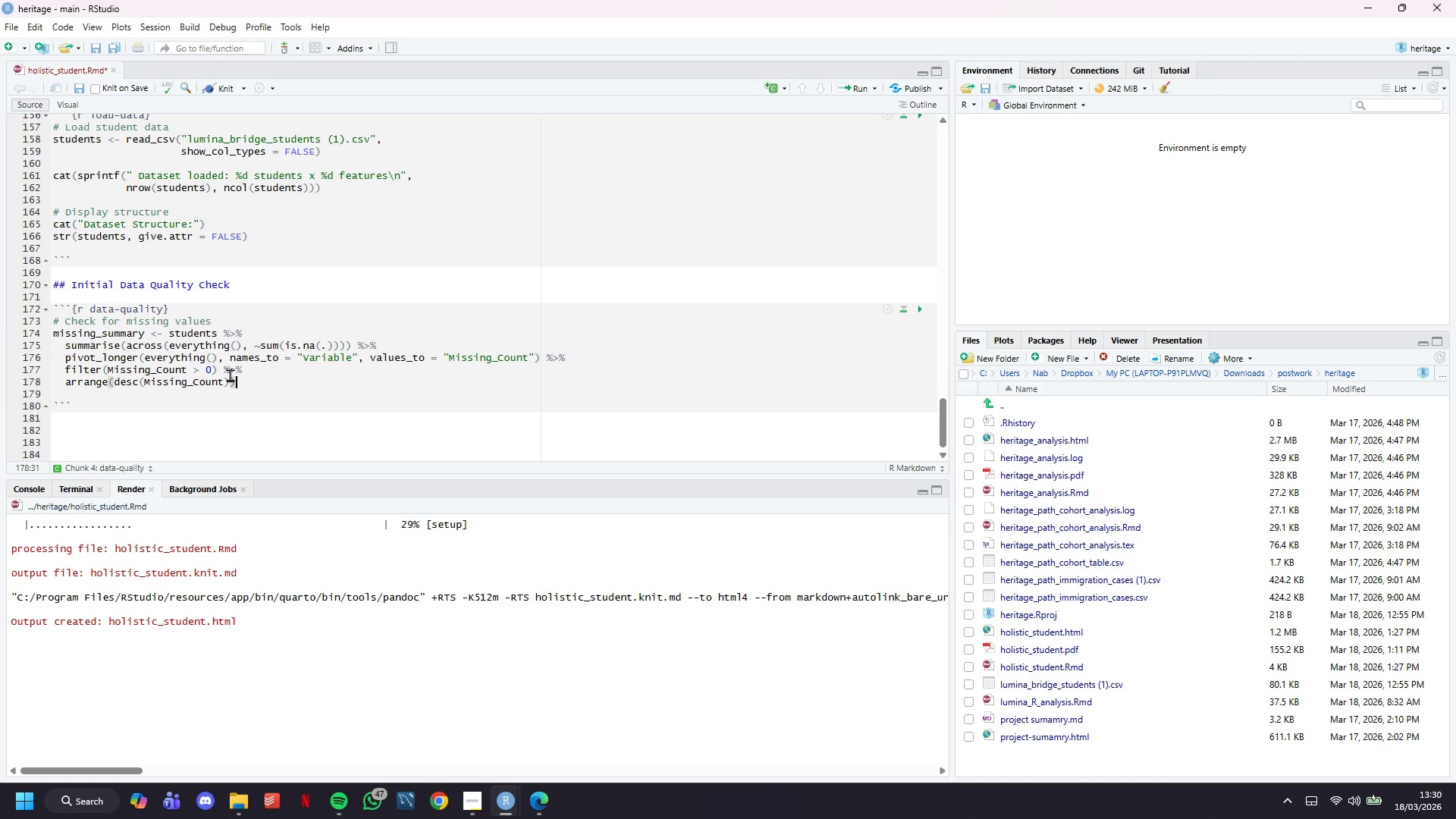 
key(Enter)
 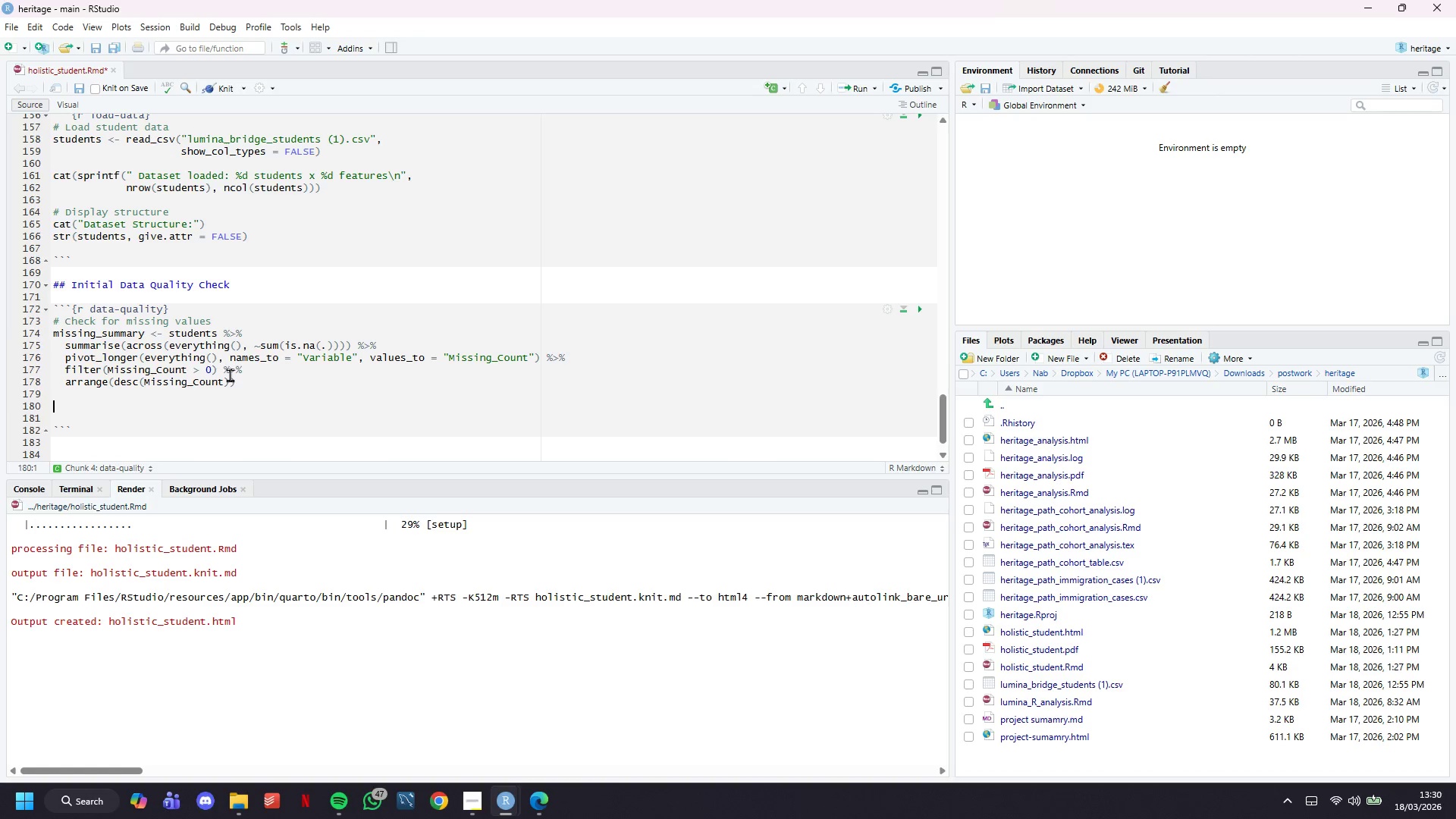 
key(Enter)
 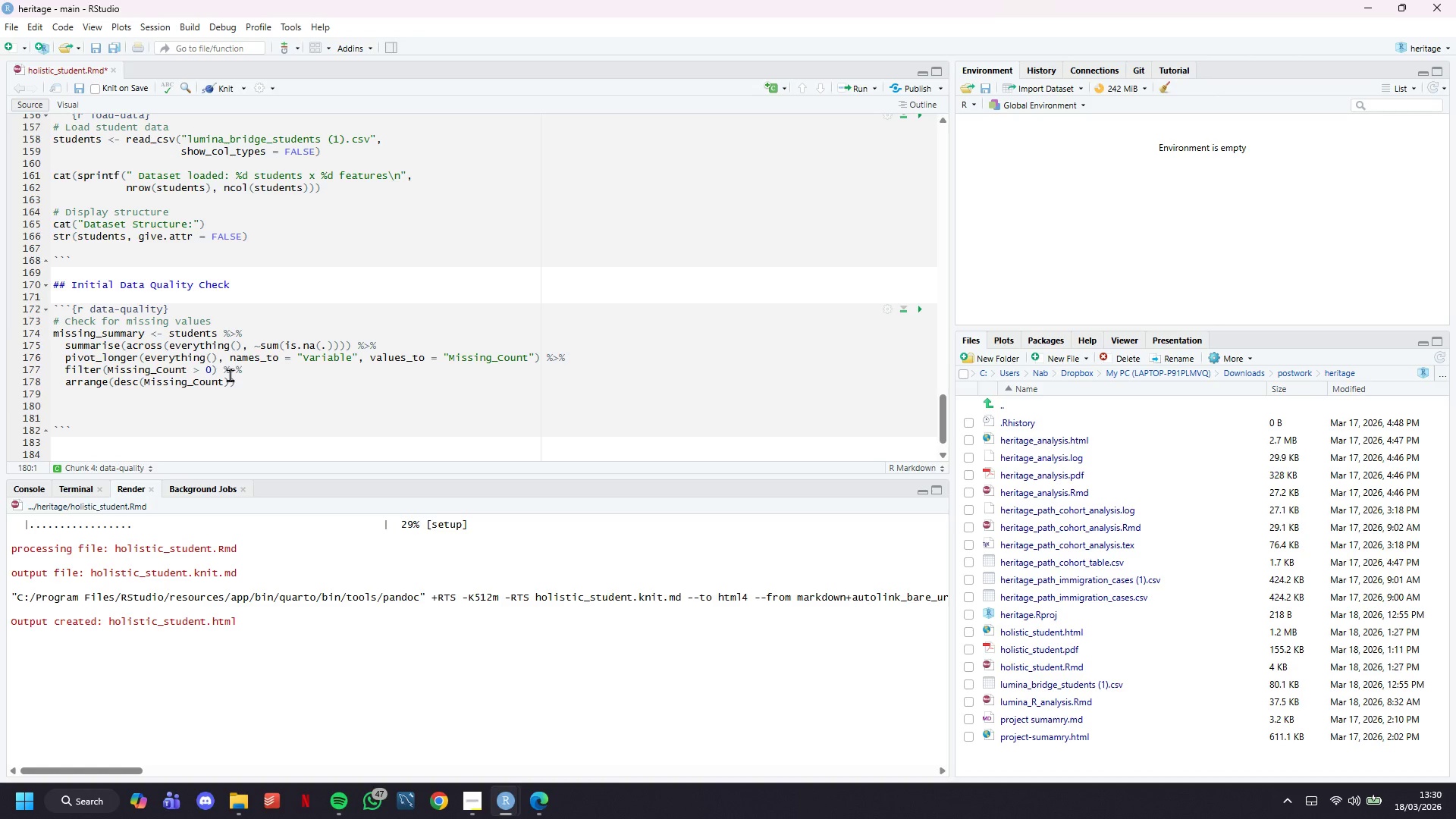 
type(if(nrow(missing_summary)
 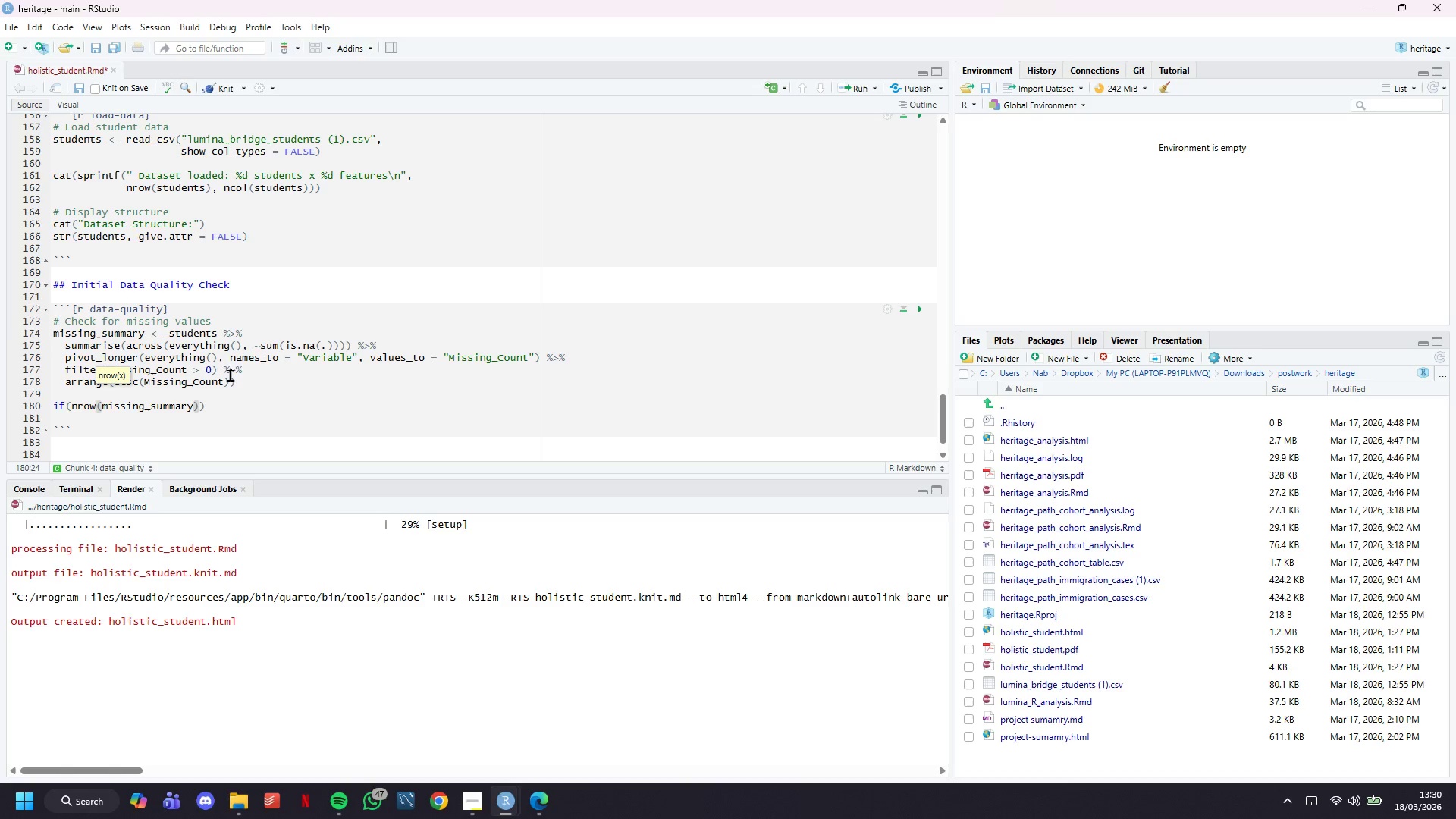 
key(ArrowRight)
 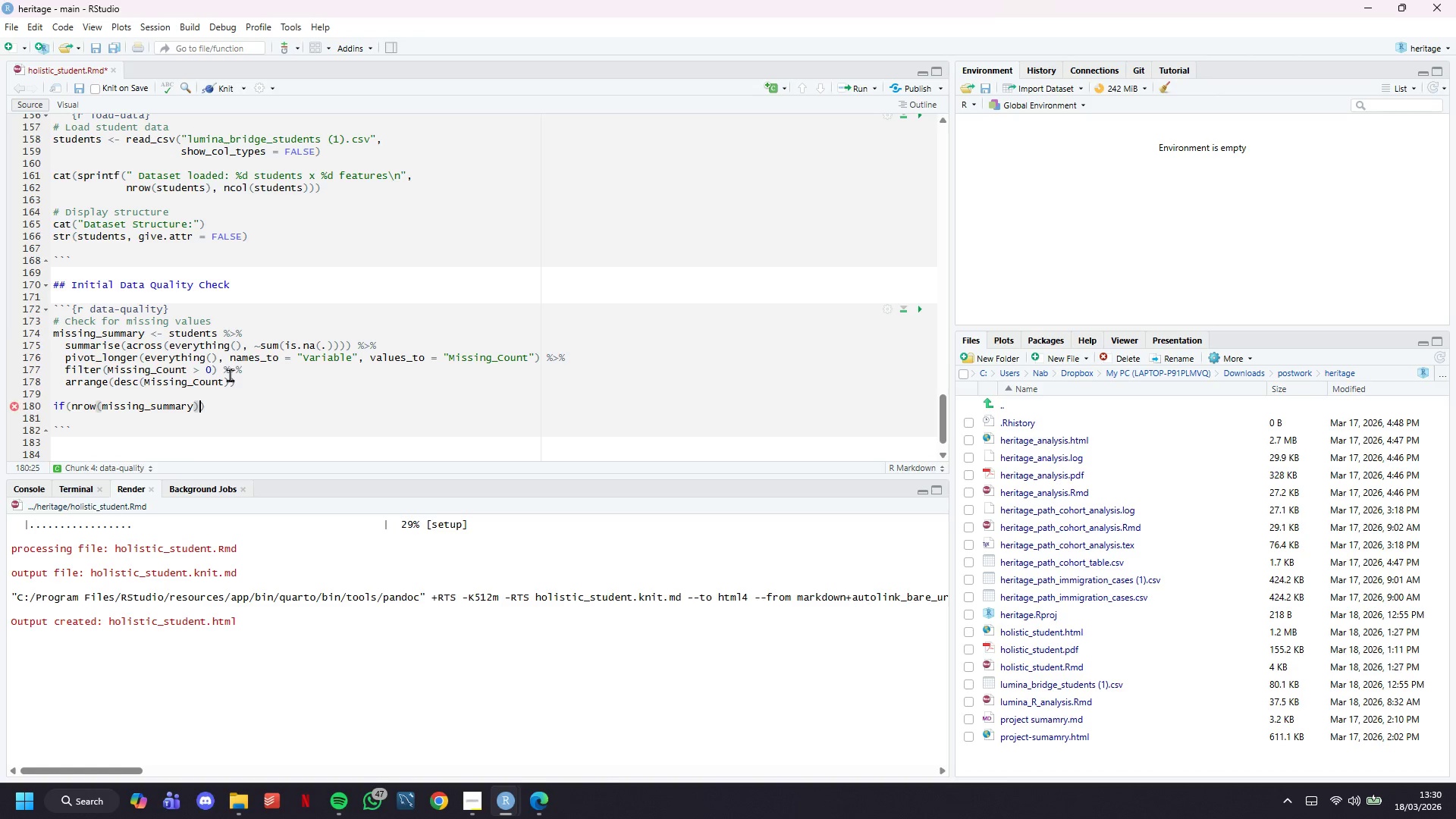 
key(Space)
 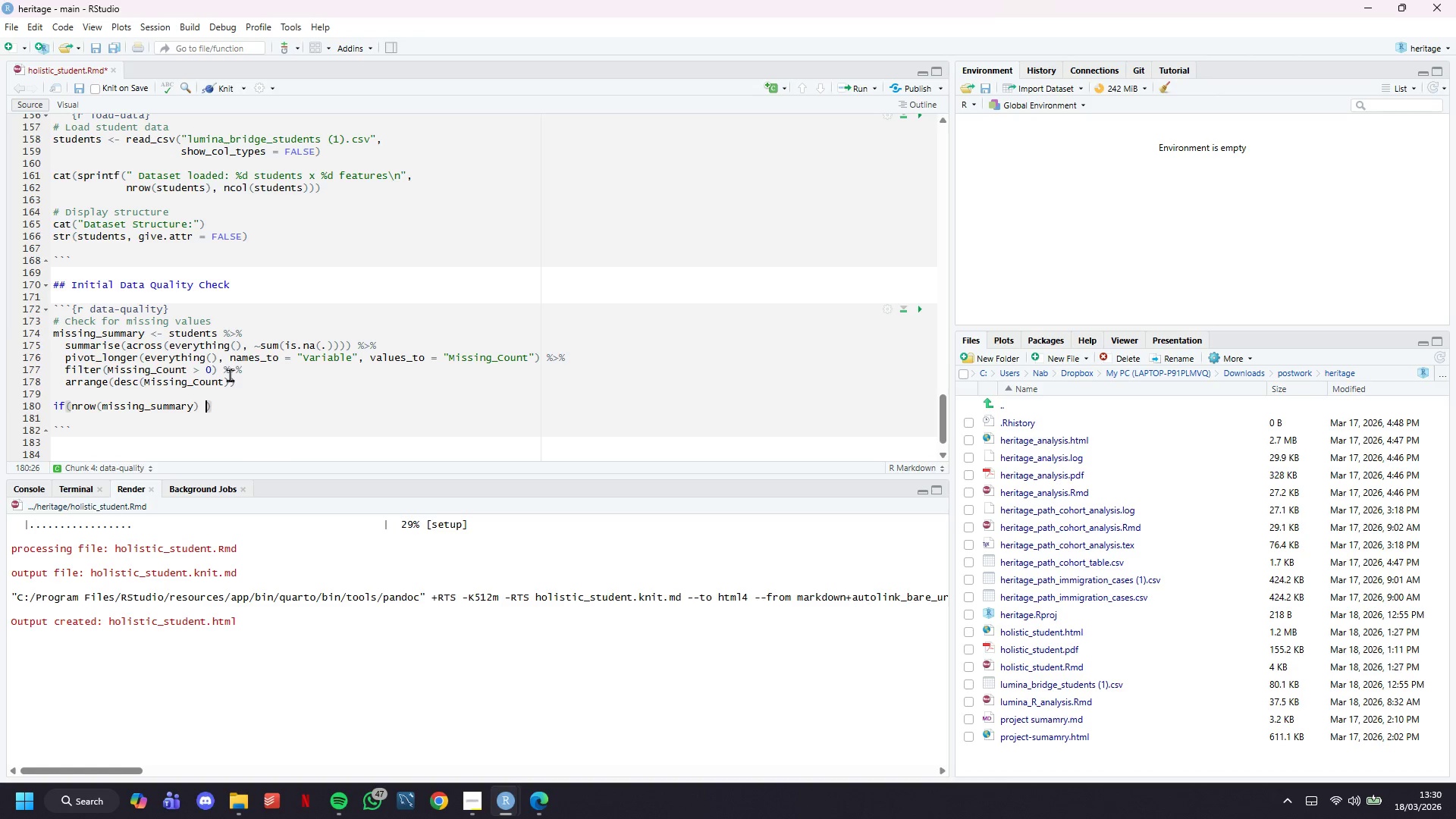 
key(Shift+Period)
 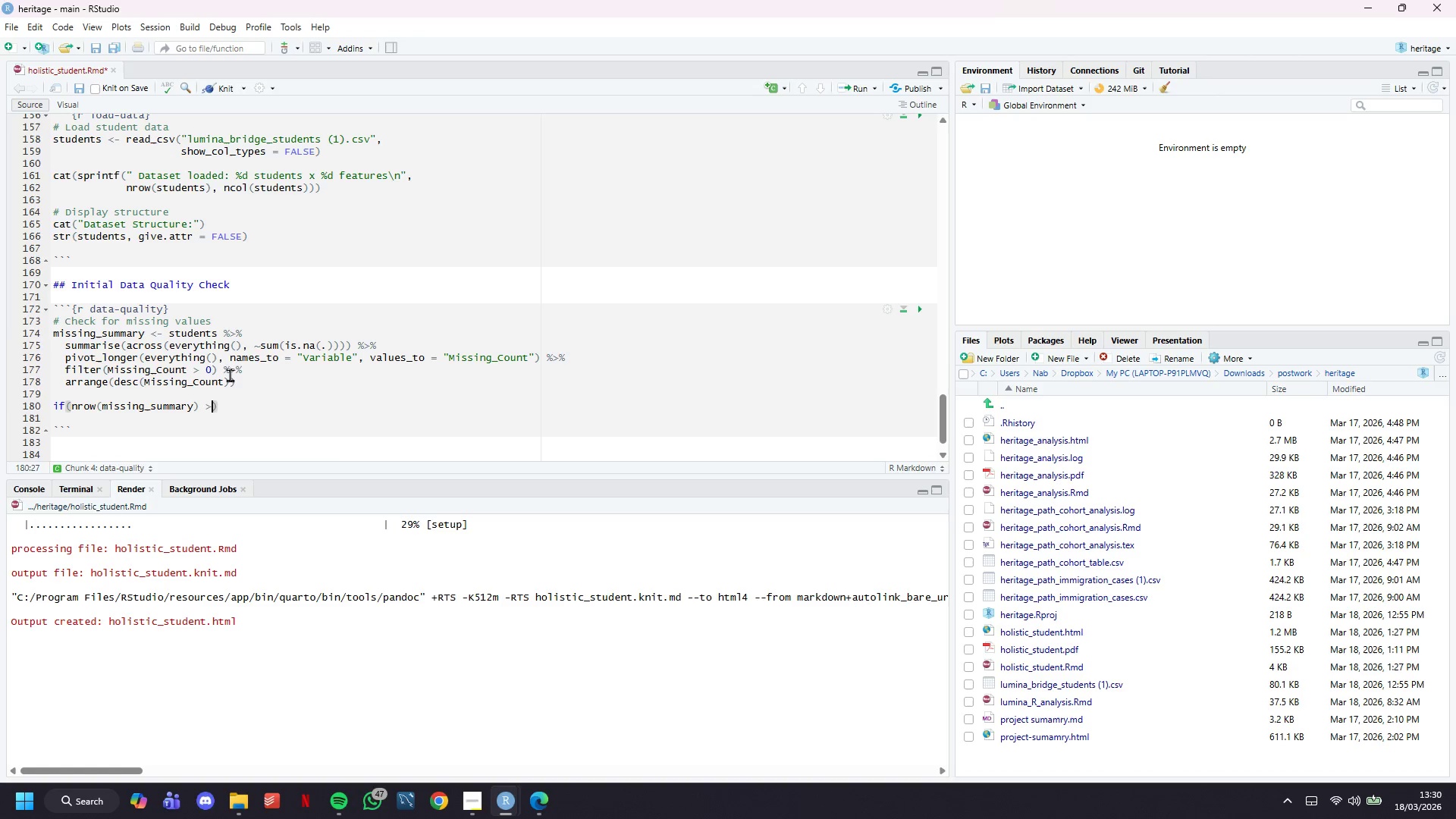 
key(Space)
 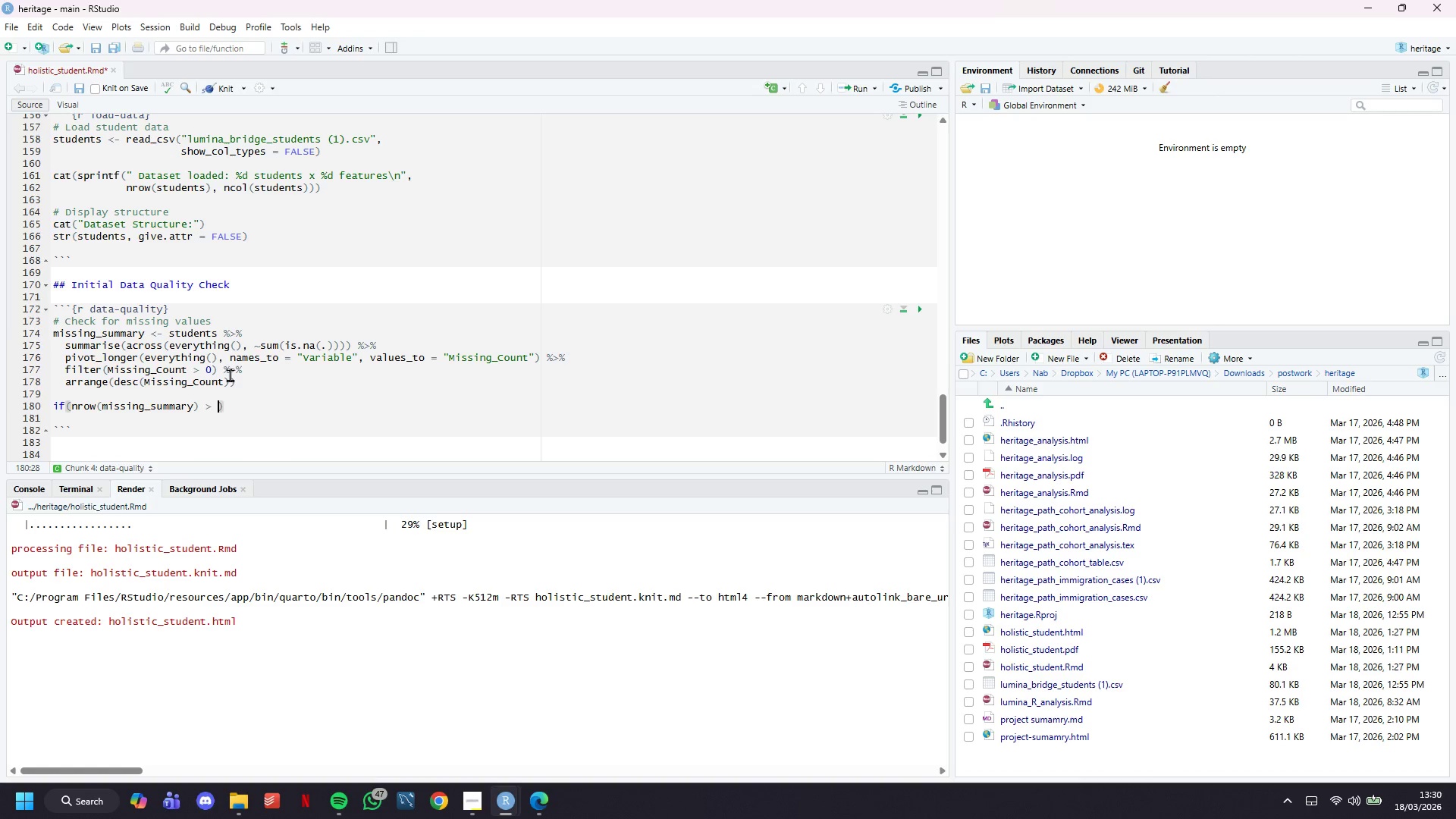 
key(0)
 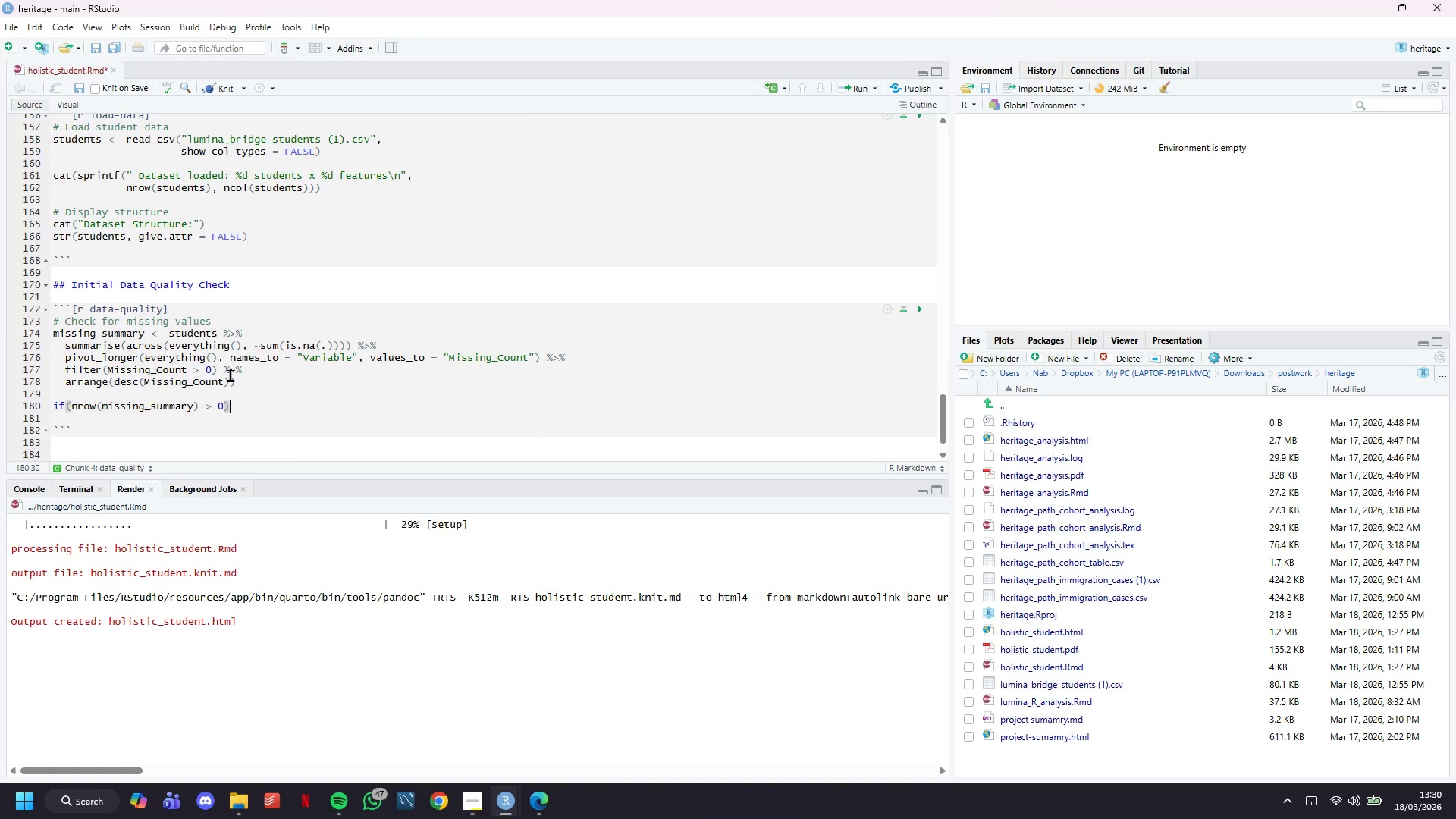 
key(ArrowRight)
 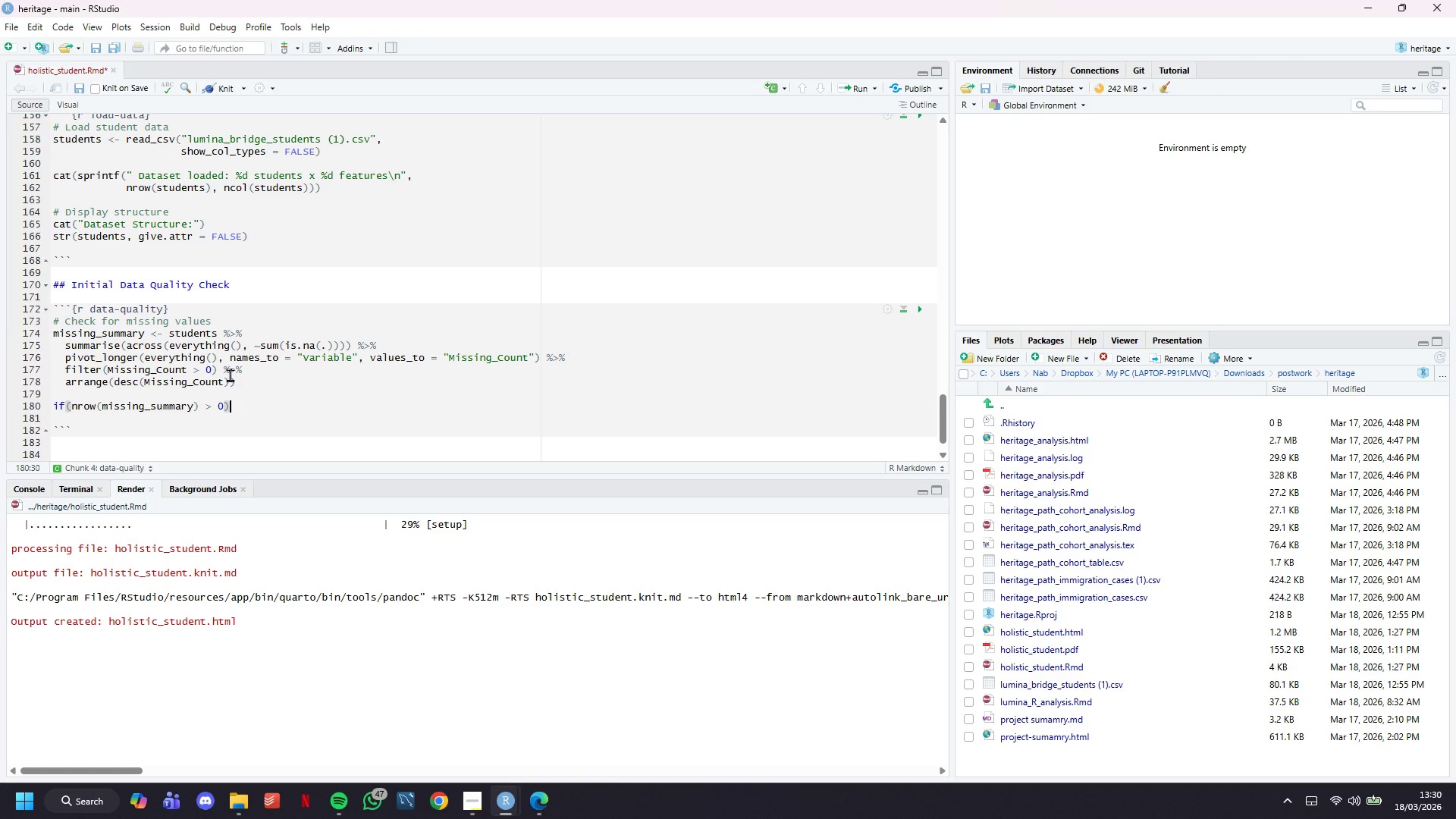 
key(Space)
 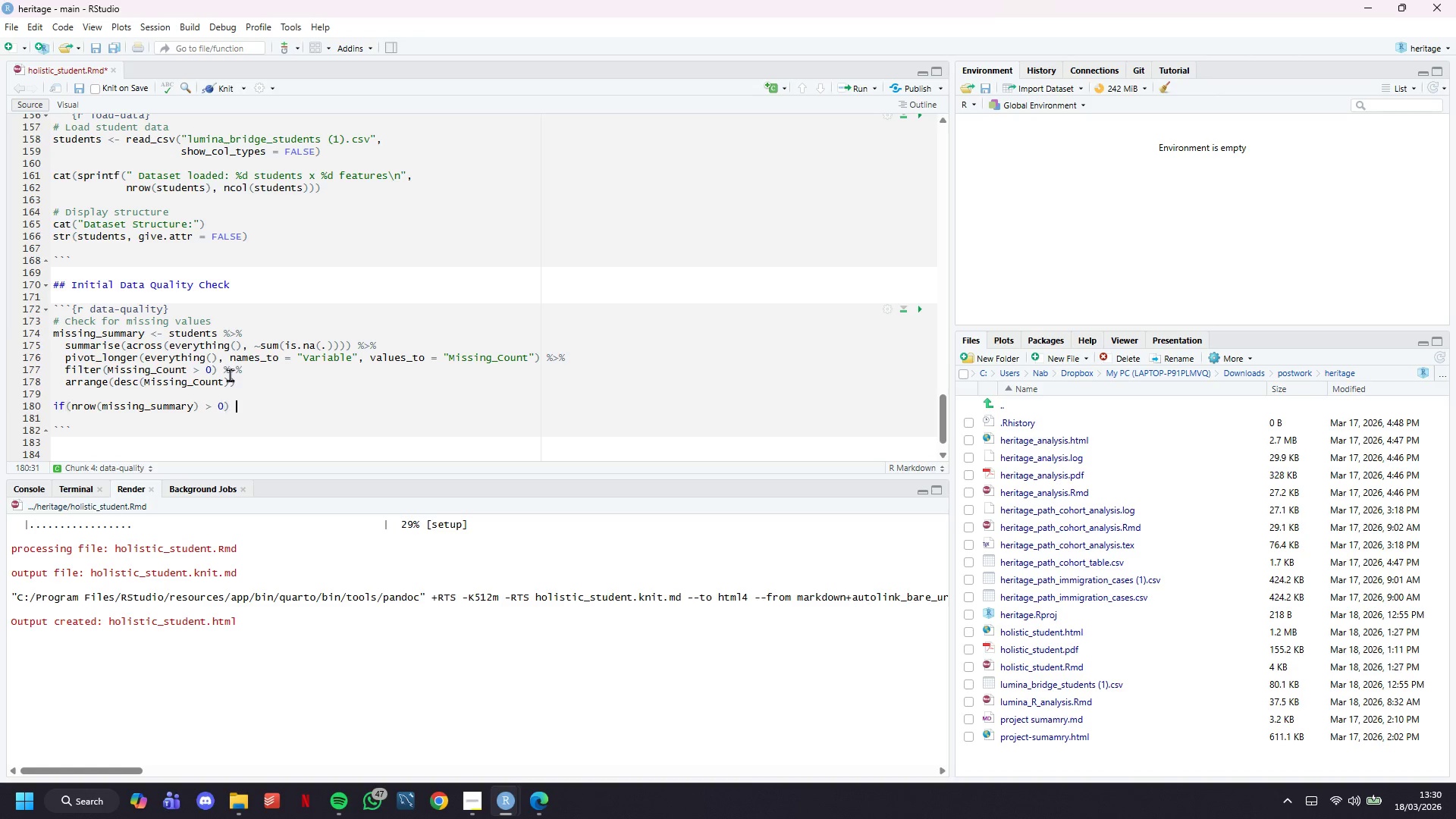 
key(Shift+ShiftLeft)
 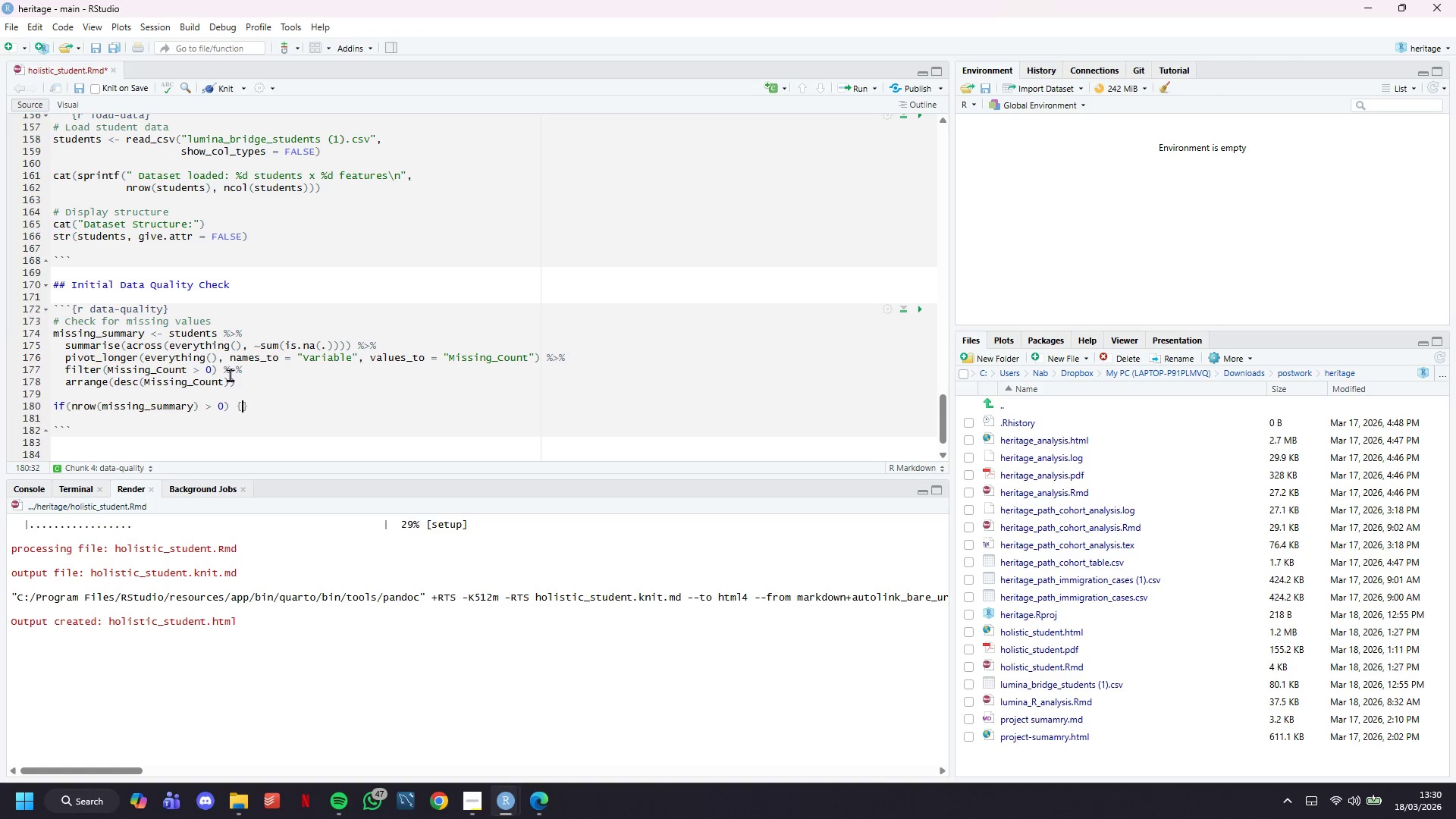 
key(Shift+BracketLeft)
 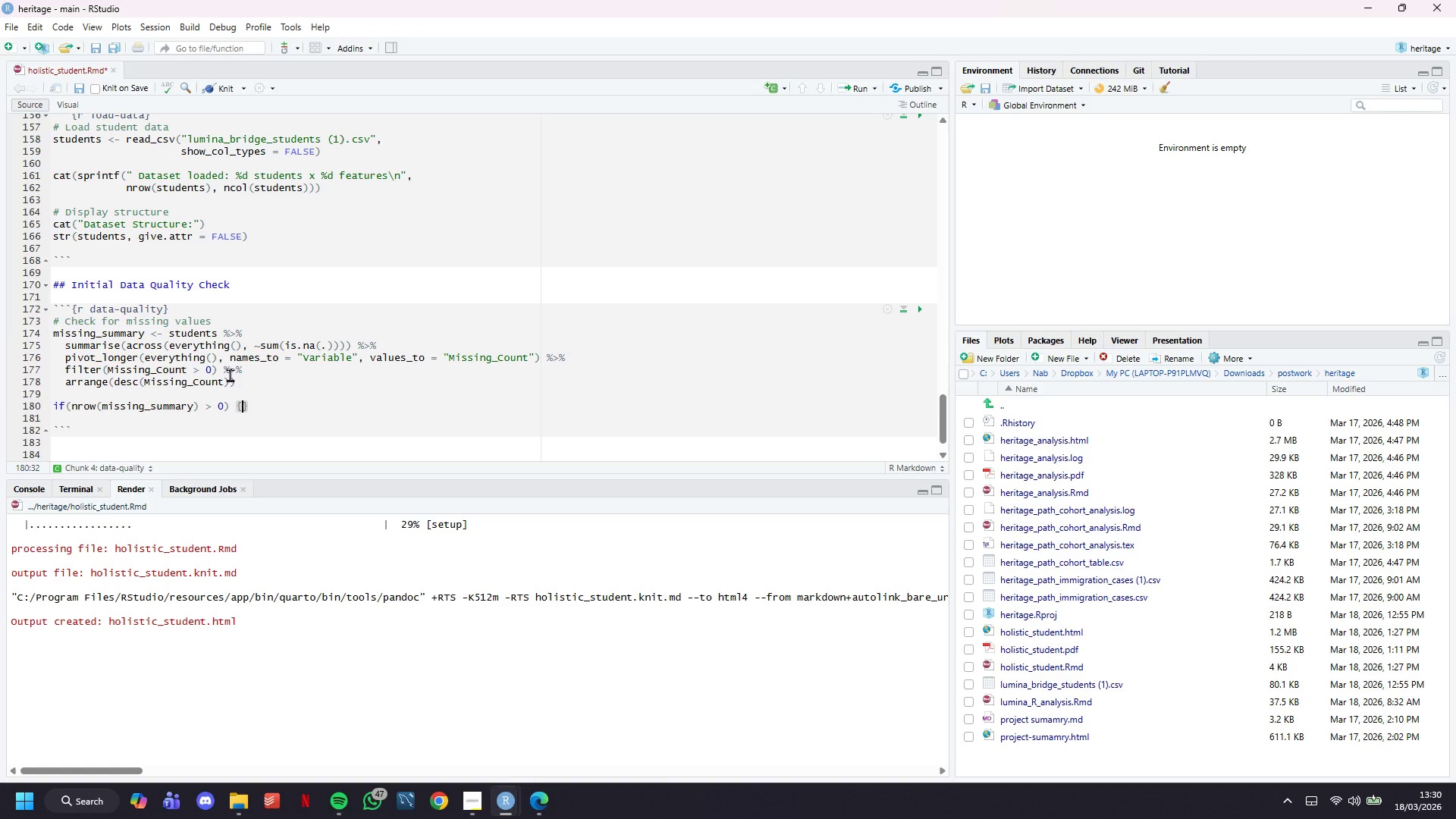 
key(Shift+ShiftRight)
 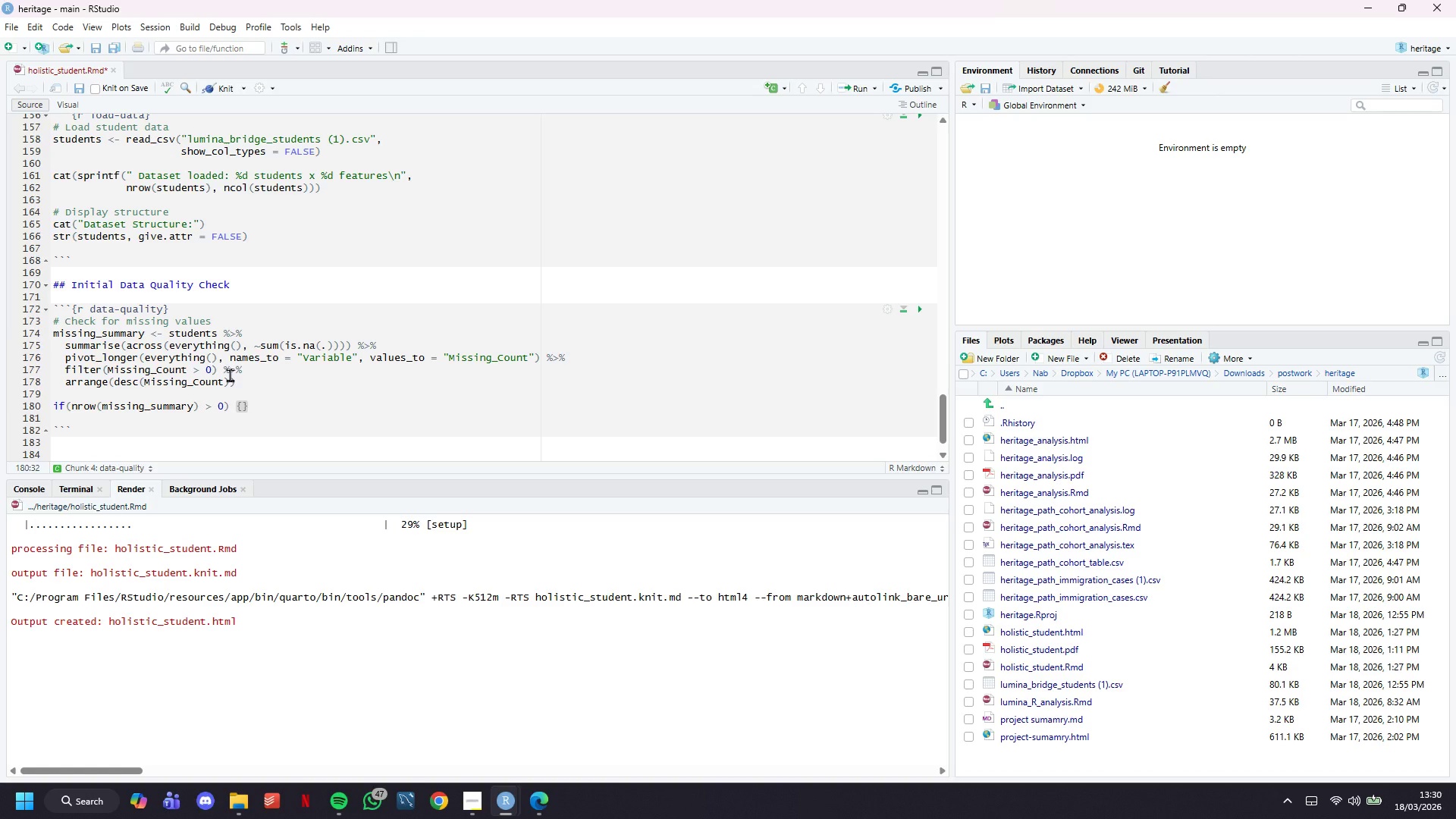 
key(Enter)
 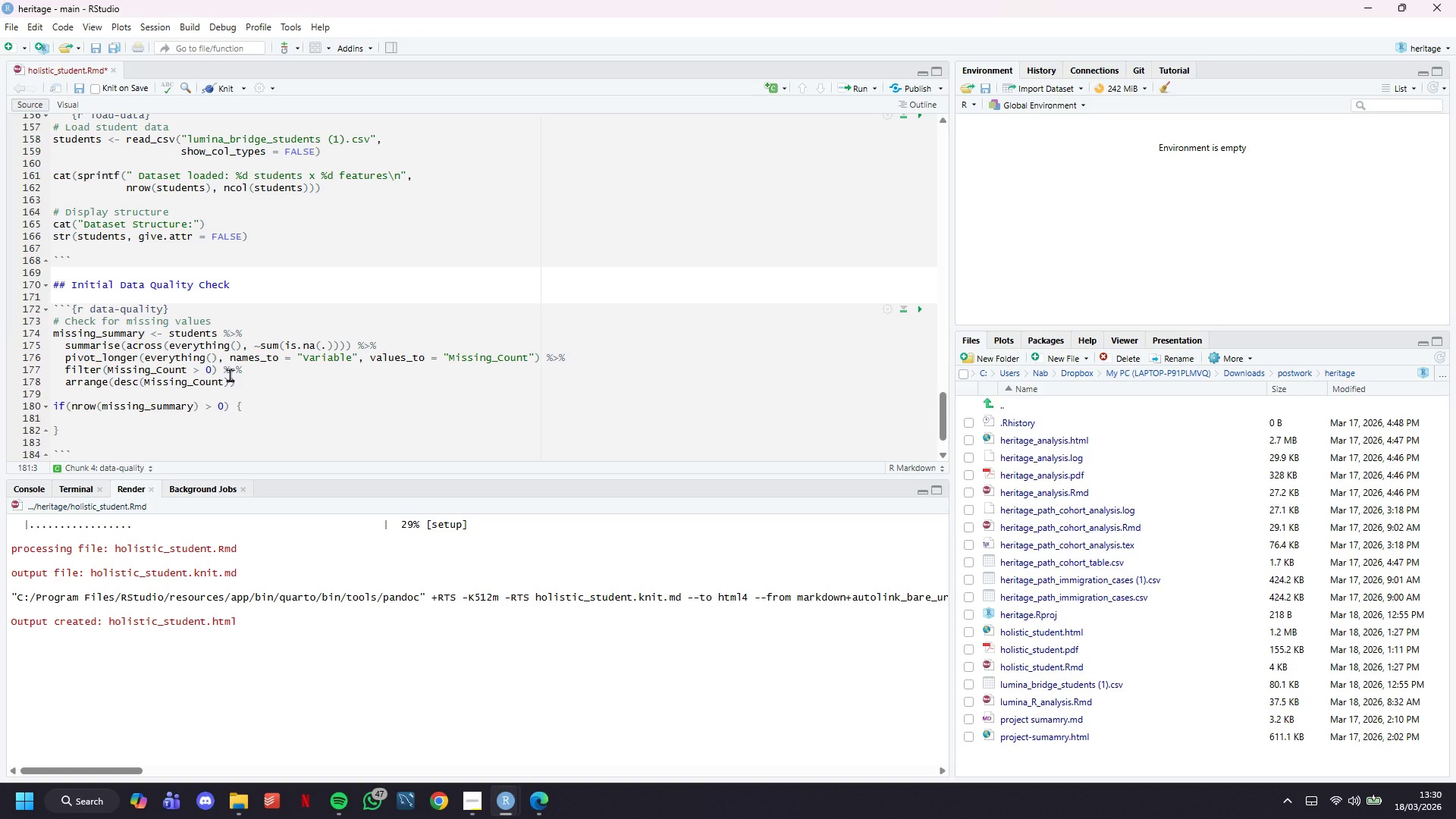 
type(cat(" Missing valus )
key(Backspace)
key(Backspace)
type(es detected: )
 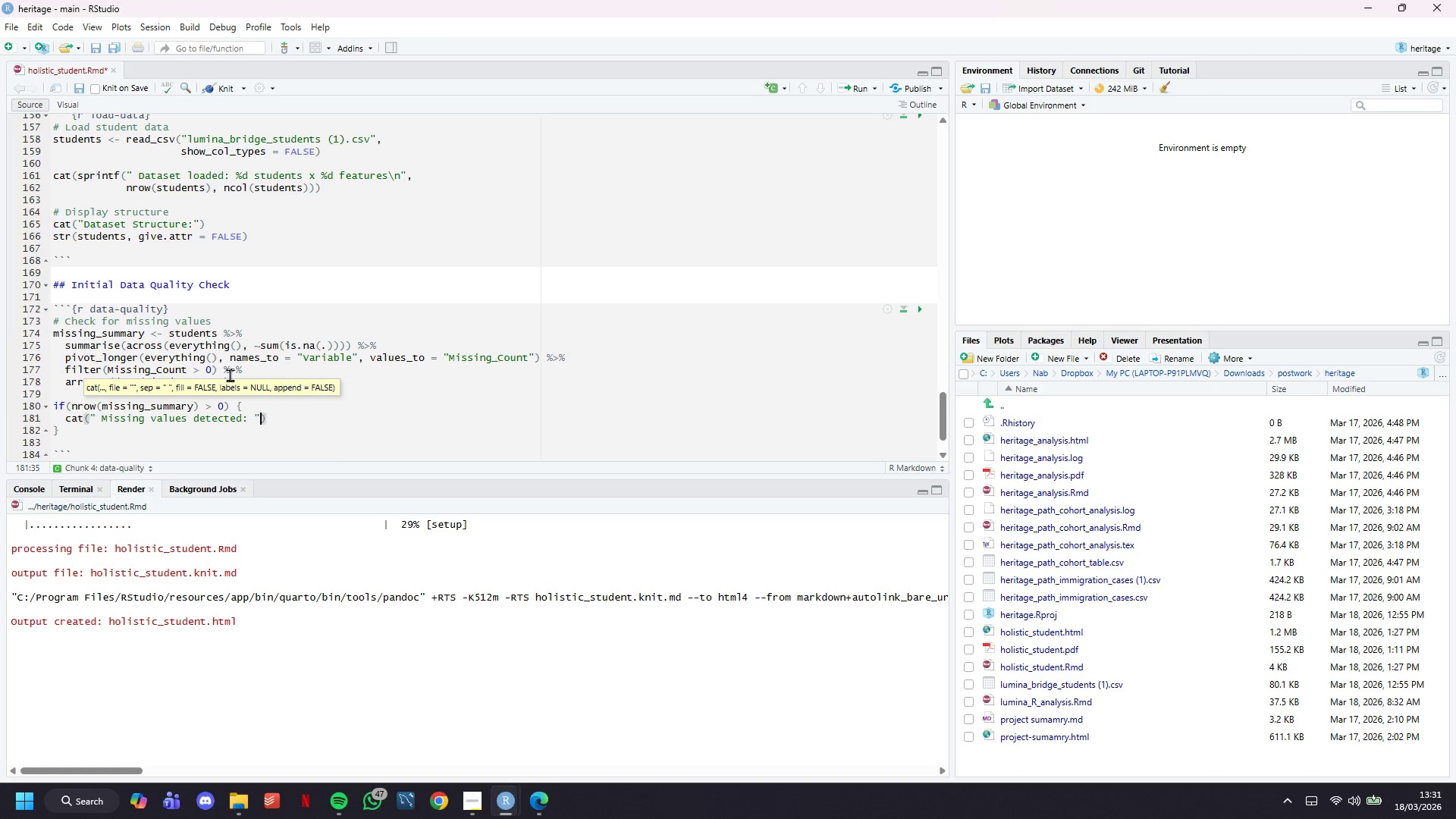 
 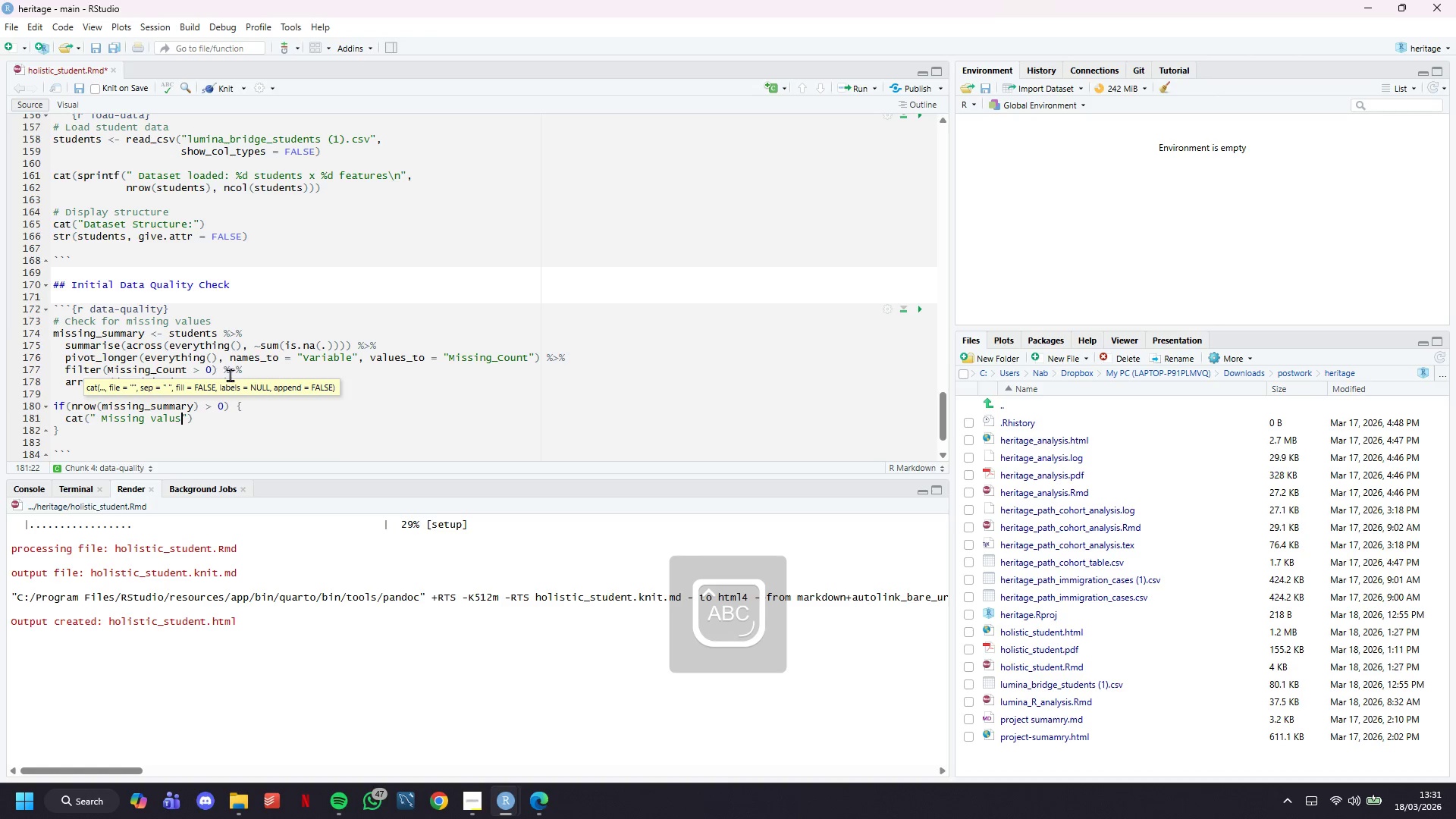 
key(ArrowRight)
 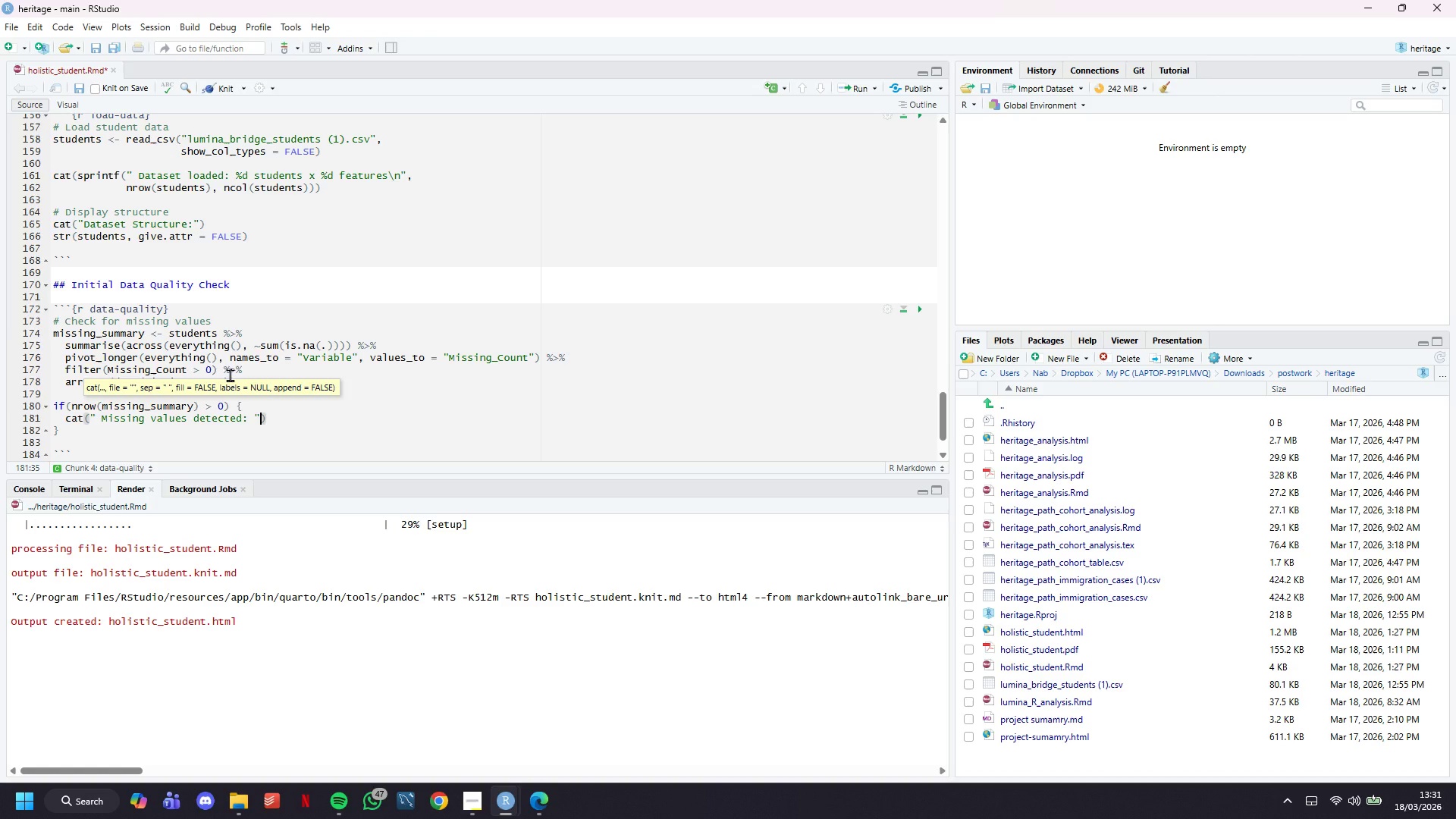 
key(ArrowRight)
 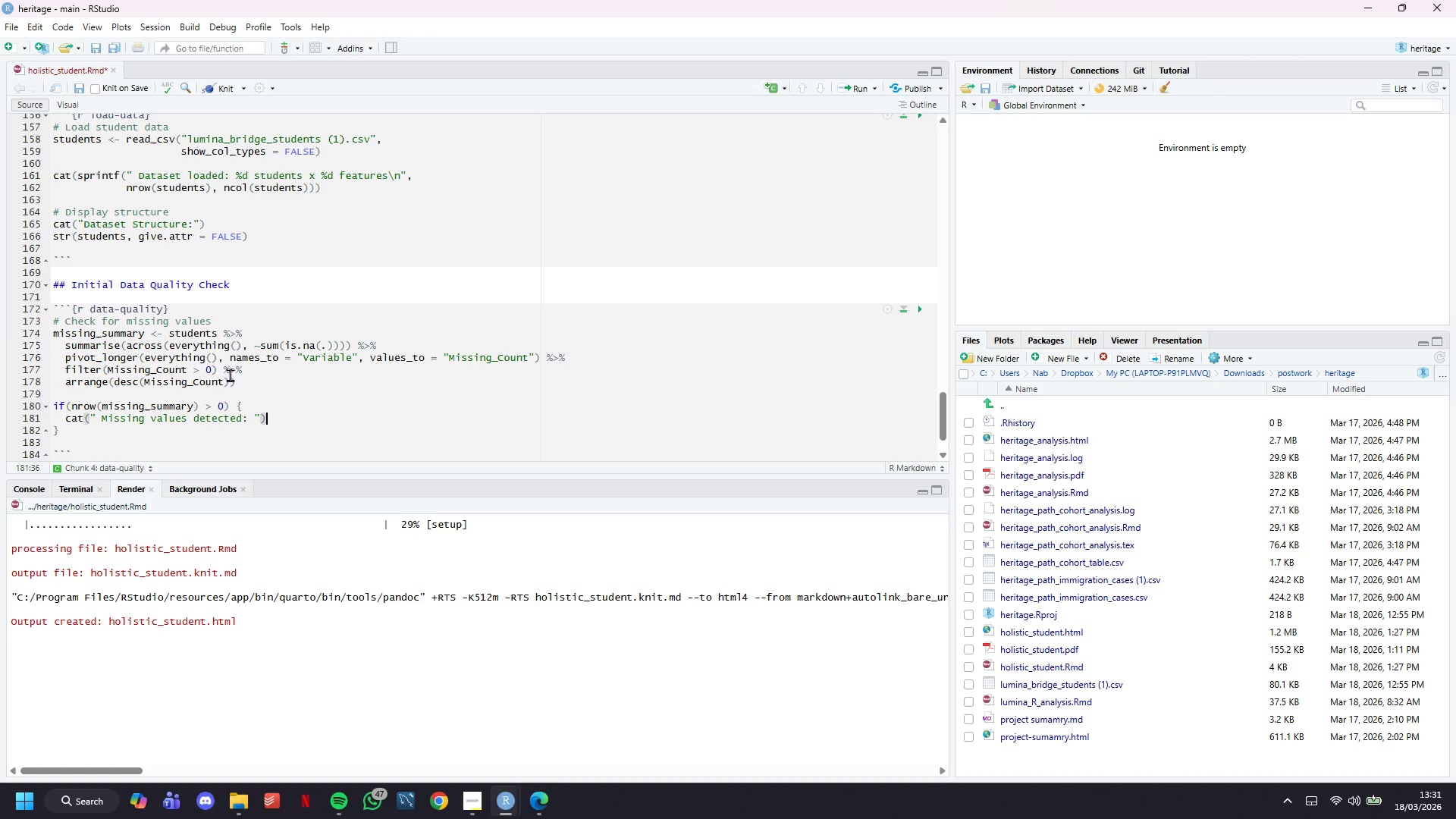 
key(Enter)
 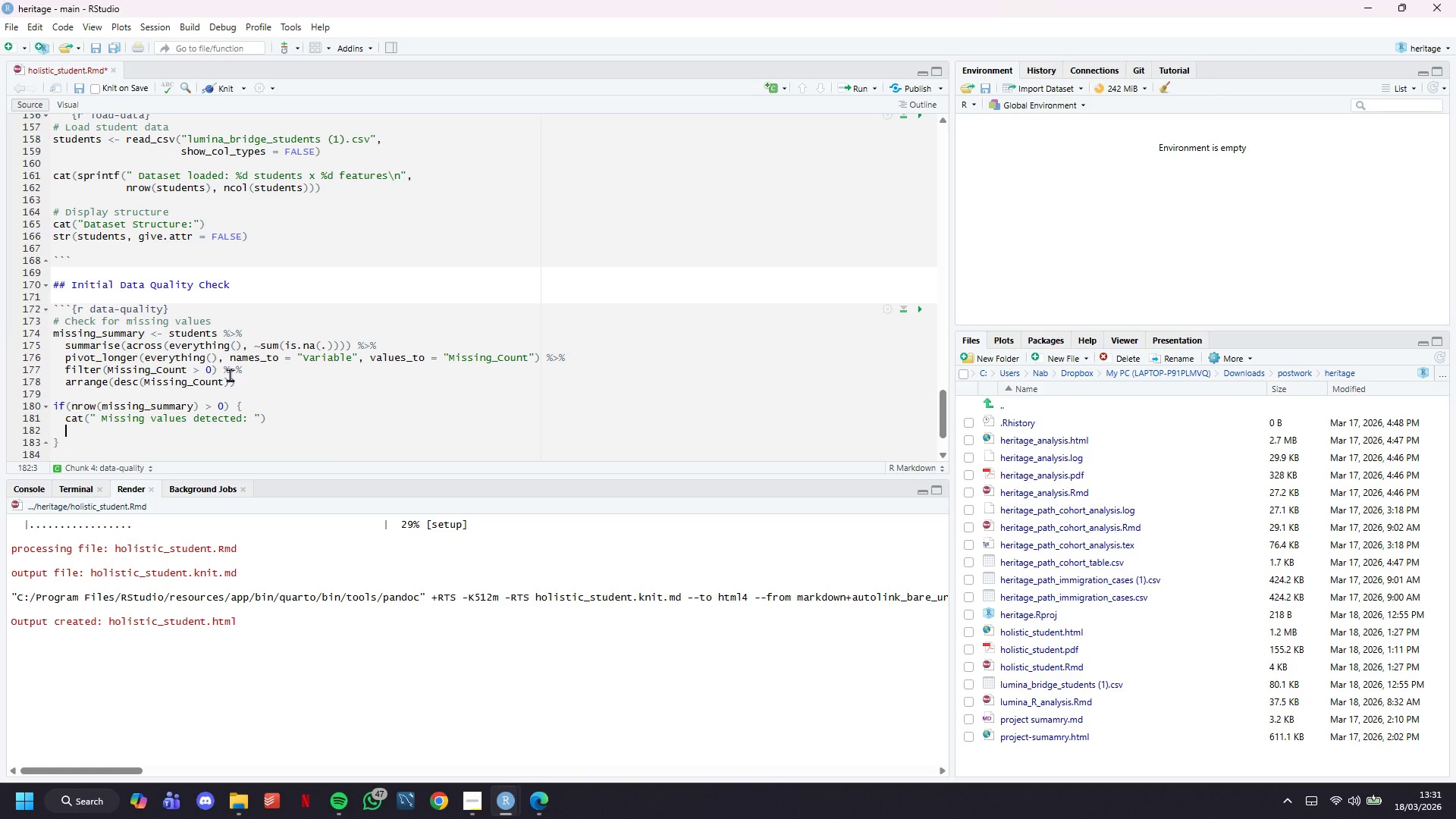 
type(kable()
 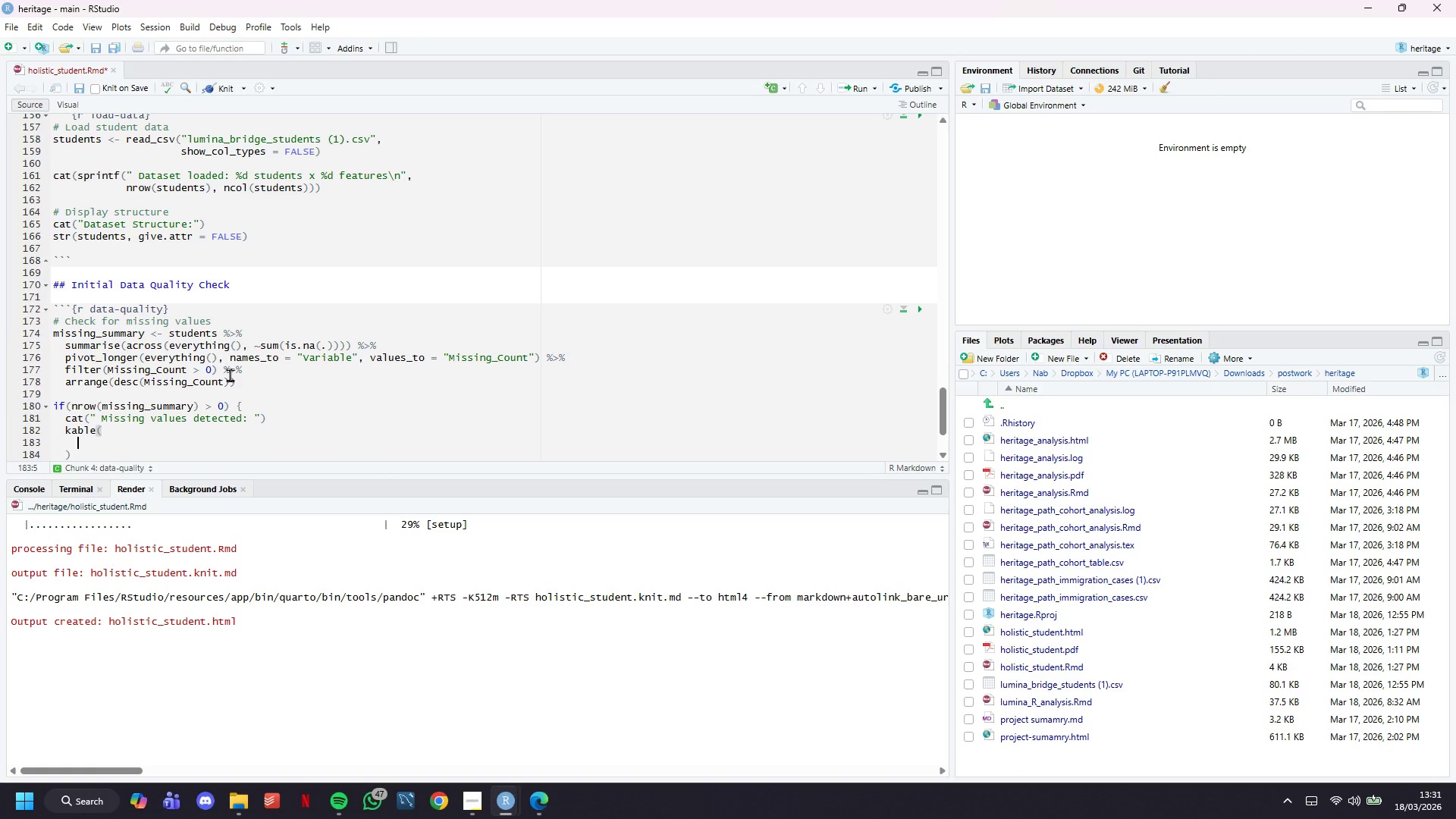 
 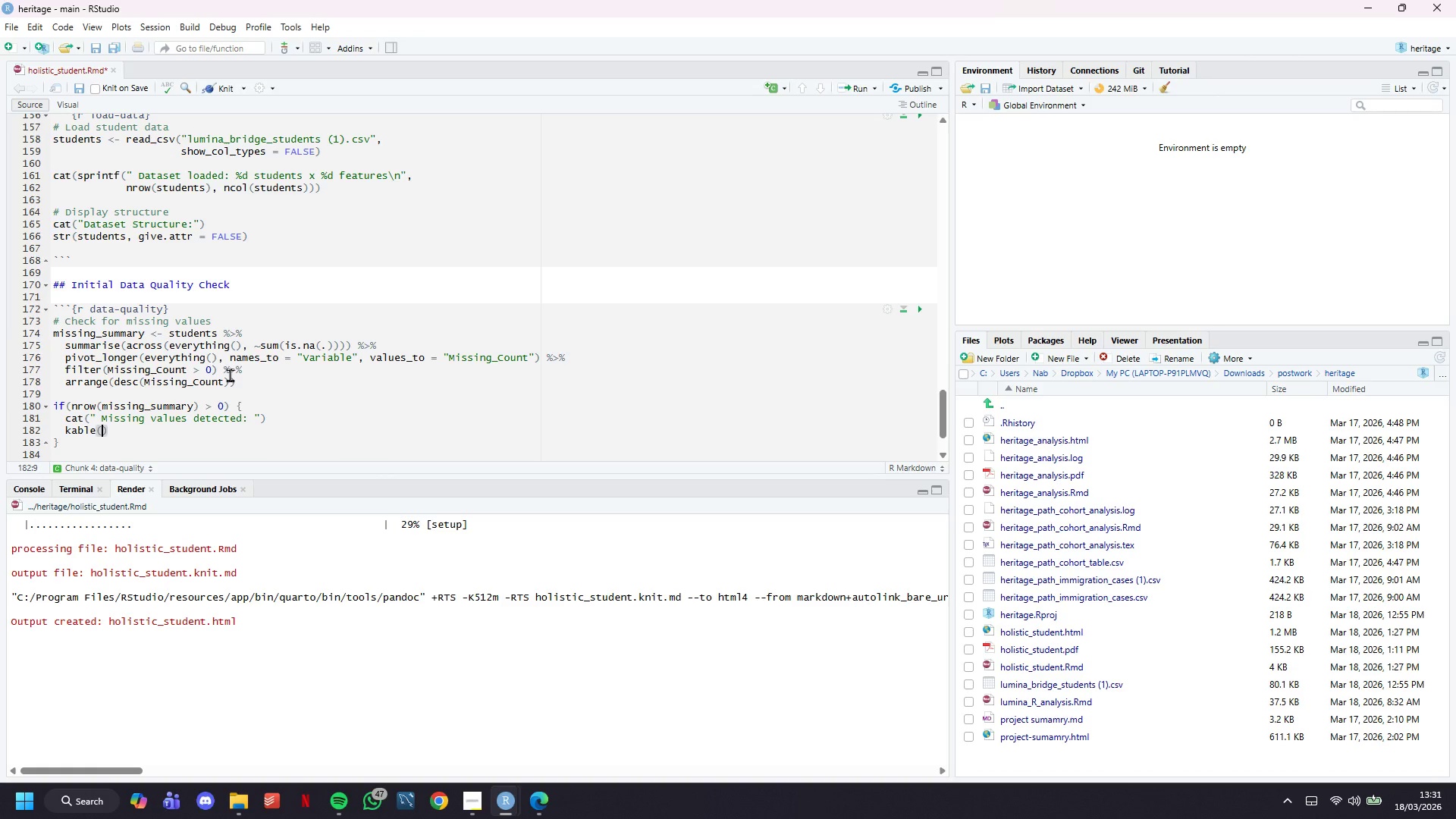 
key(Enter)
 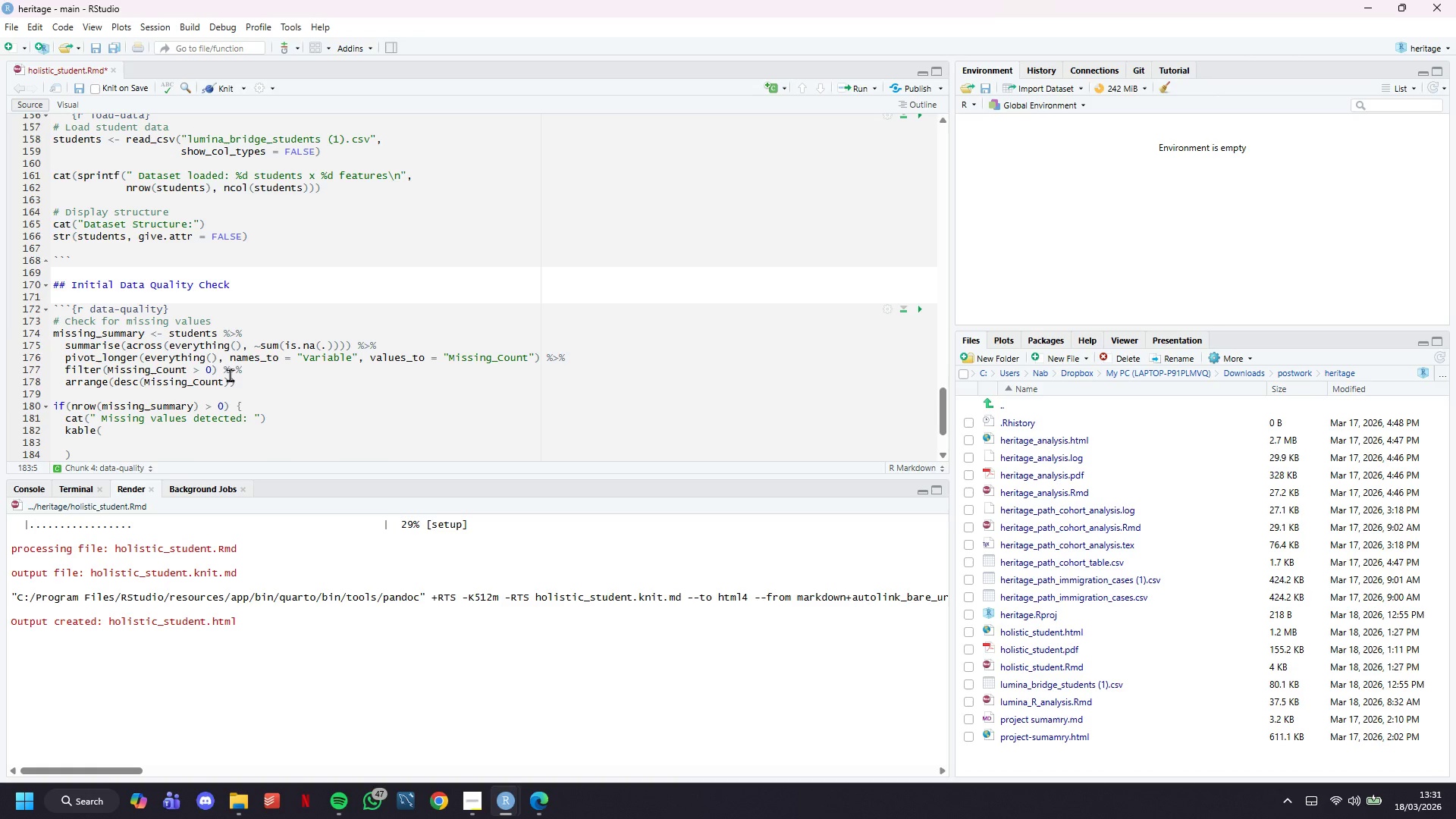 
key(ArrowLeft)
 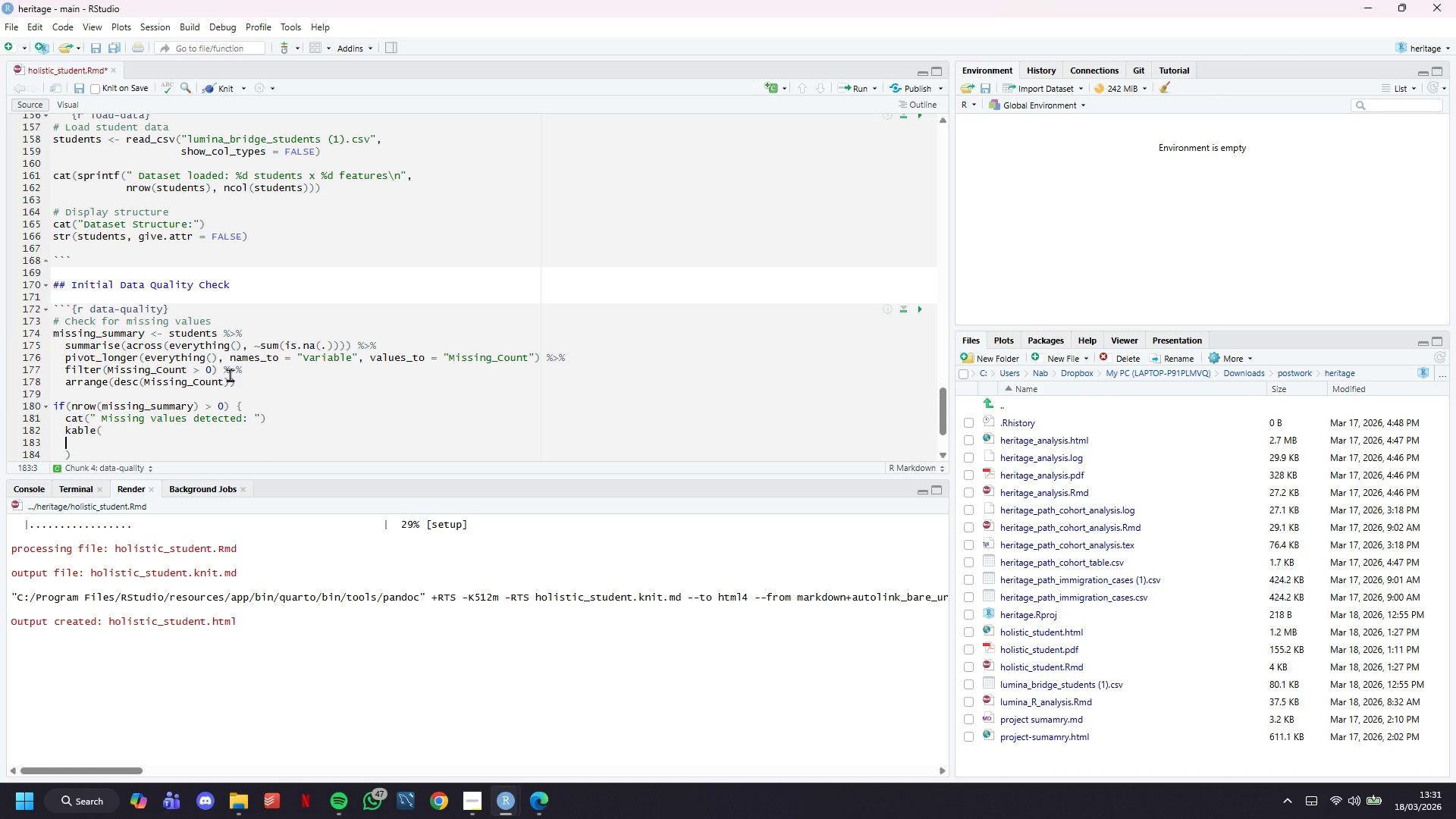 
key(ArrowLeft)
 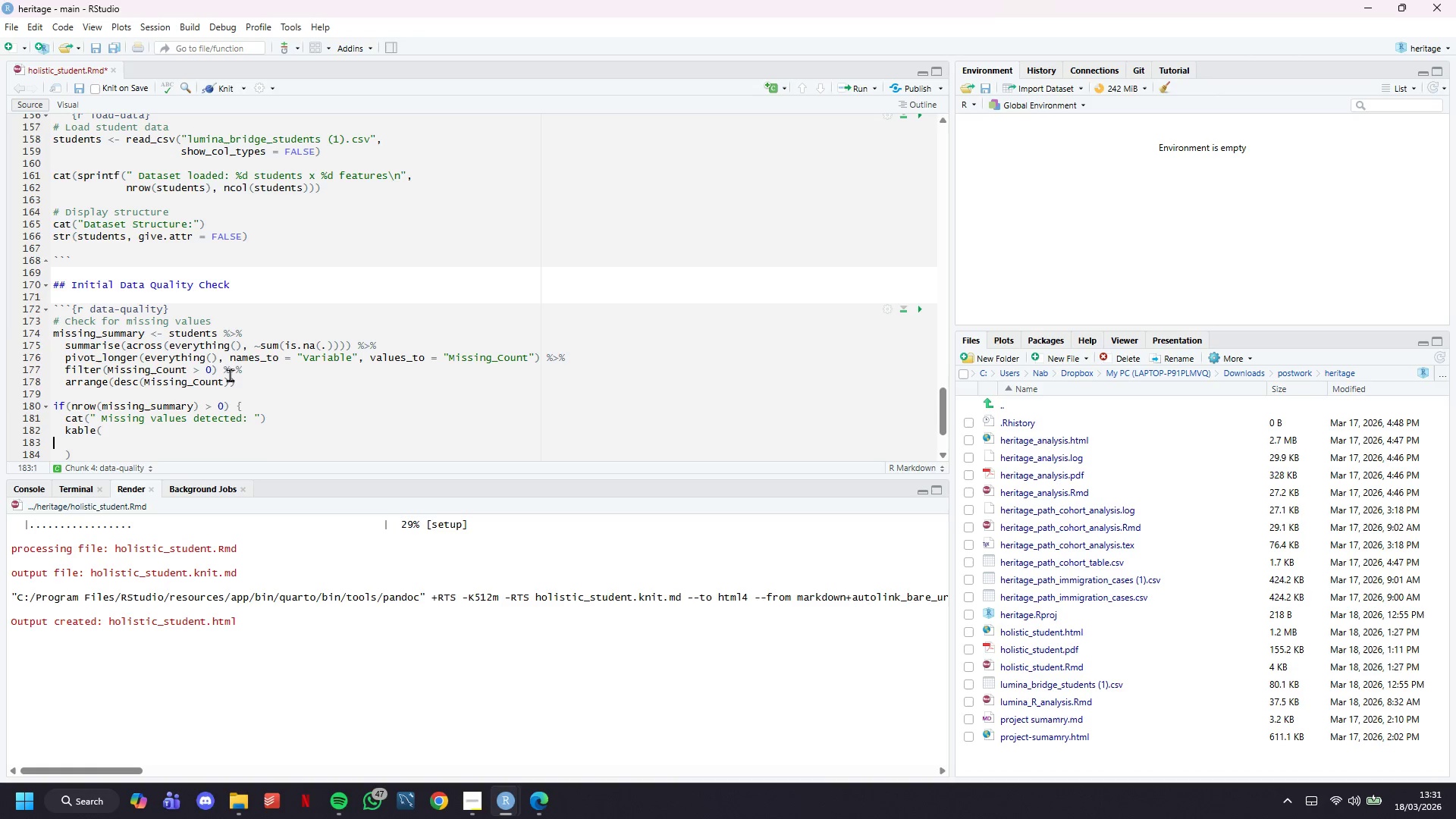 
key(ArrowLeft)
 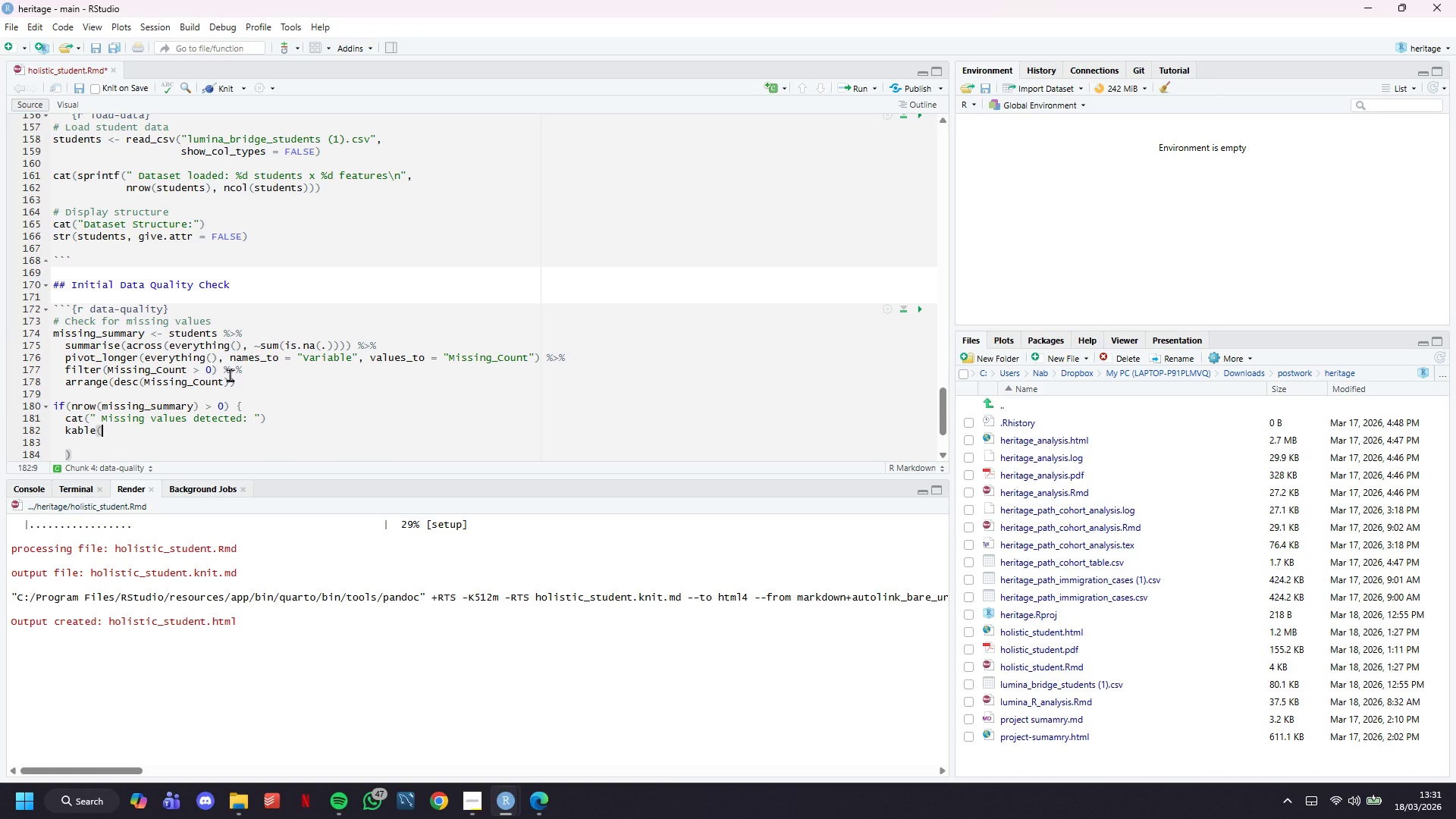 
type(missing_summary,)
 